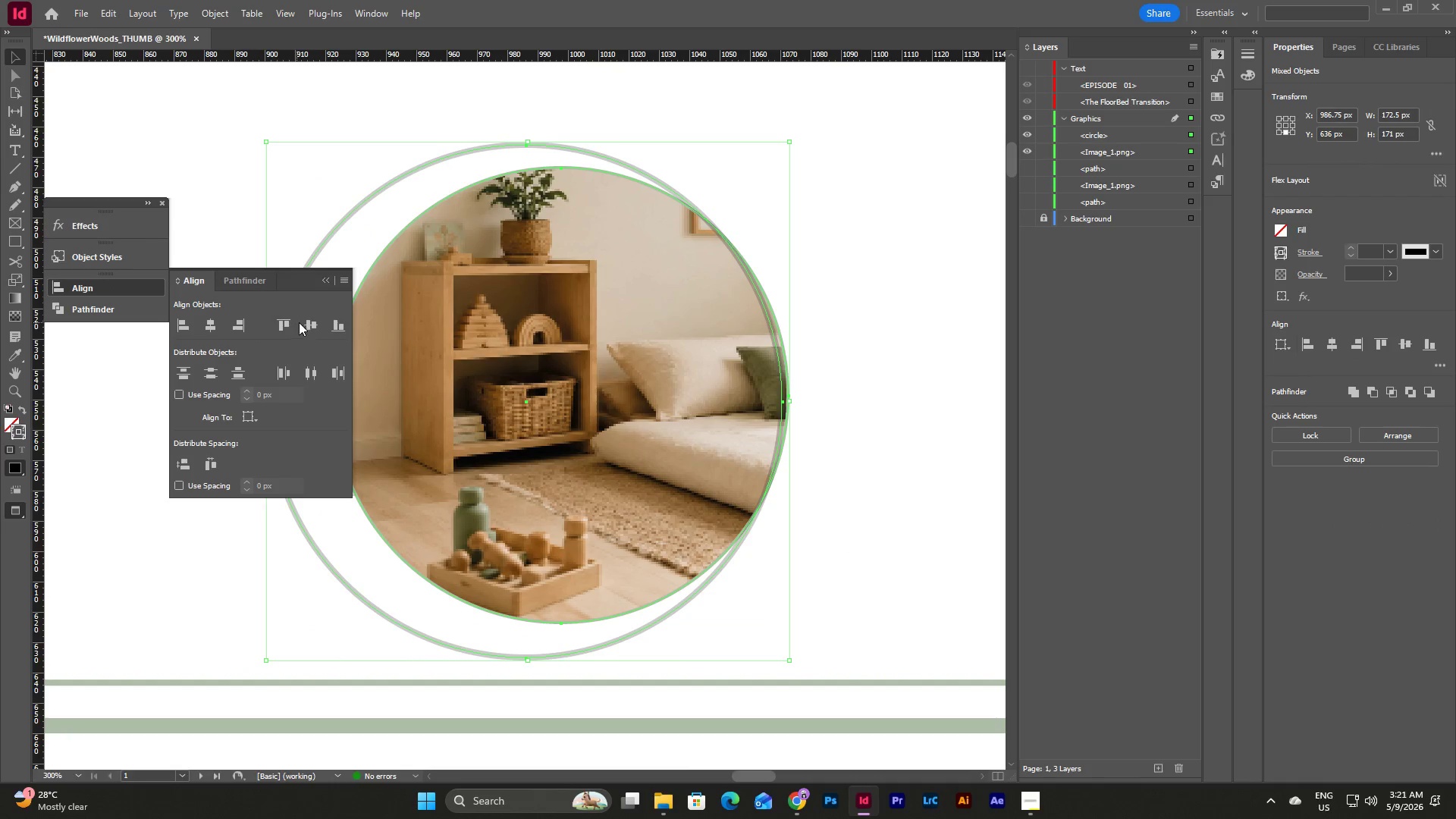 
left_click([312, 322])
 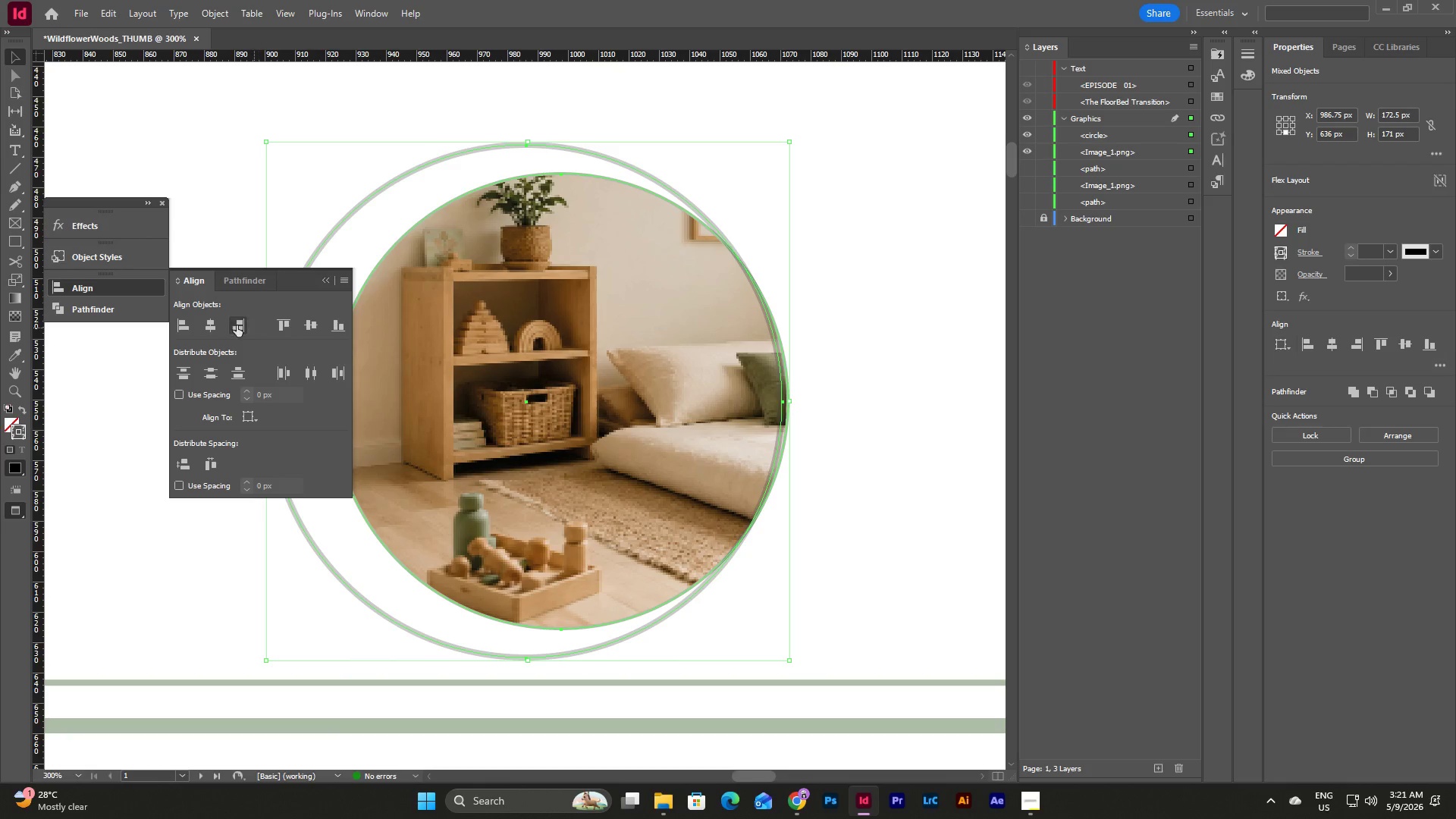 
left_click([213, 324])
 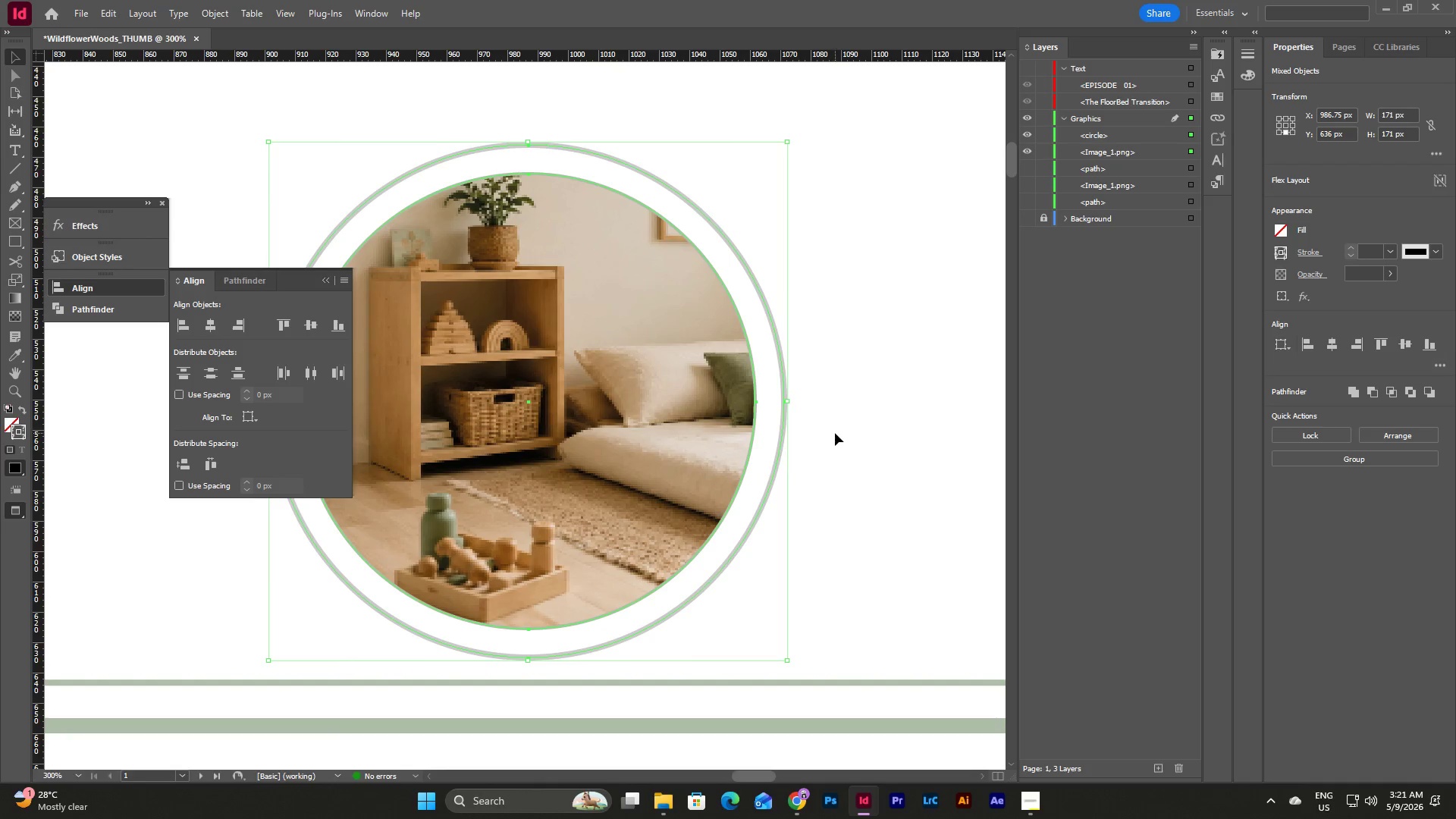 
double_click([835, 433])
 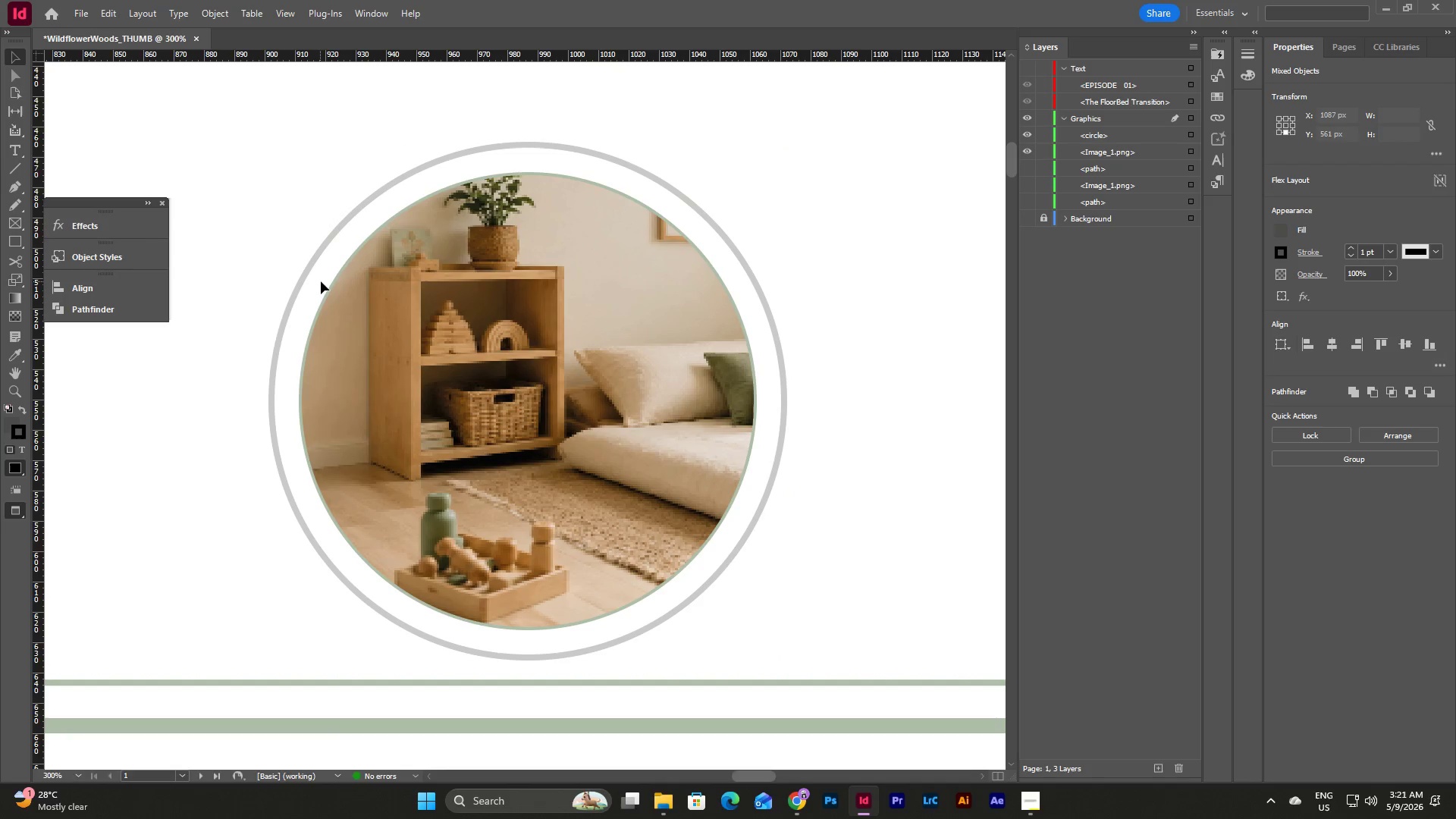 
type(ww)
 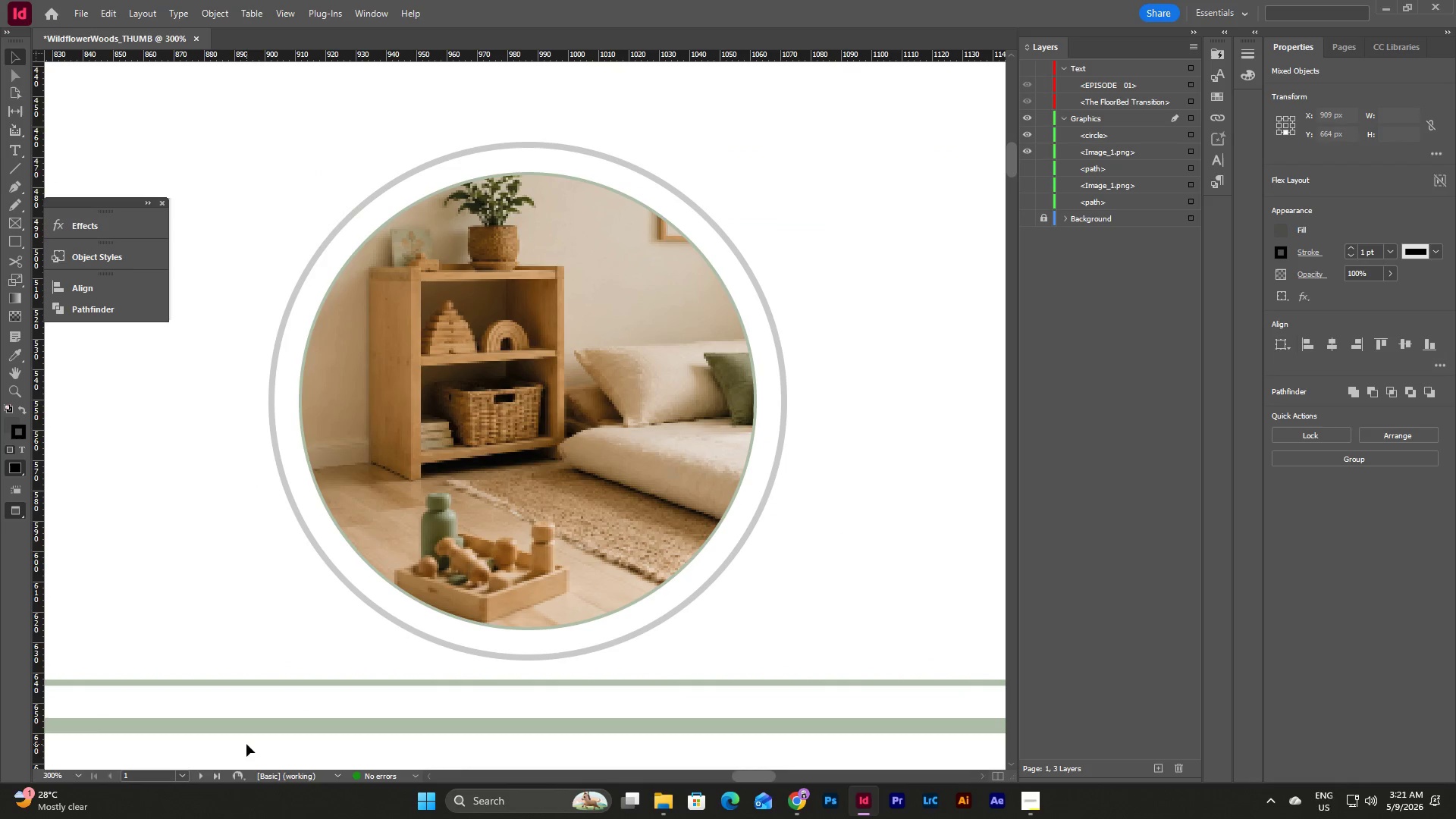 
left_click([81, 774])
 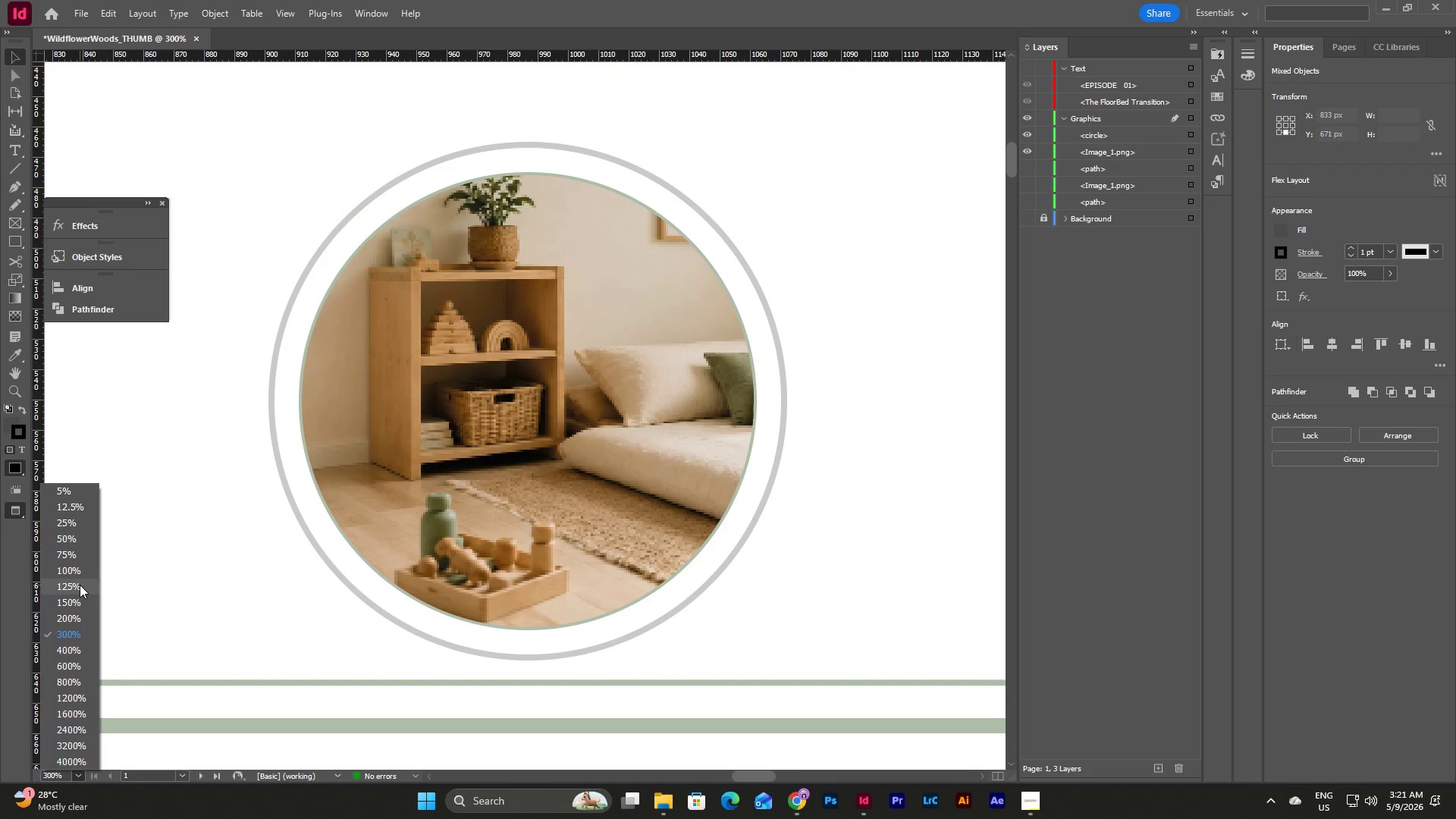 
left_click([80, 570])
 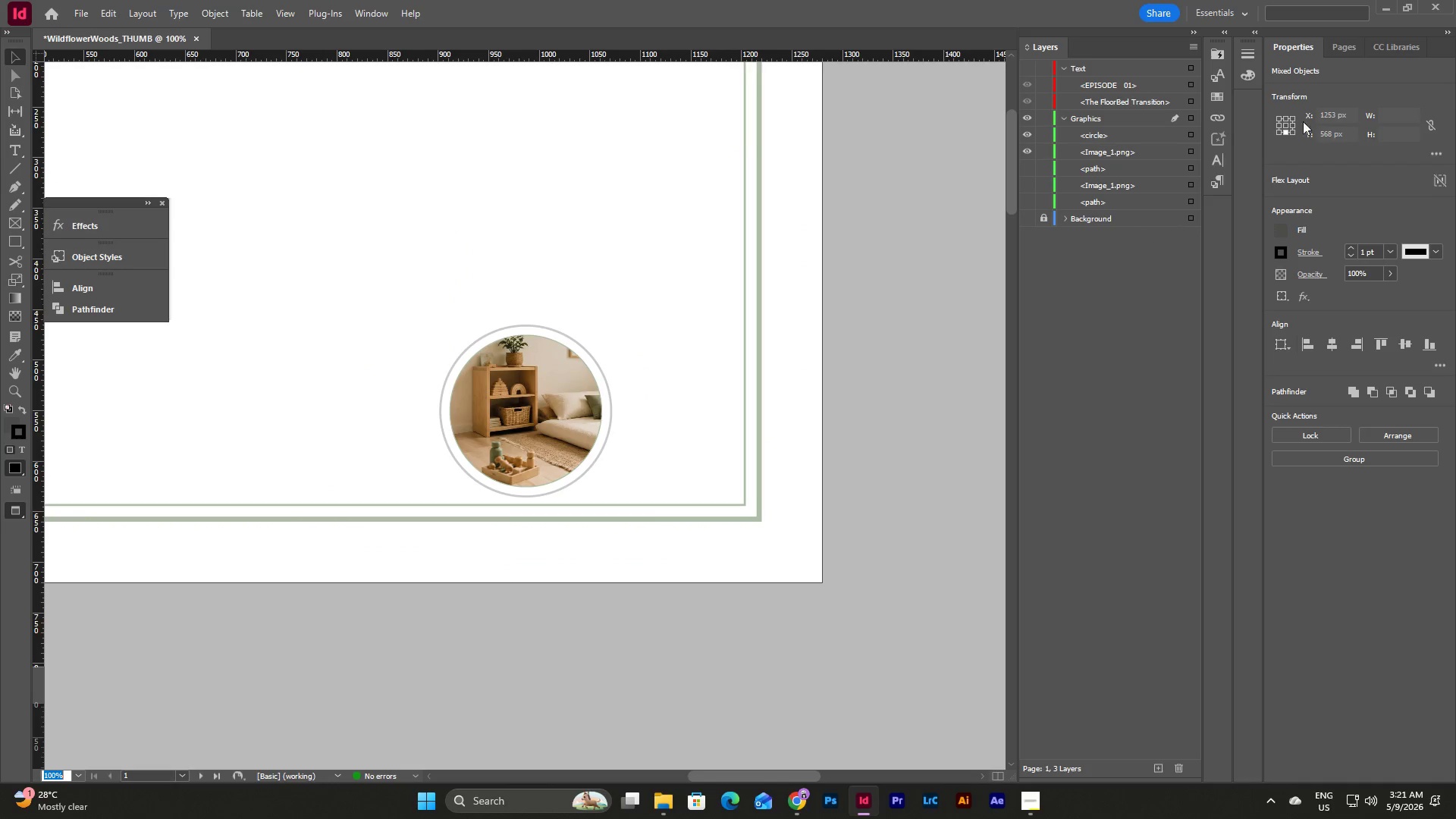 
left_click([1342, 49])
 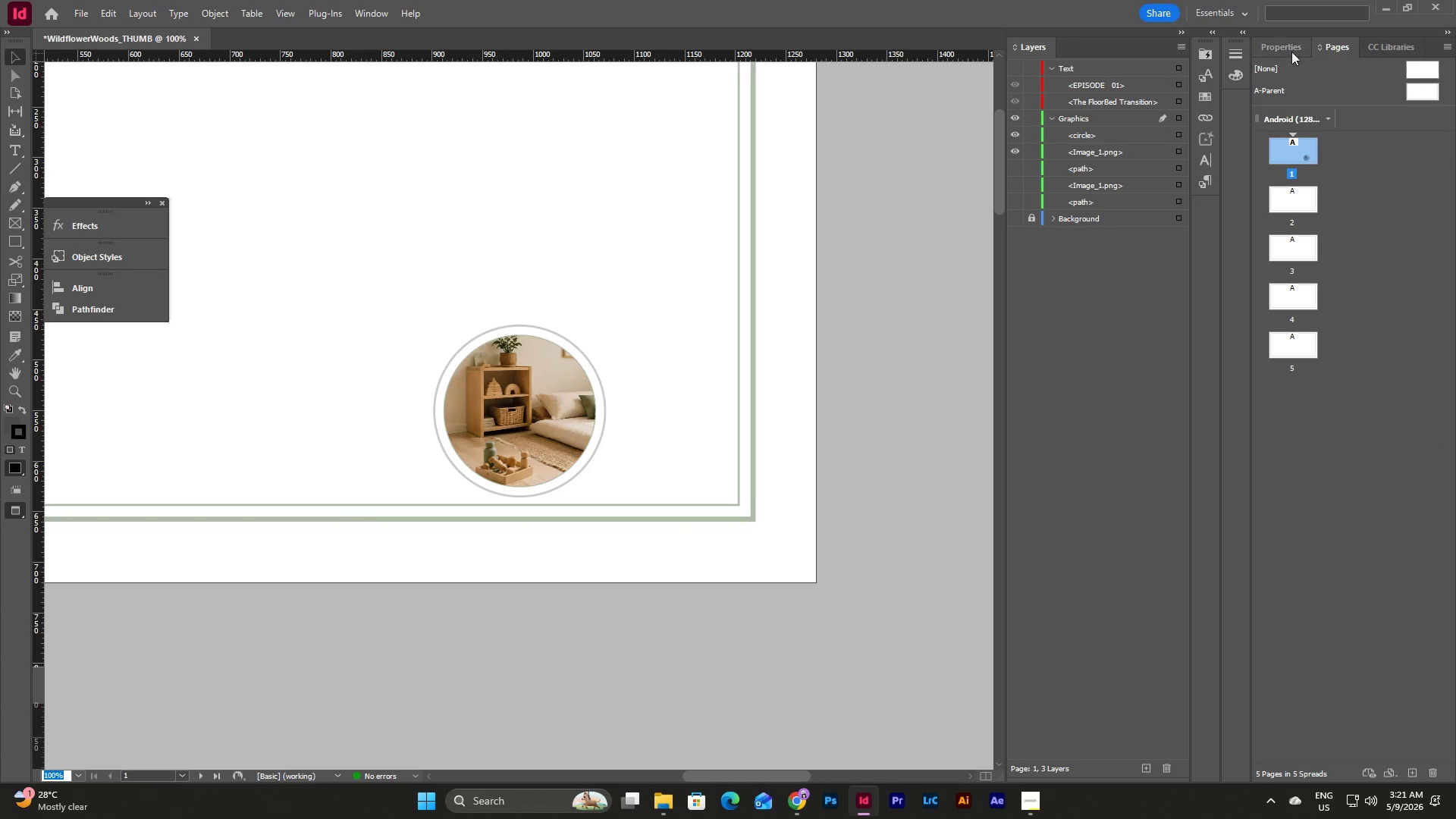 
left_click([1274, 45])
 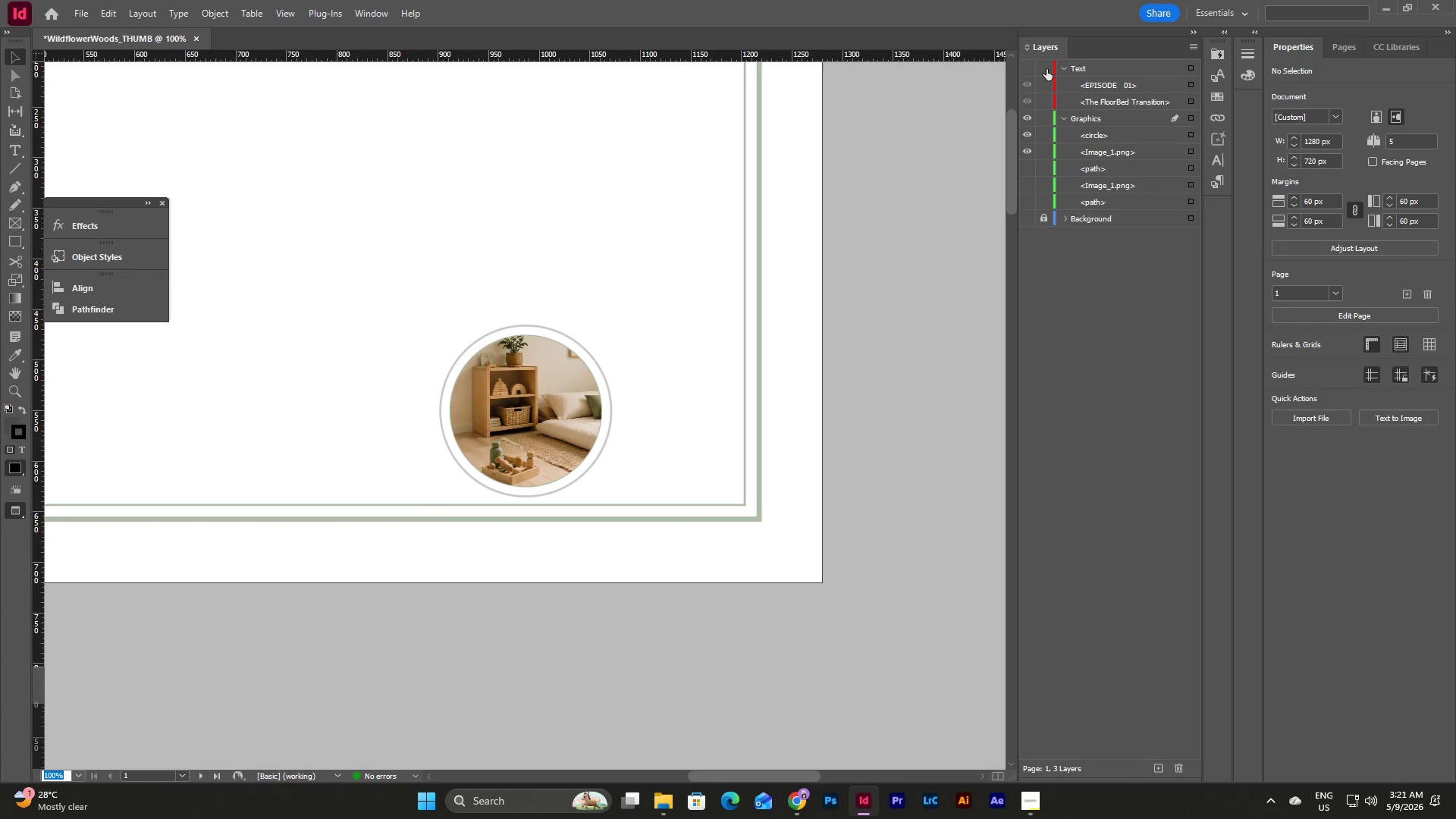 
left_click([1051, 68])
 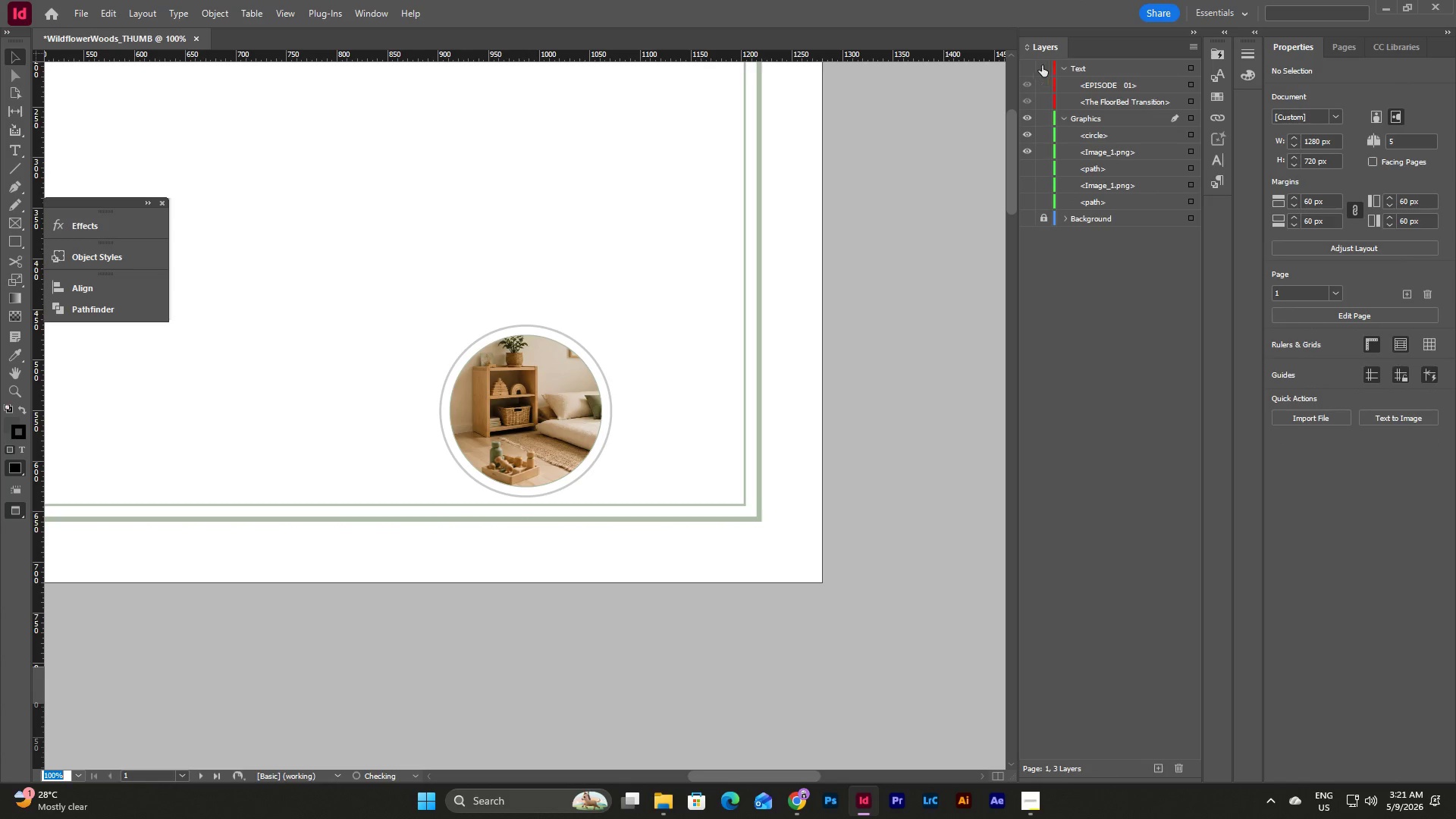 
double_click([1031, 61])
 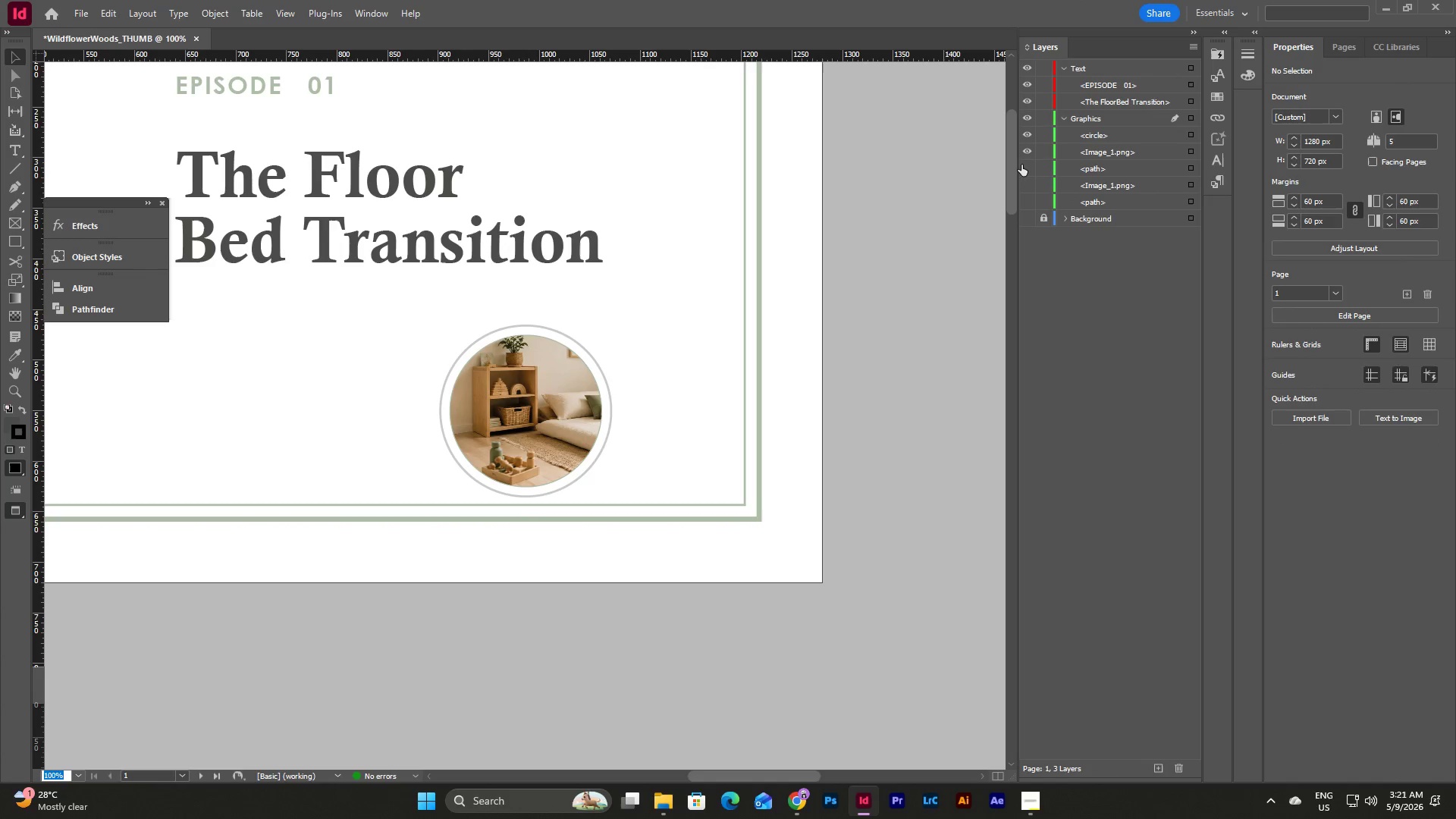 
left_click([1027, 168])
 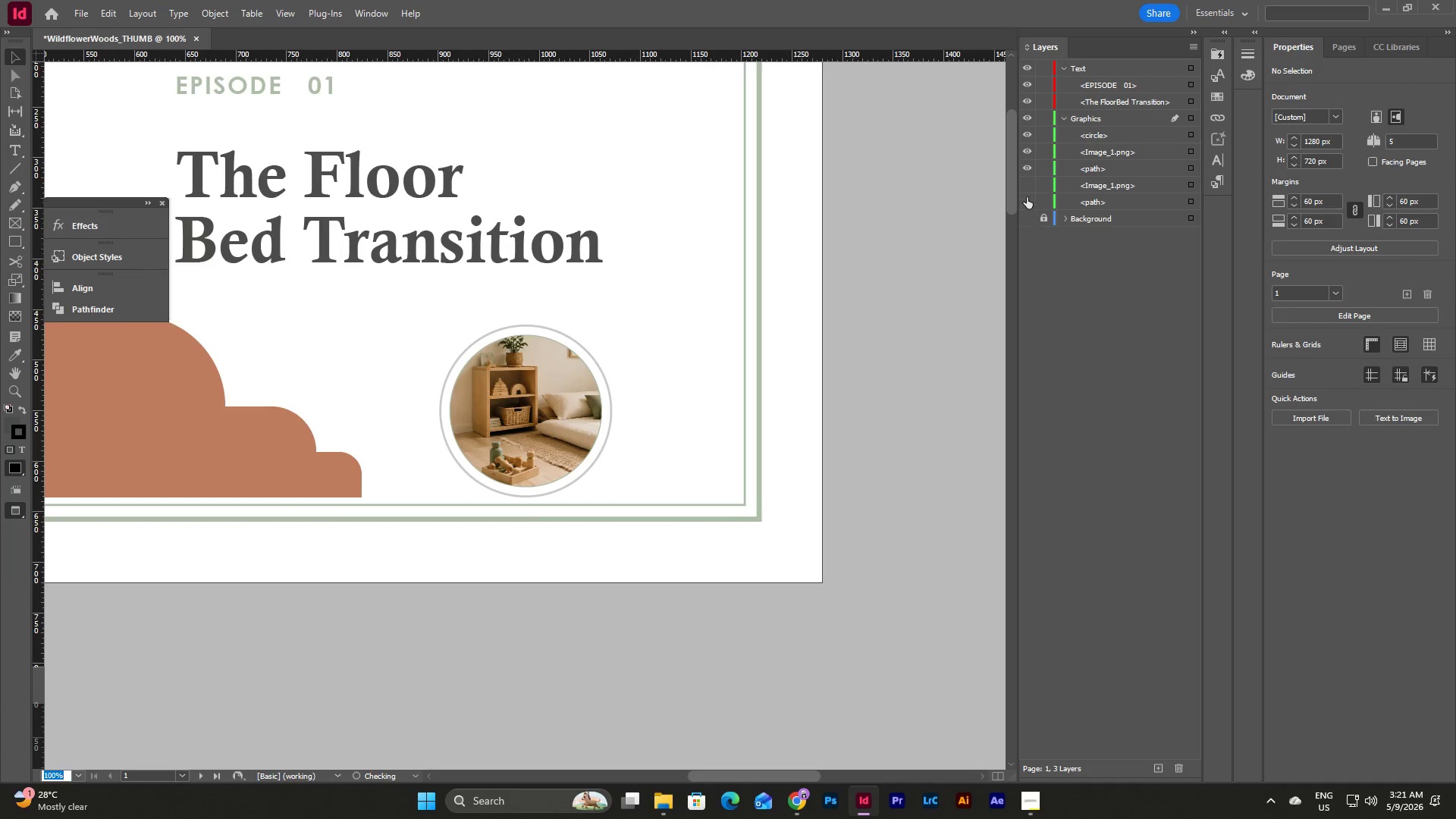 
left_click([1029, 183])
 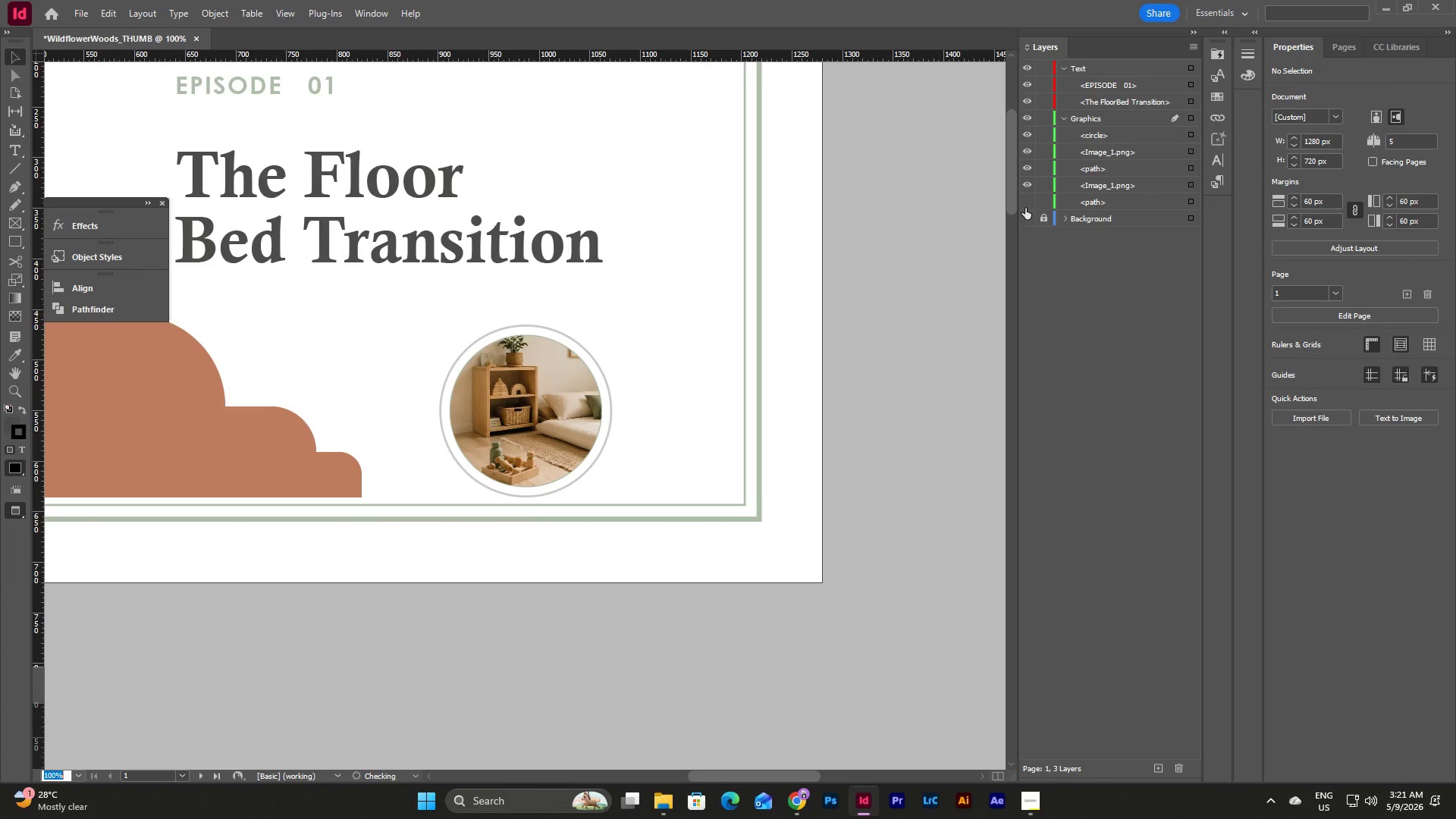 
left_click([1028, 204])
 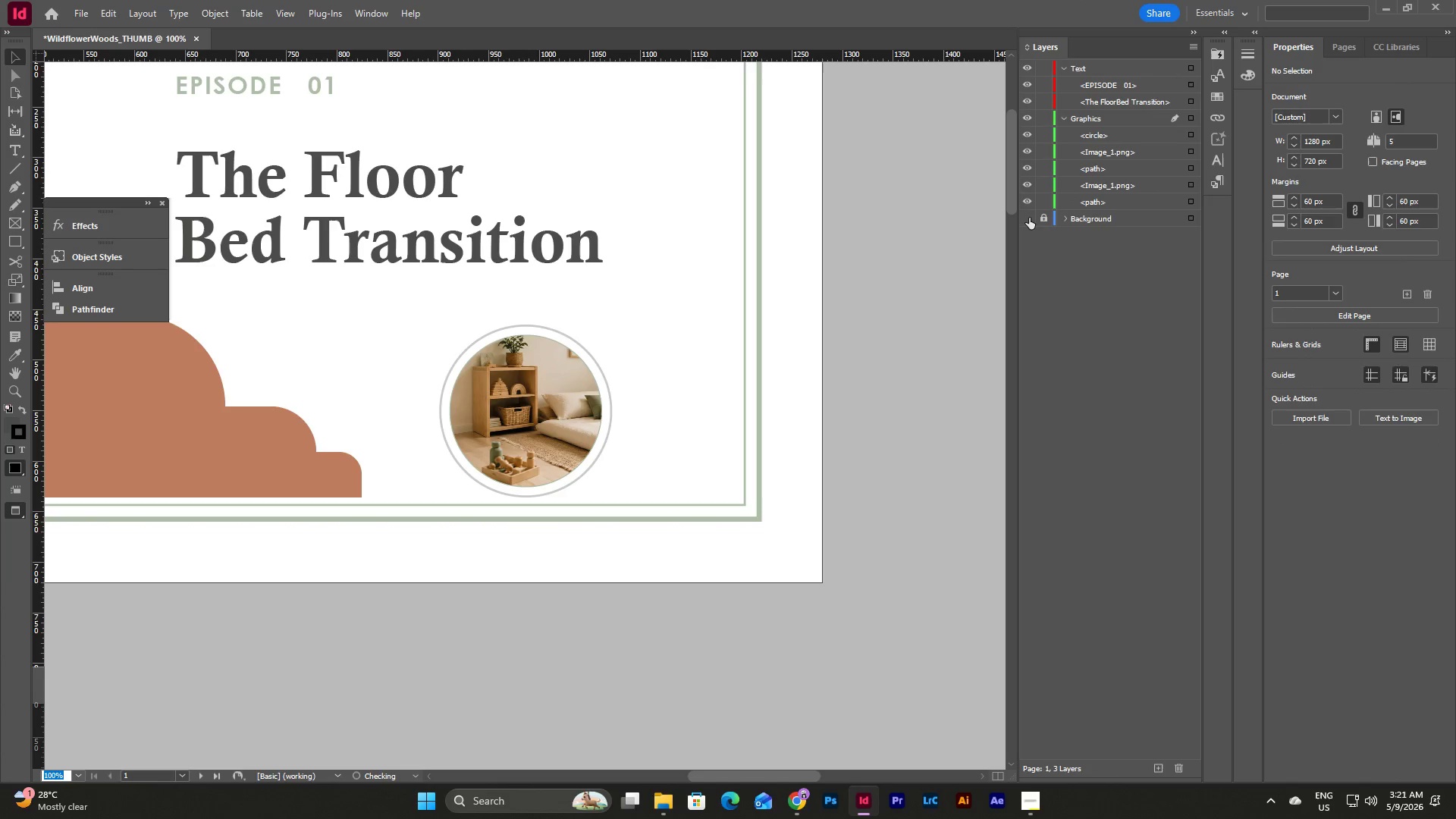 
double_click([1029, 218])
 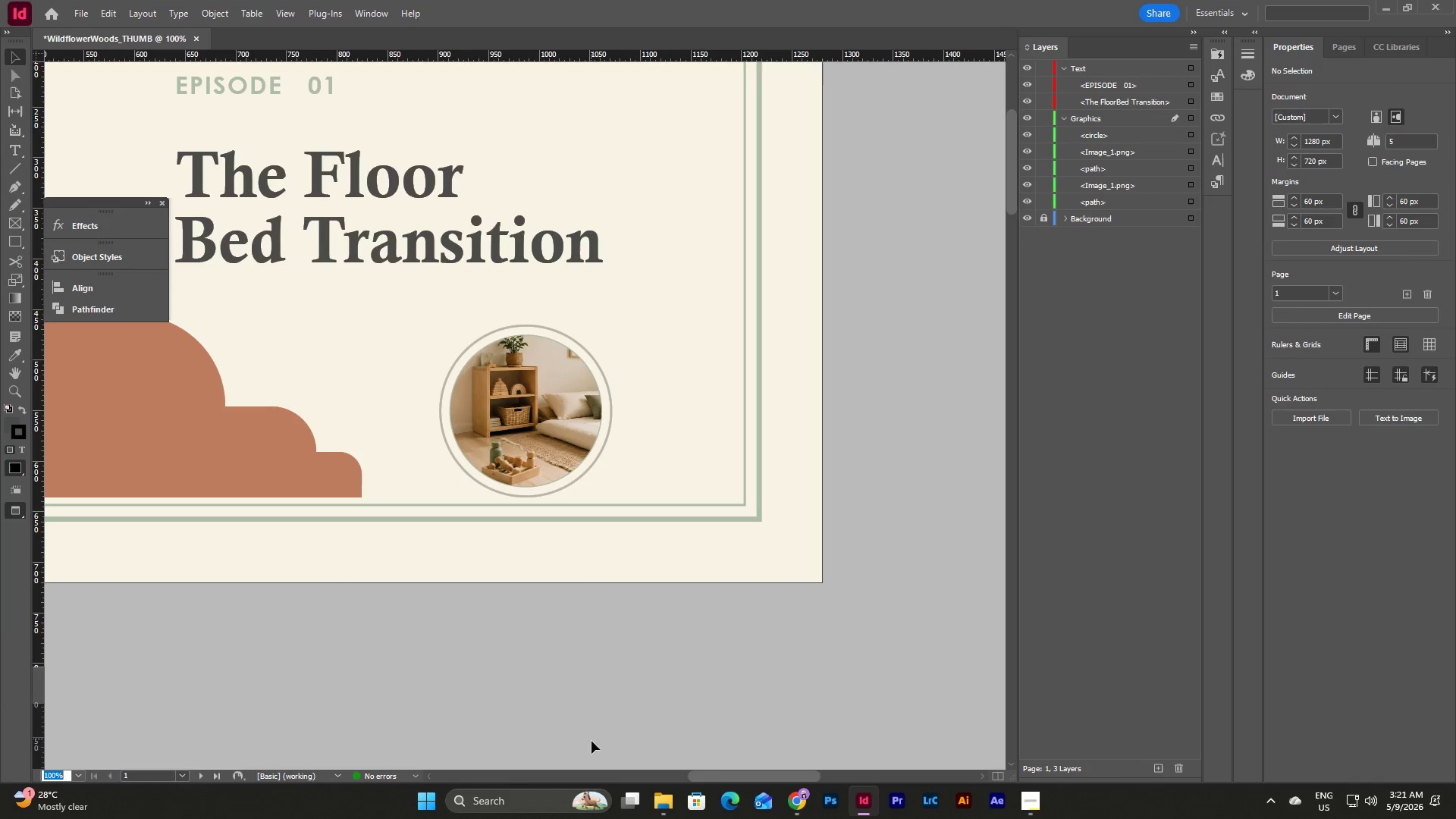 
left_click_drag(start_coordinate=[714, 772], to_coordinate=[680, 770])
 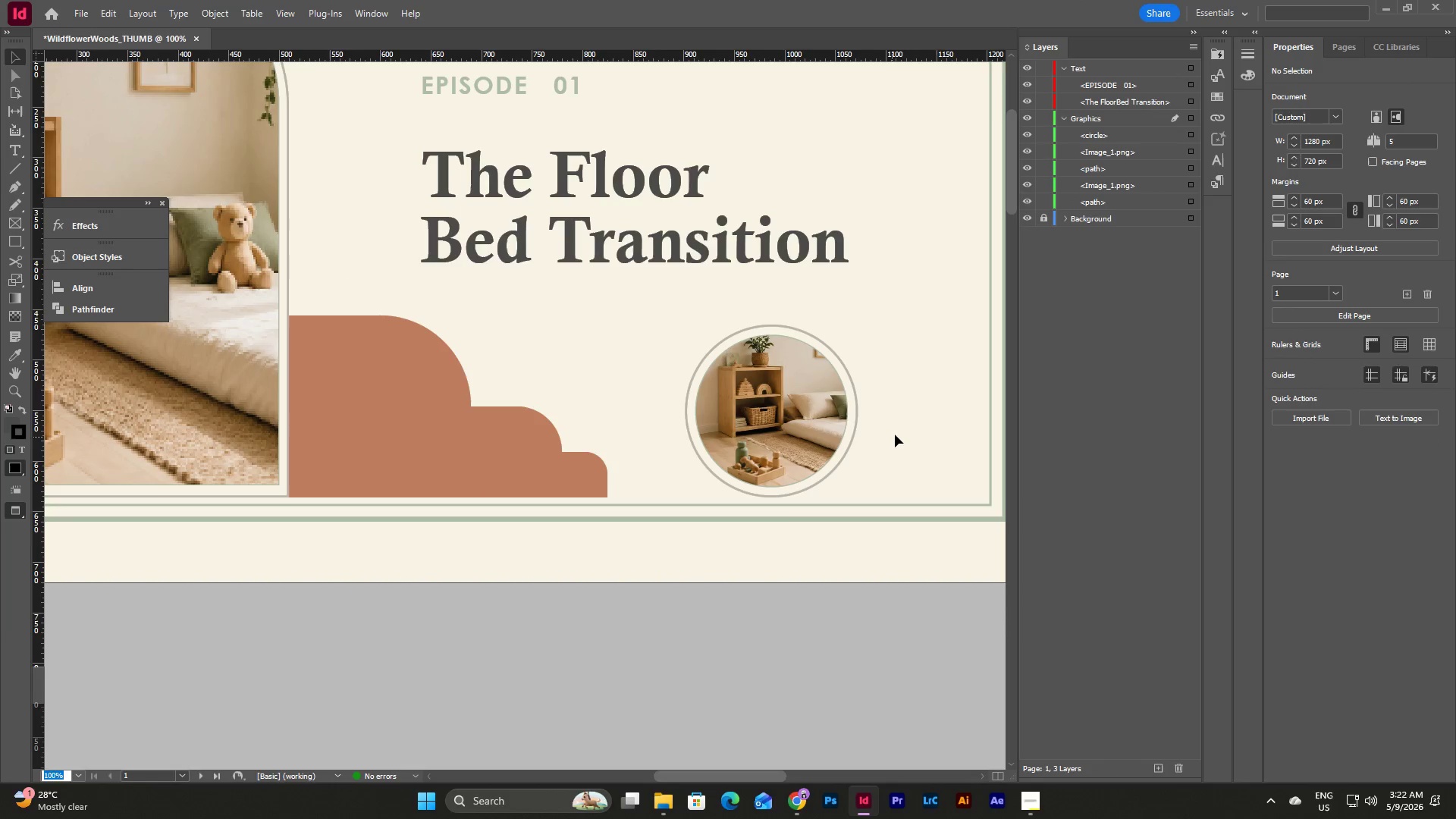 
key(W)
 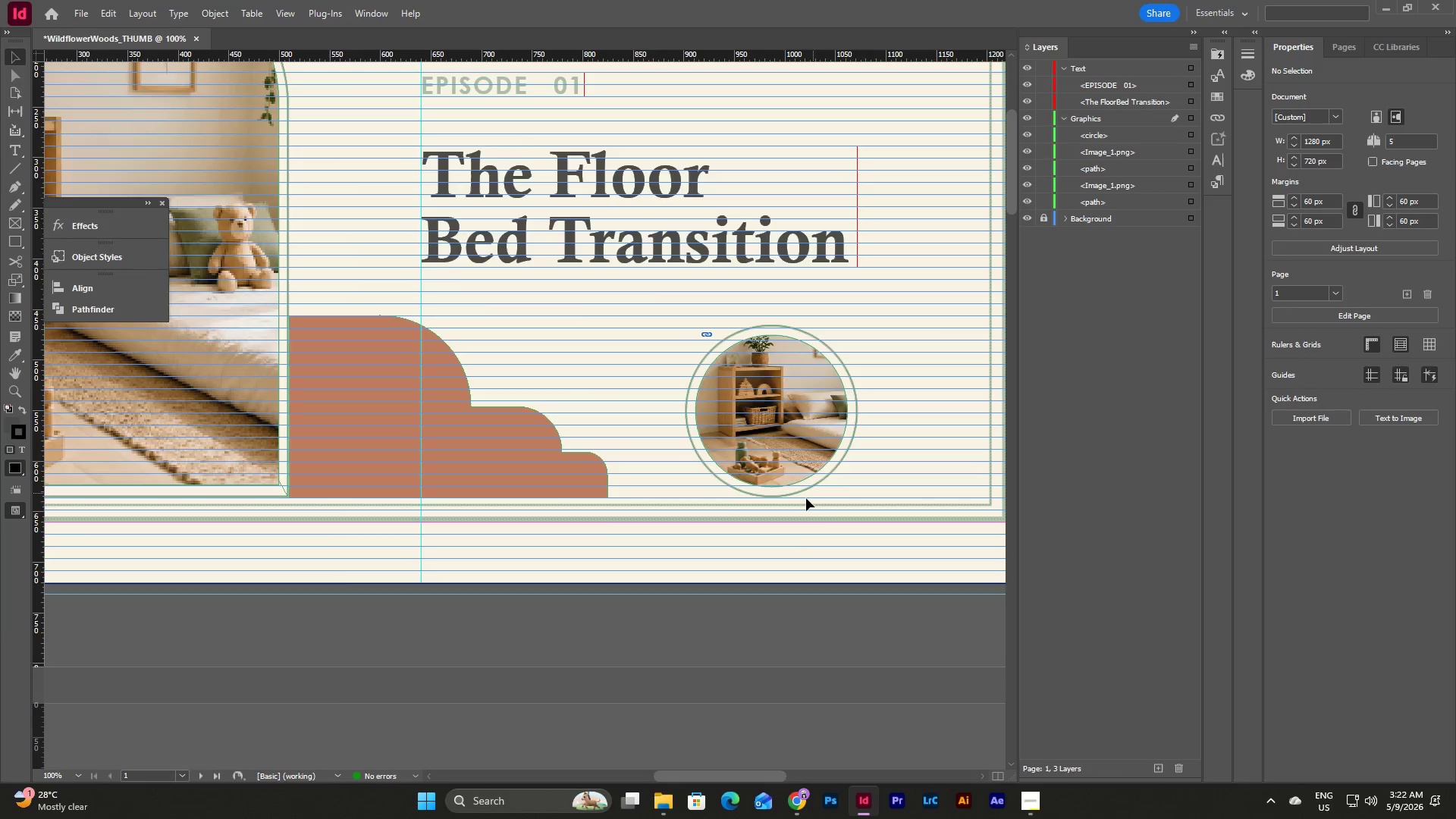 
scroll: coordinate [805, 499], scroll_direction: up, amount: 3.0
 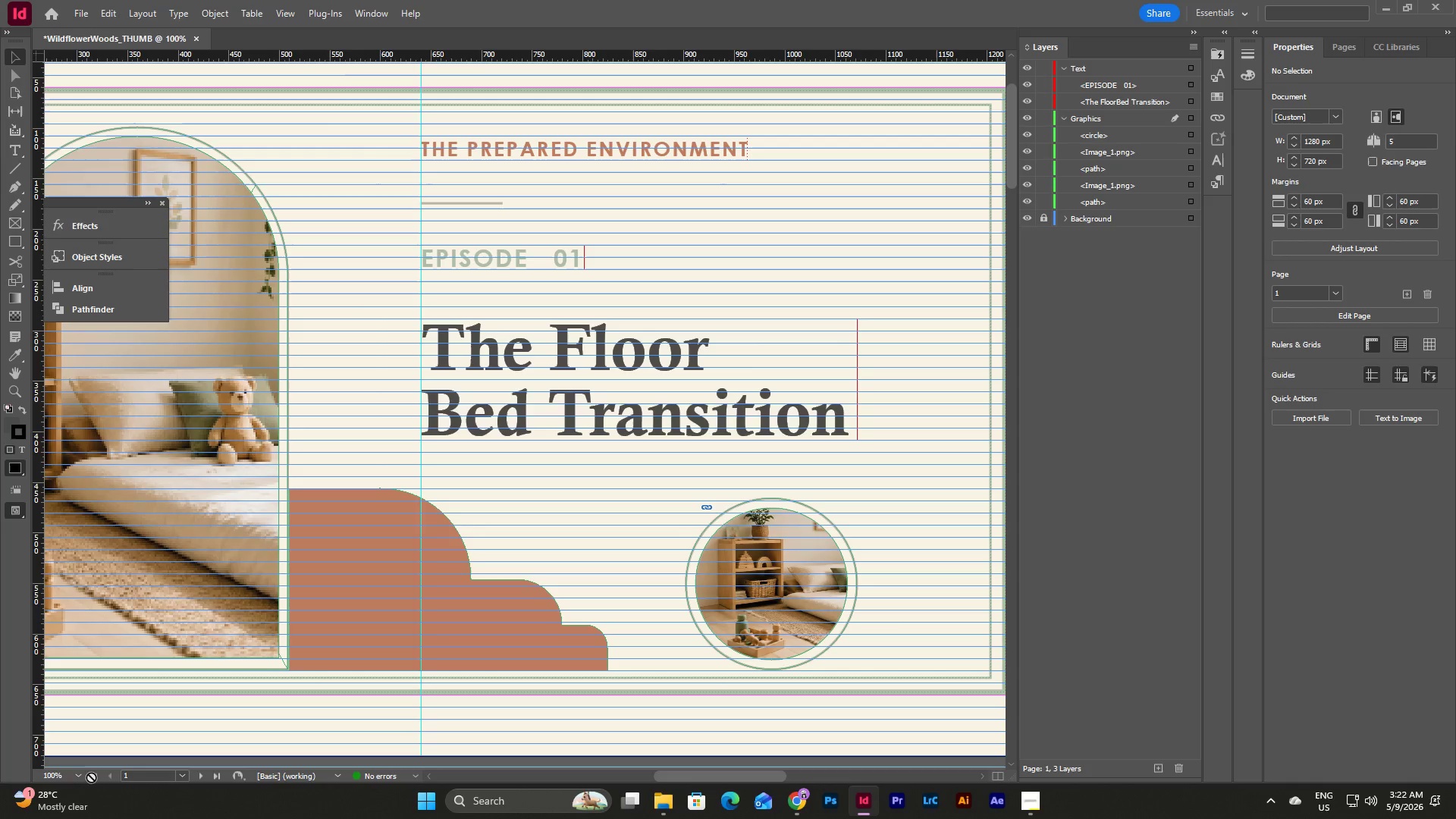 
left_click([82, 777])
 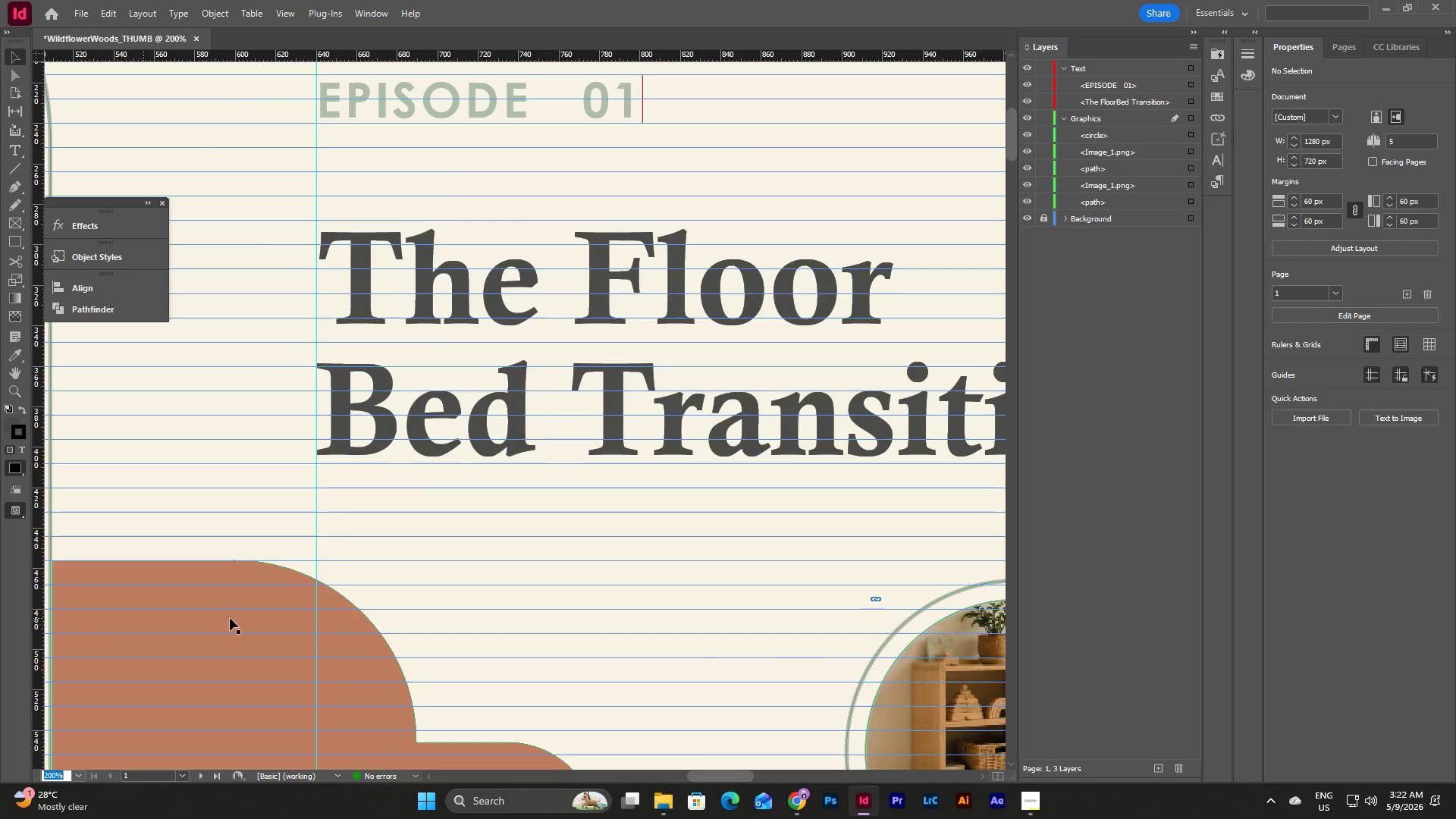 
scroll: coordinate [720, 625], scroll_direction: down, amount: 5.0
 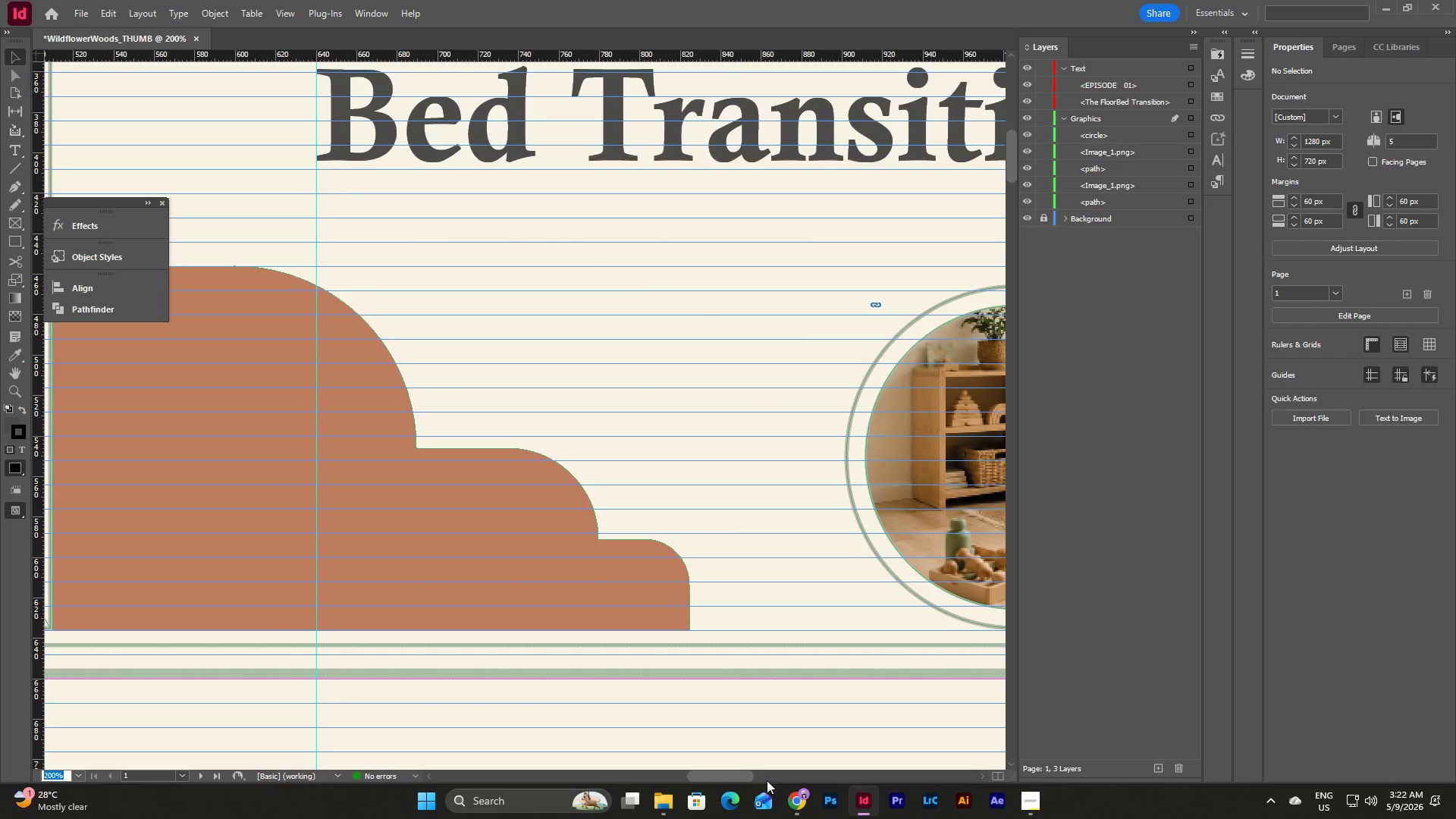 
left_click_drag(start_coordinate=[743, 780], to_coordinate=[769, 776])
 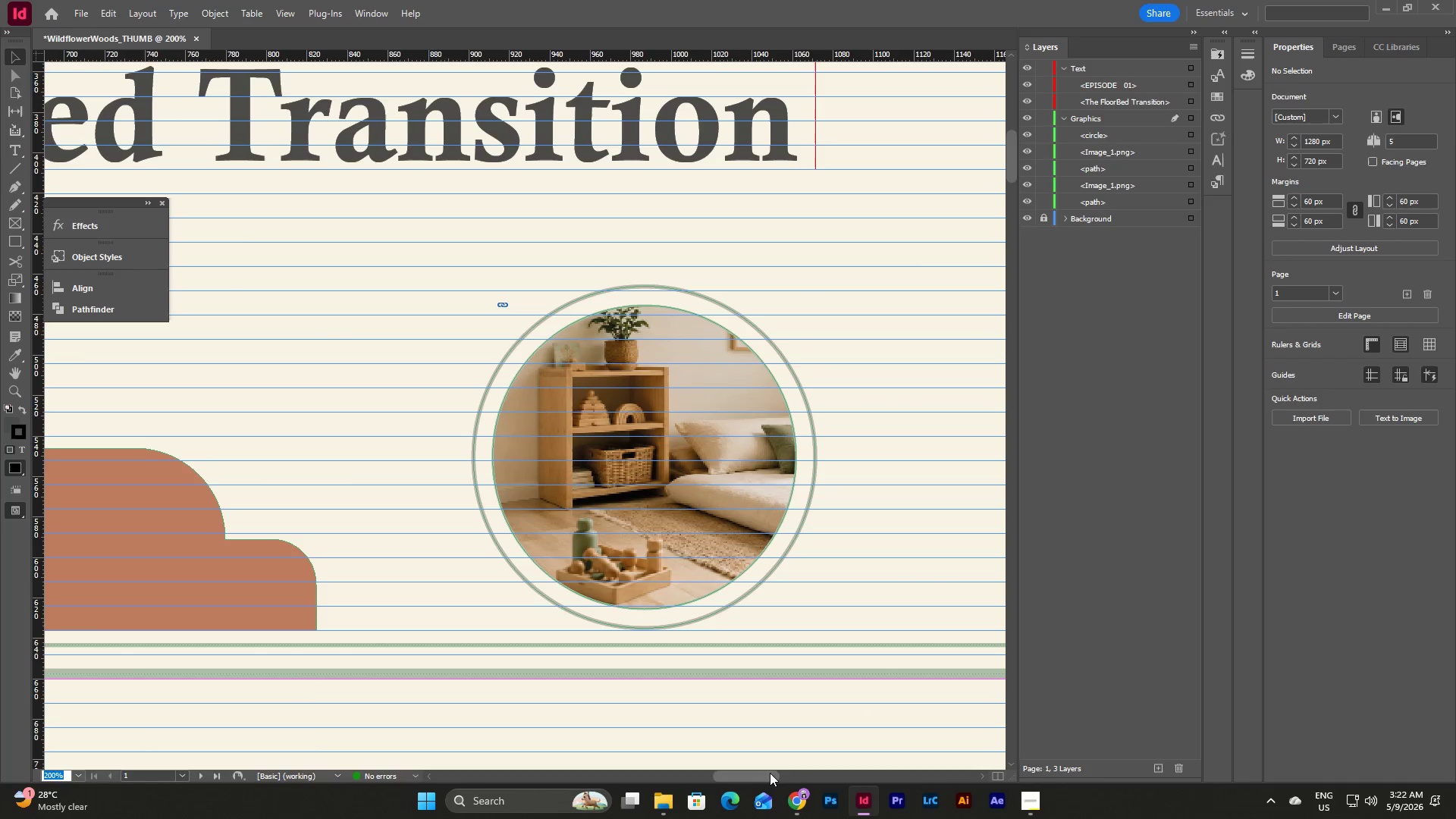 
left_click_drag(start_coordinate=[764, 773], to_coordinate=[748, 773])
 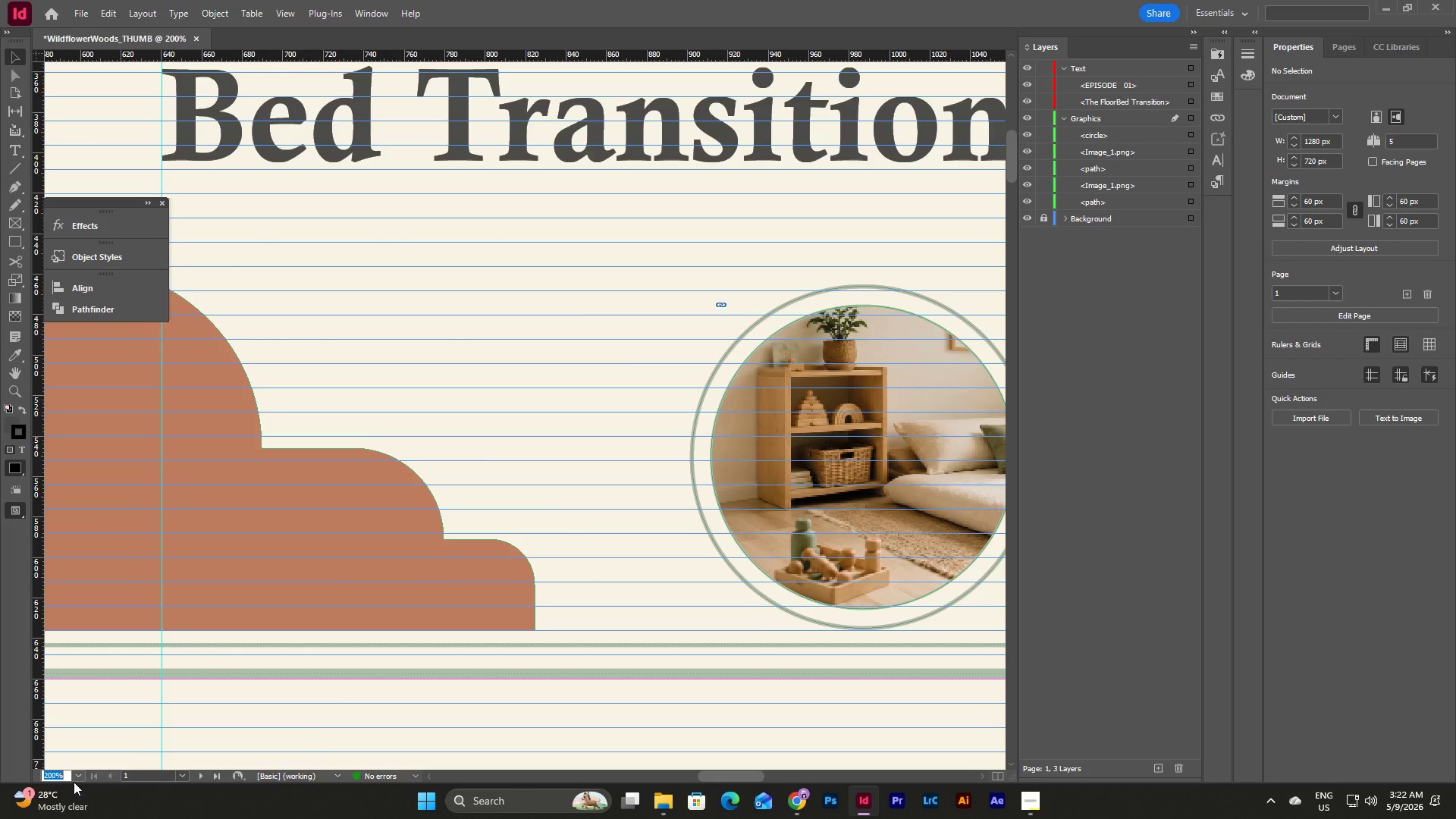 
double_click([74, 776])
 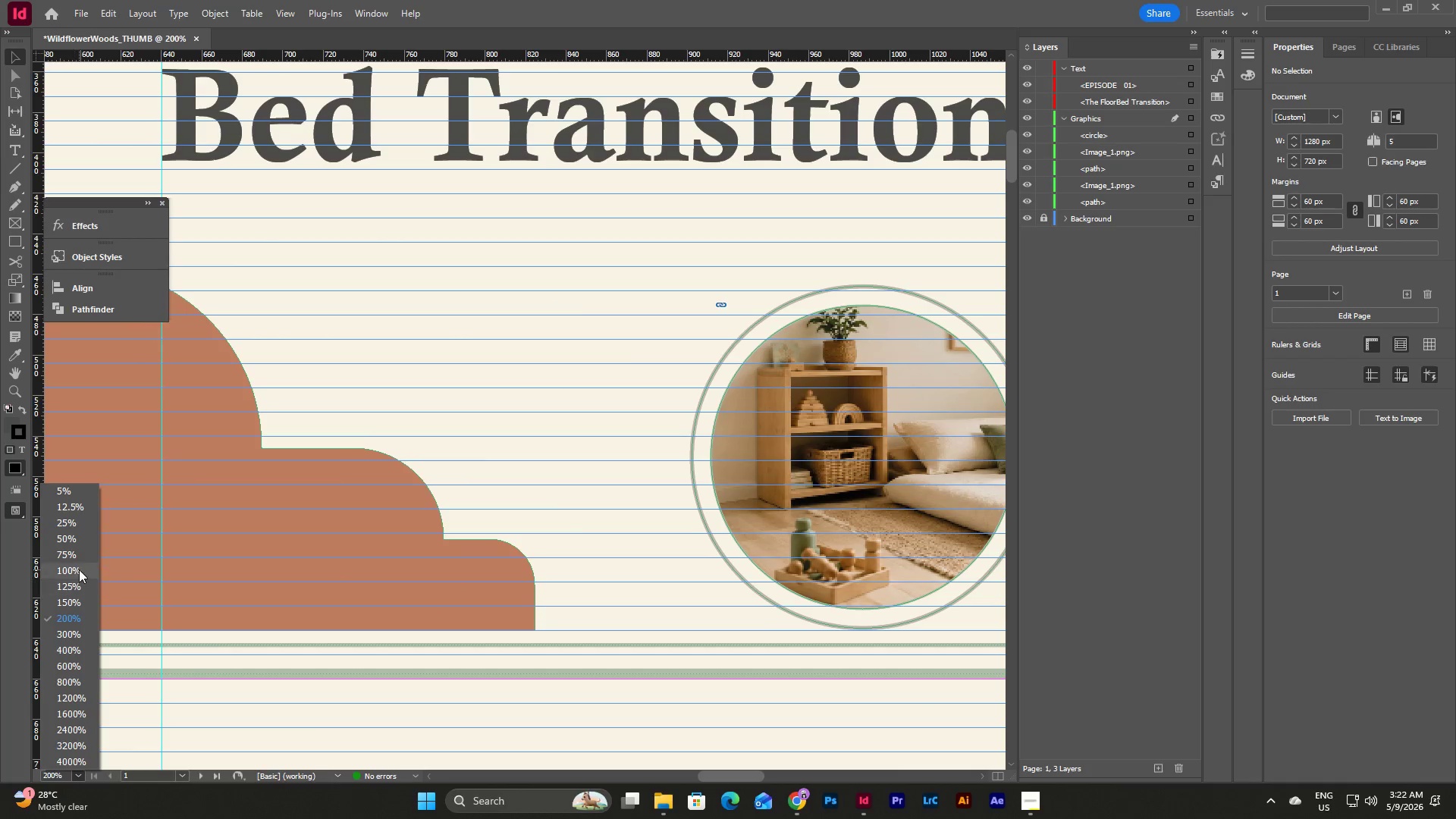 
double_click([79, 569])
 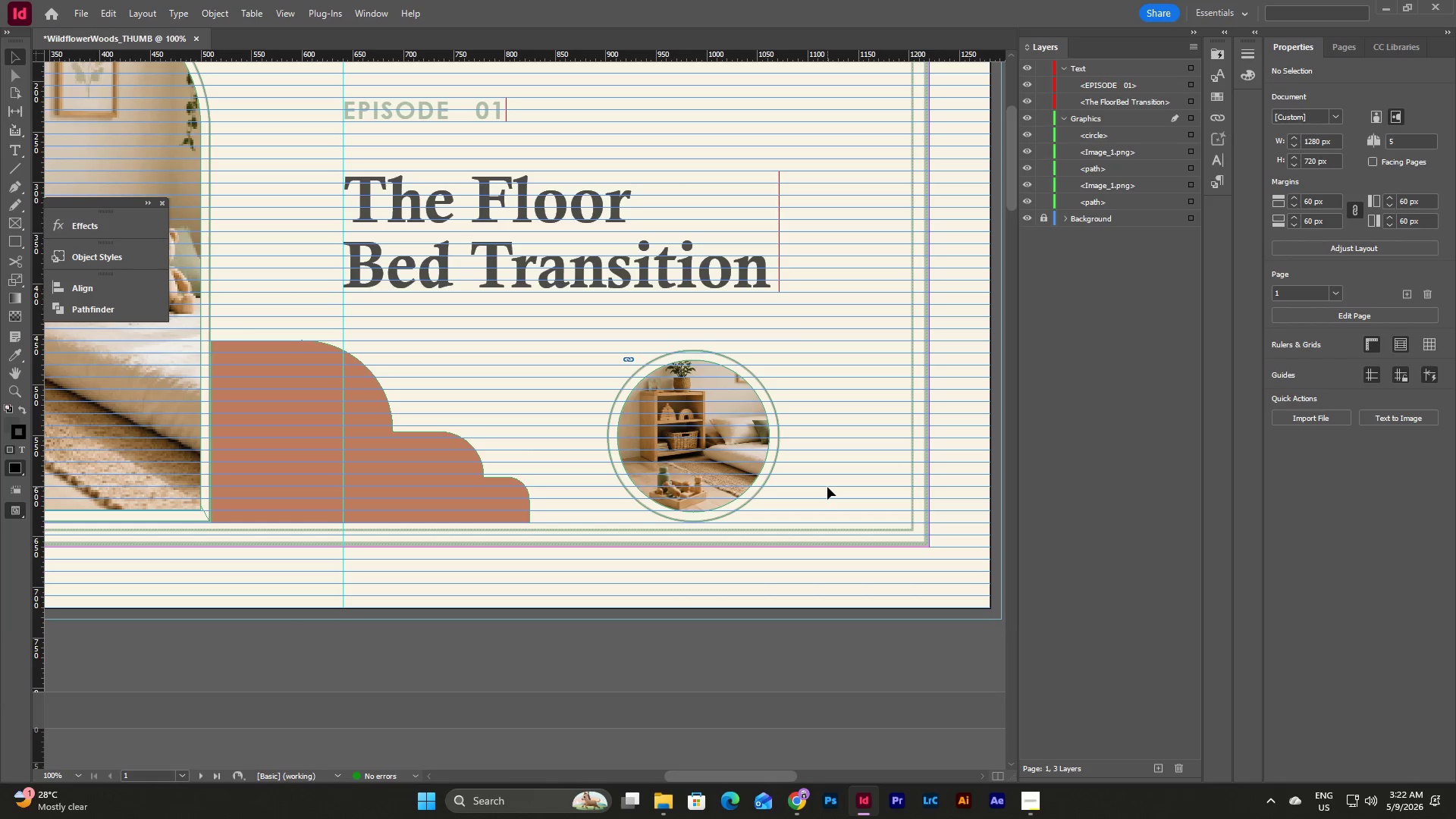 
left_click_drag(start_coordinate=[805, 477], to_coordinate=[651, 393])
 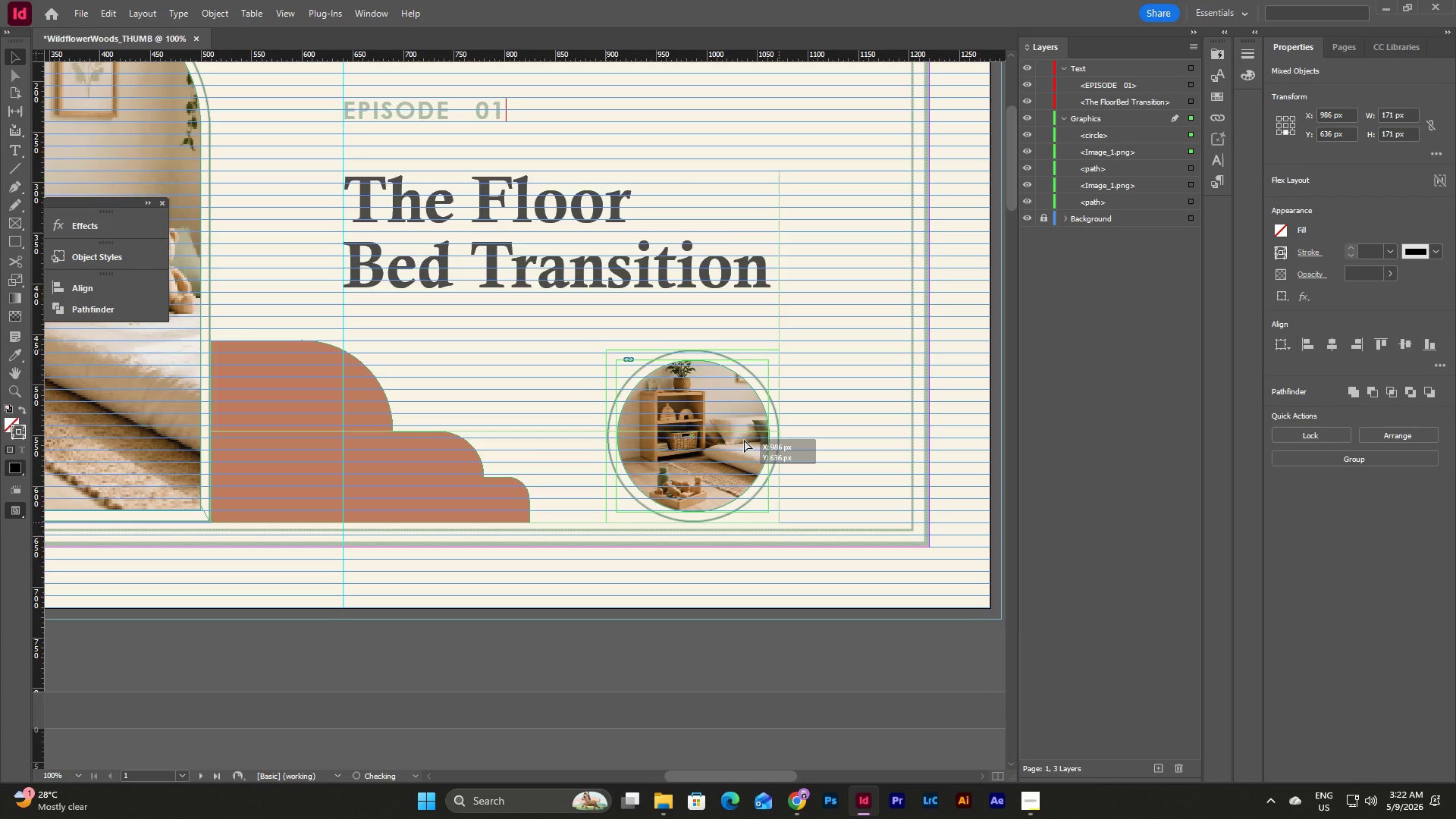 
wait(5.58)
 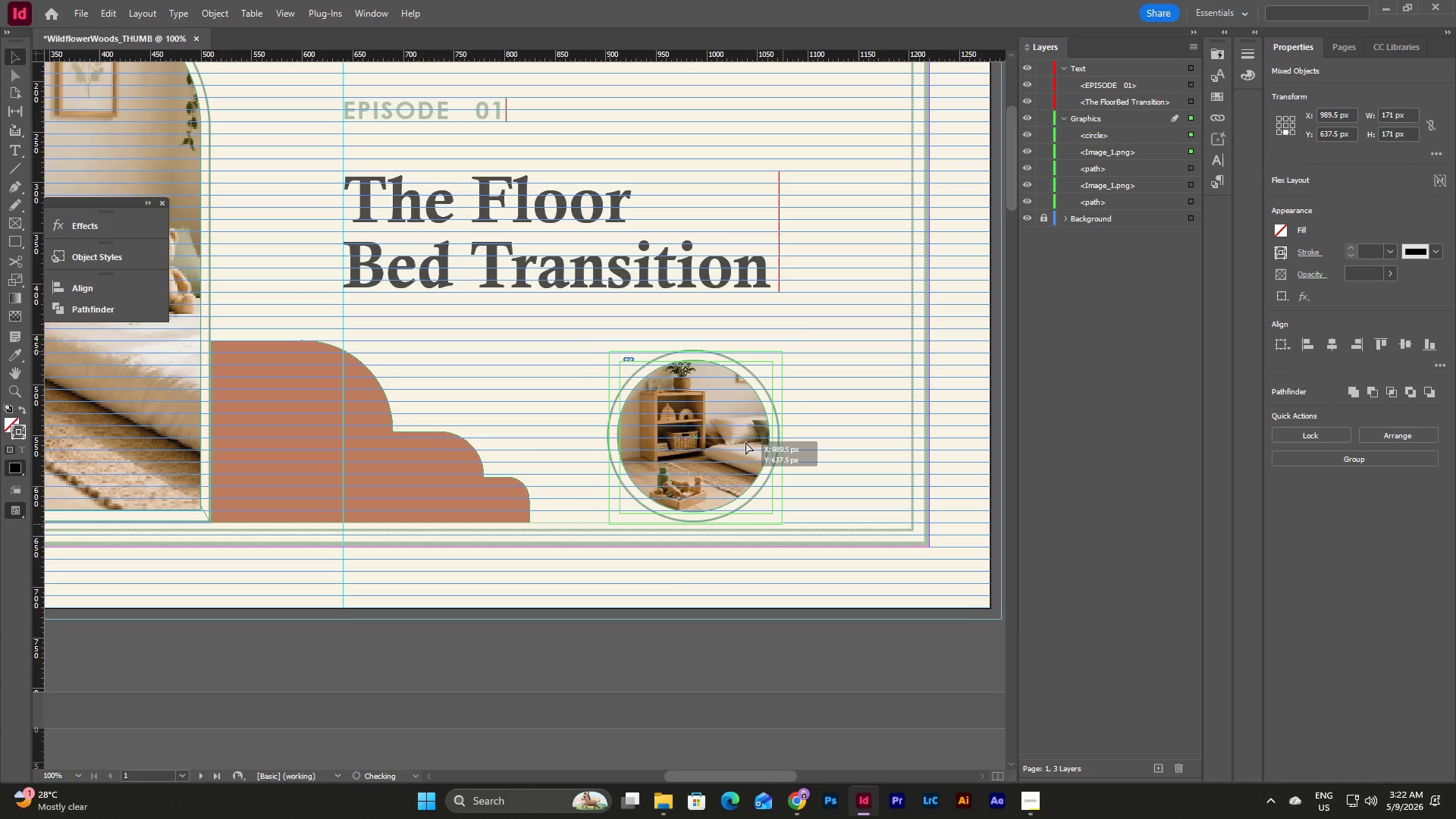 
left_click([828, 443])
 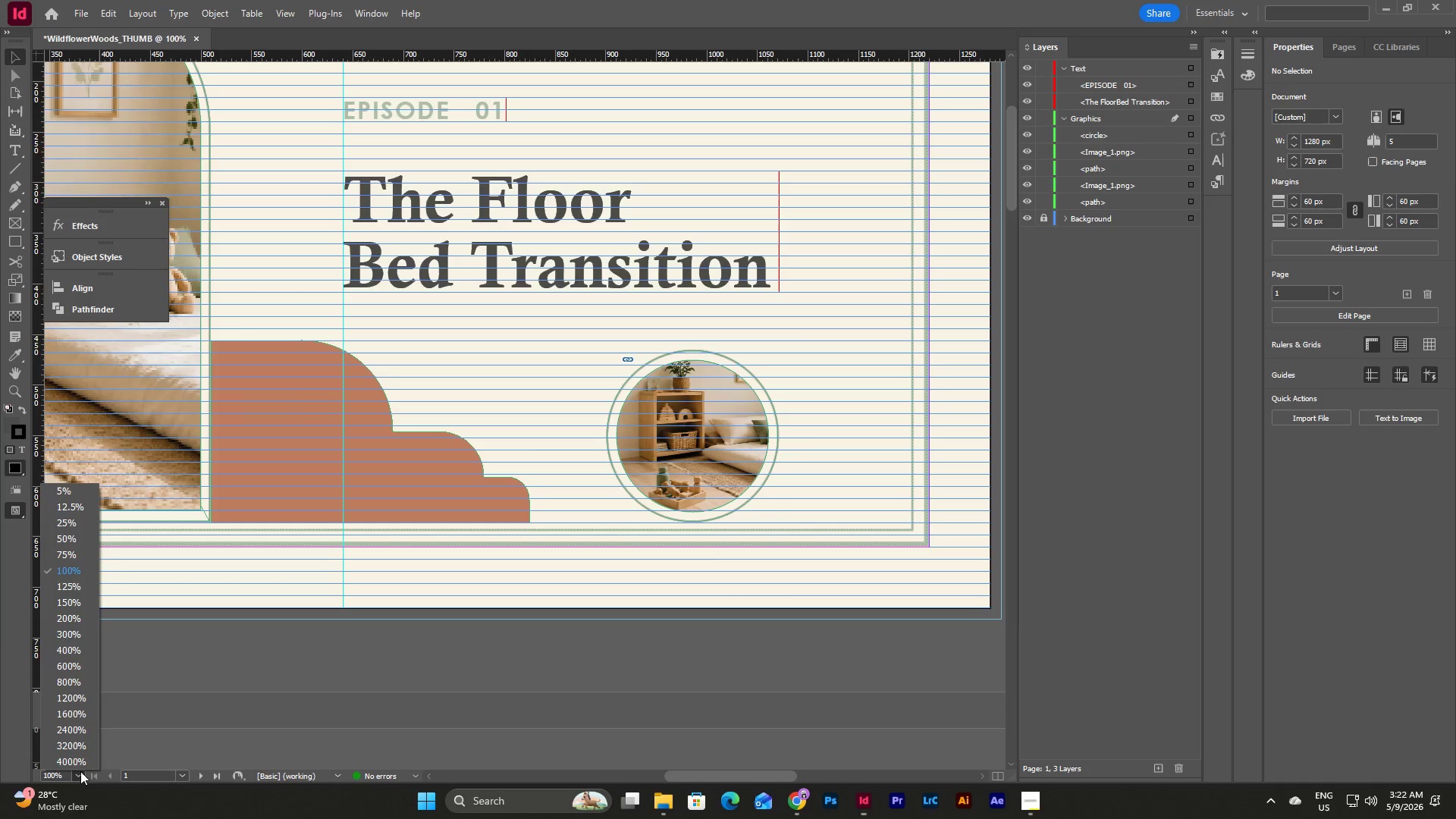 
left_click([83, 551])
 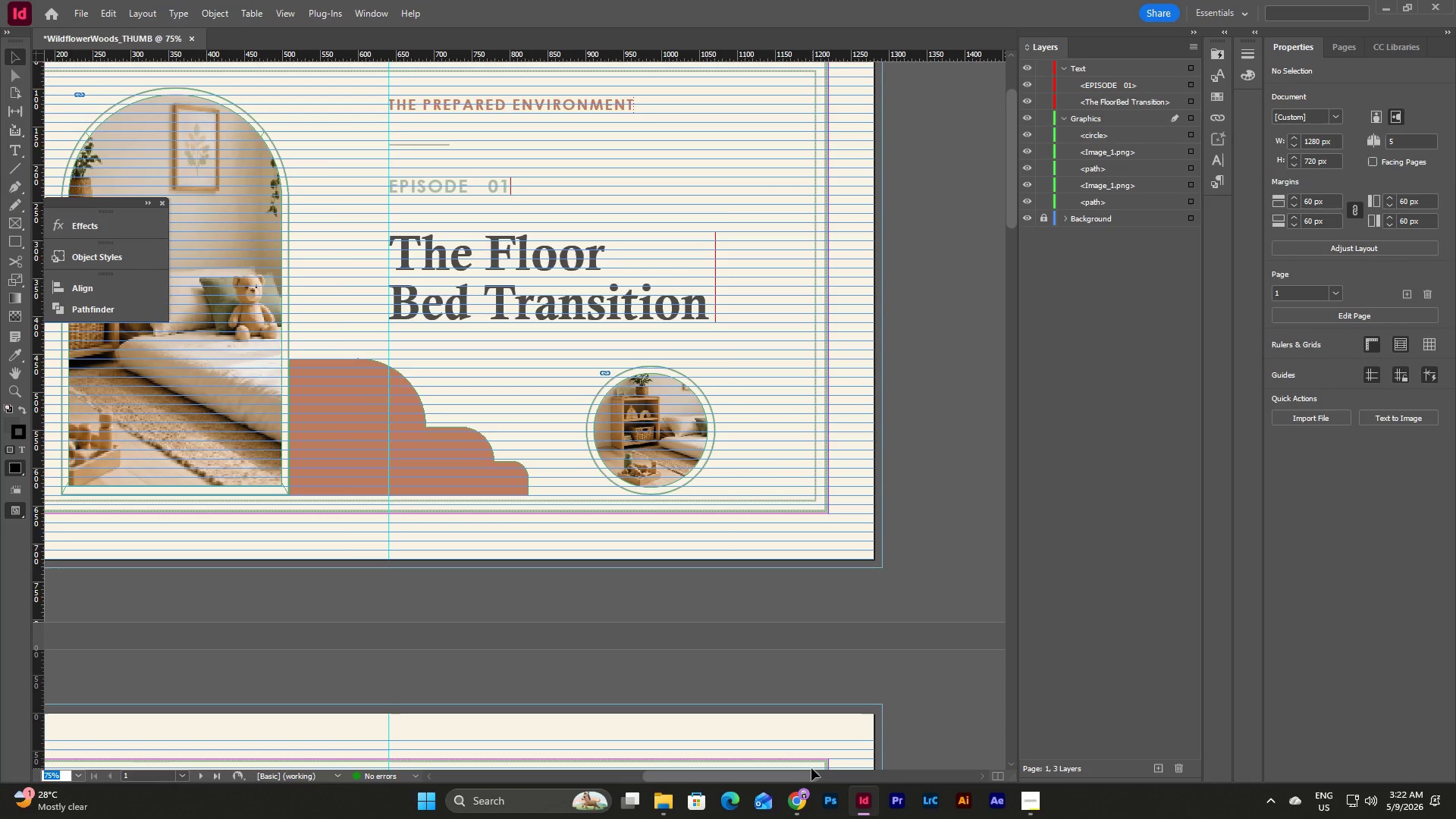 
left_click_drag(start_coordinate=[803, 777], to_coordinate=[764, 772])
 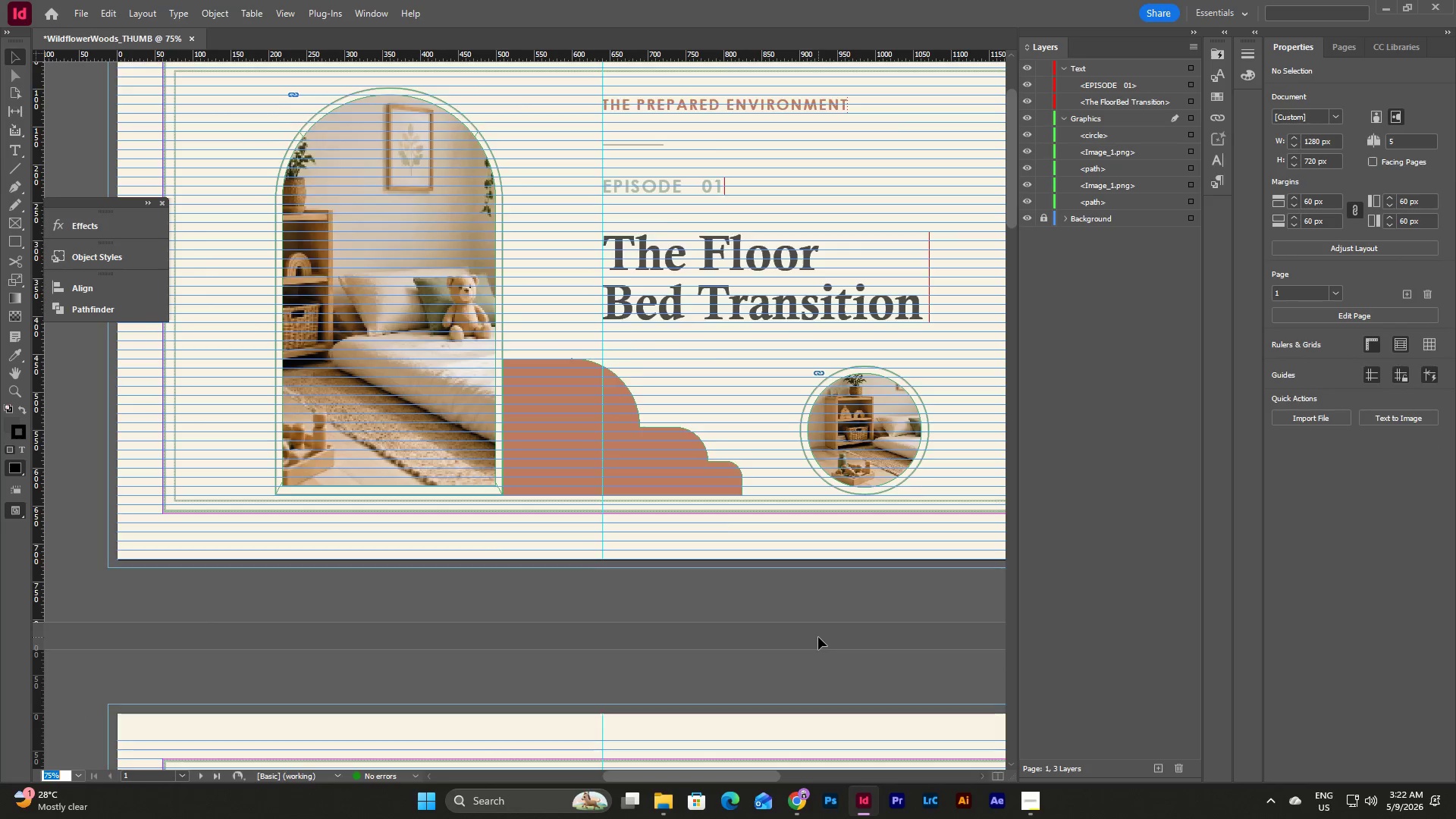 
scroll: coordinate [818, 637], scroll_direction: up, amount: 3.0
 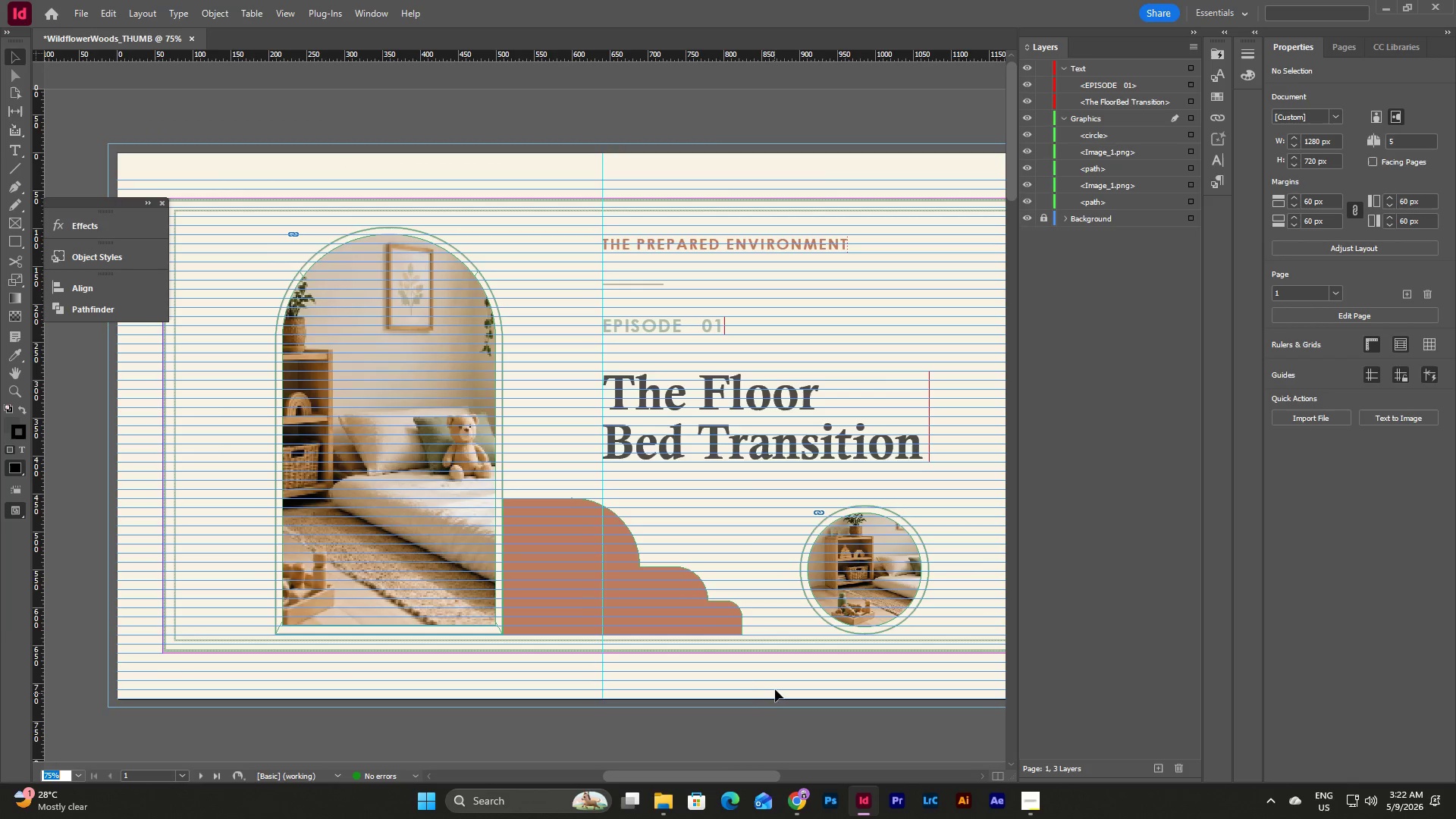 
left_click([776, 688])
 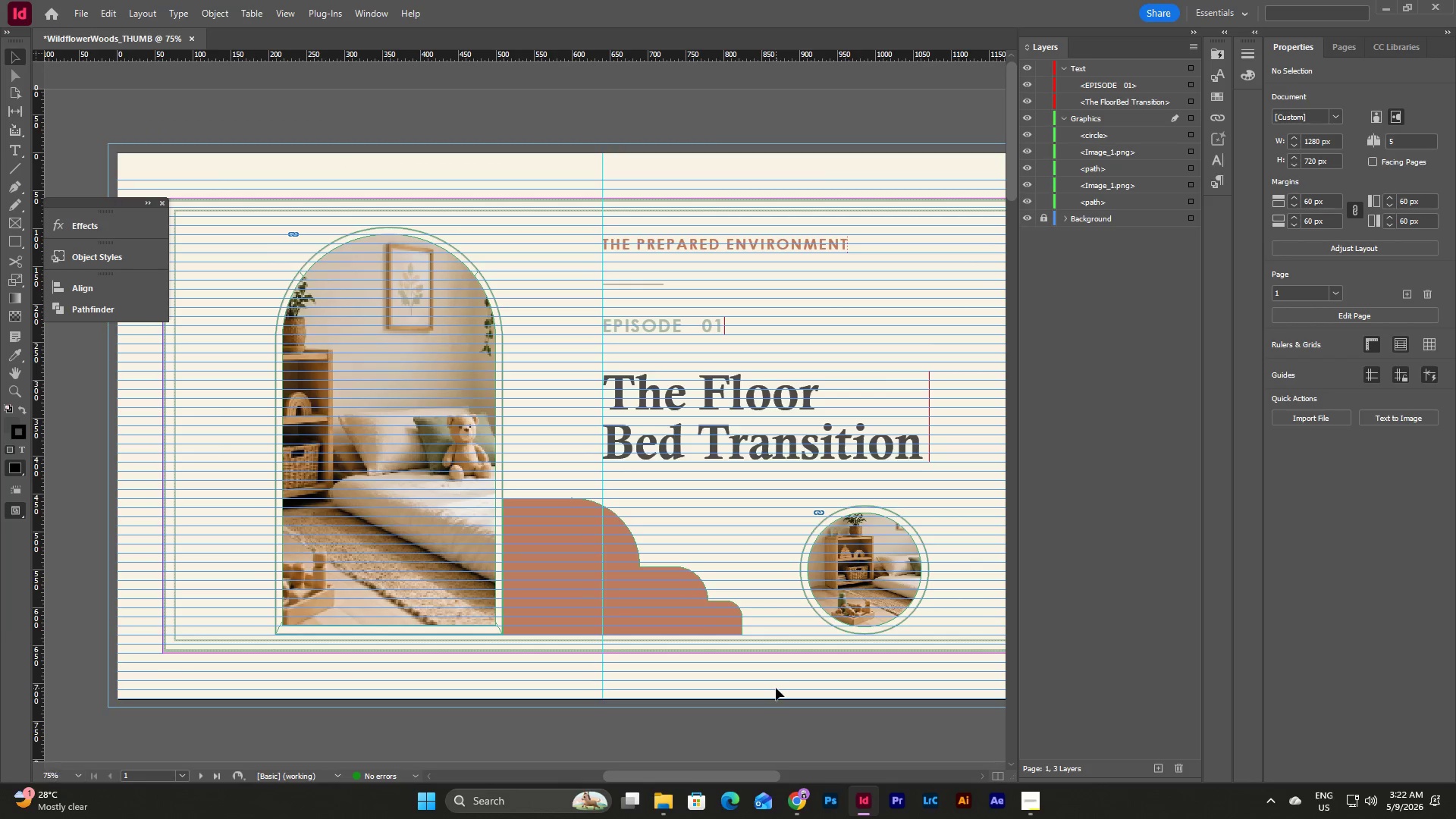 
key(W)
 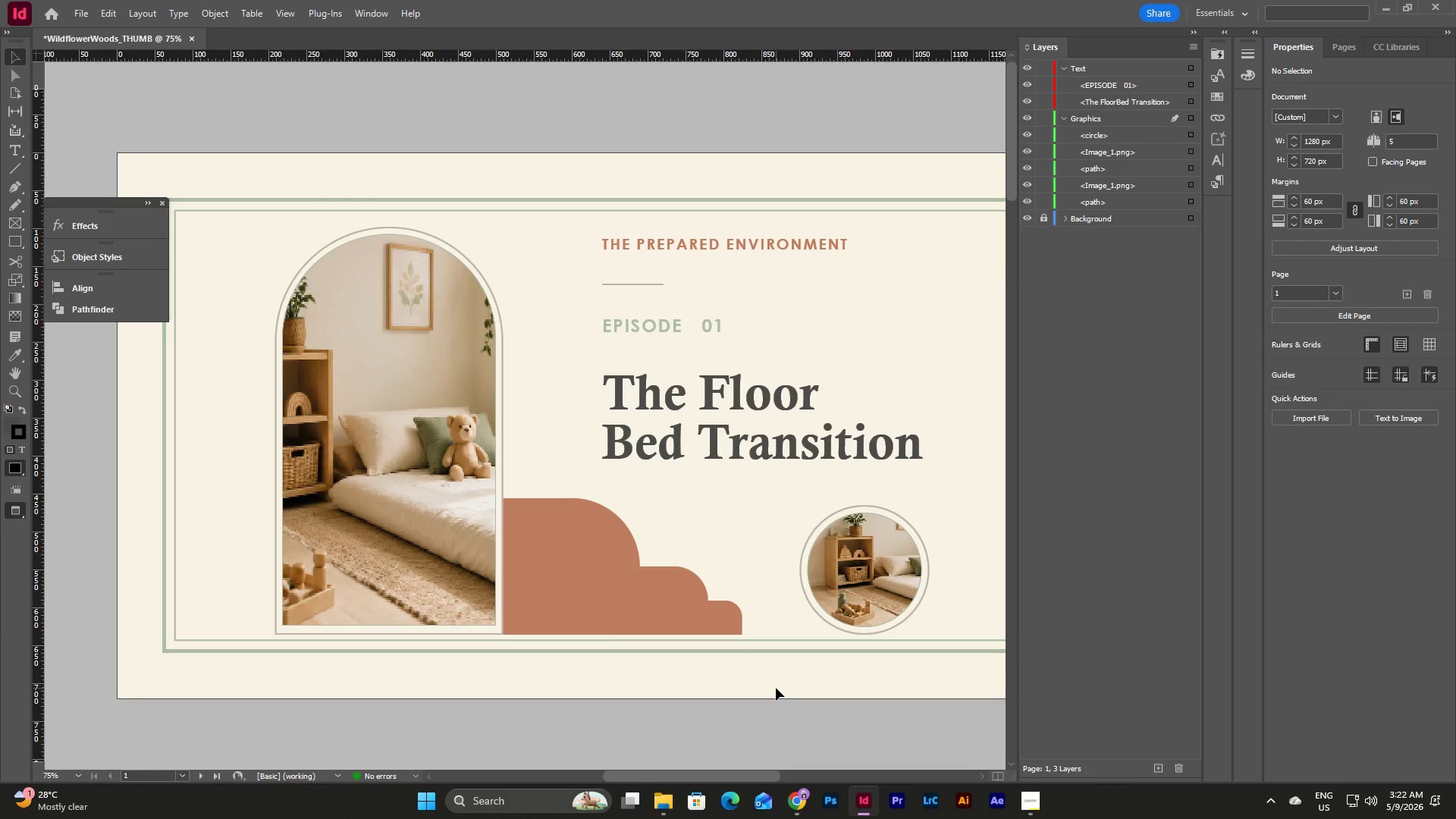 
scroll: coordinate [776, 688], scroll_direction: up, amount: 4.0
 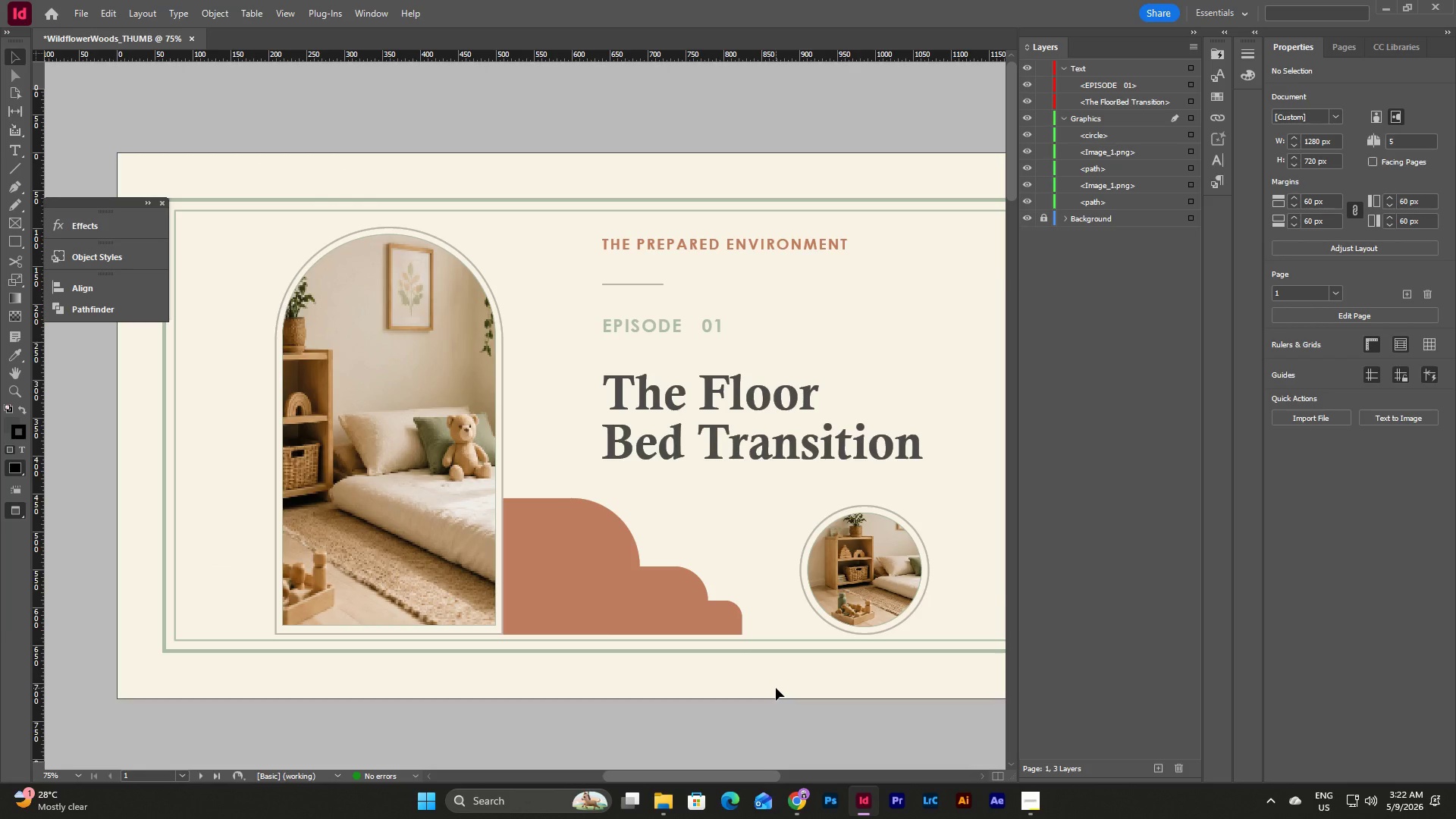 
scroll: coordinate [776, 688], scroll_direction: down, amount: 1.0
 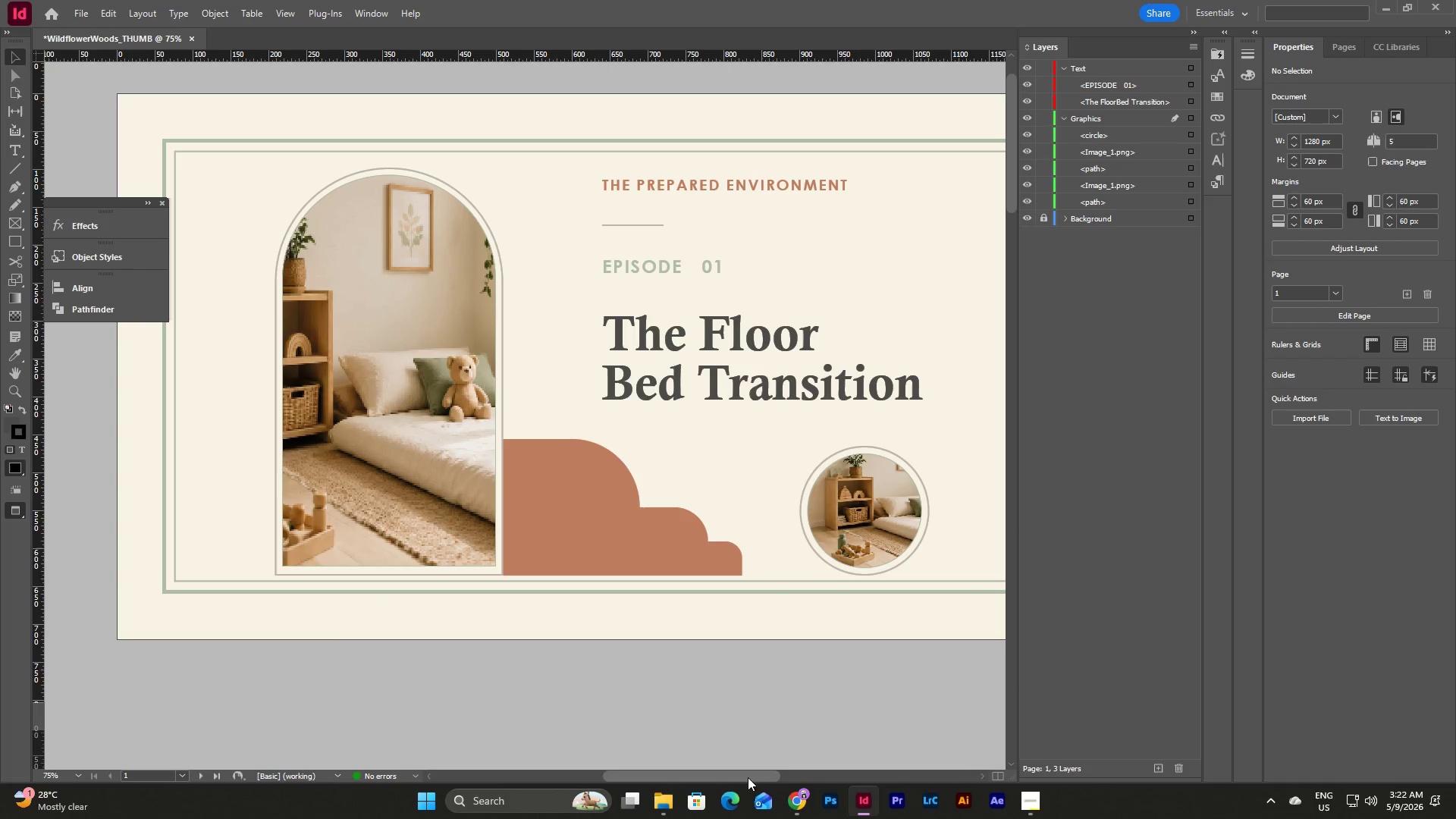 
left_click_drag(start_coordinate=[748, 772], to_coordinate=[758, 770])
 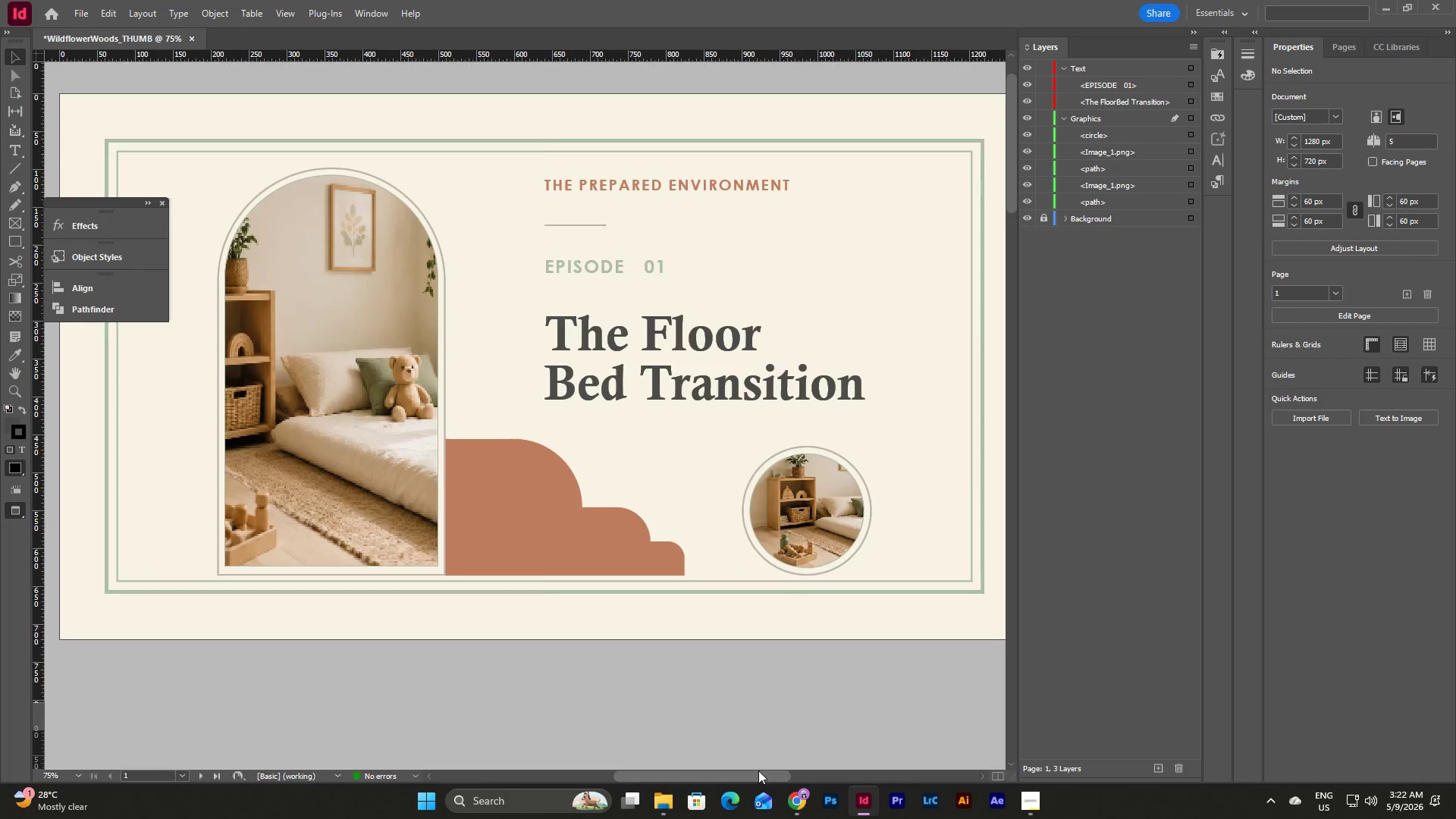 
key(W)
 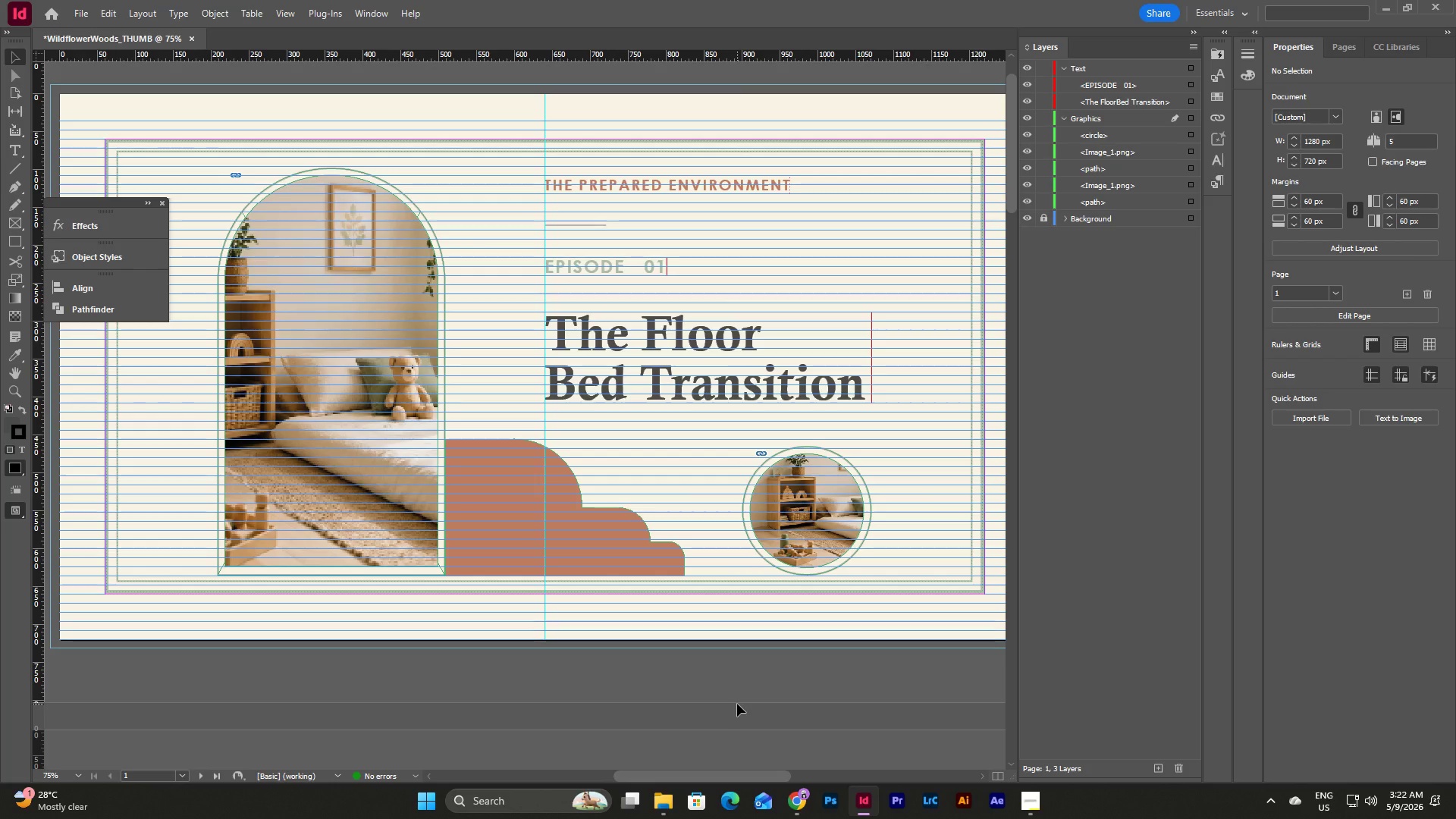 
wait(8.23)
 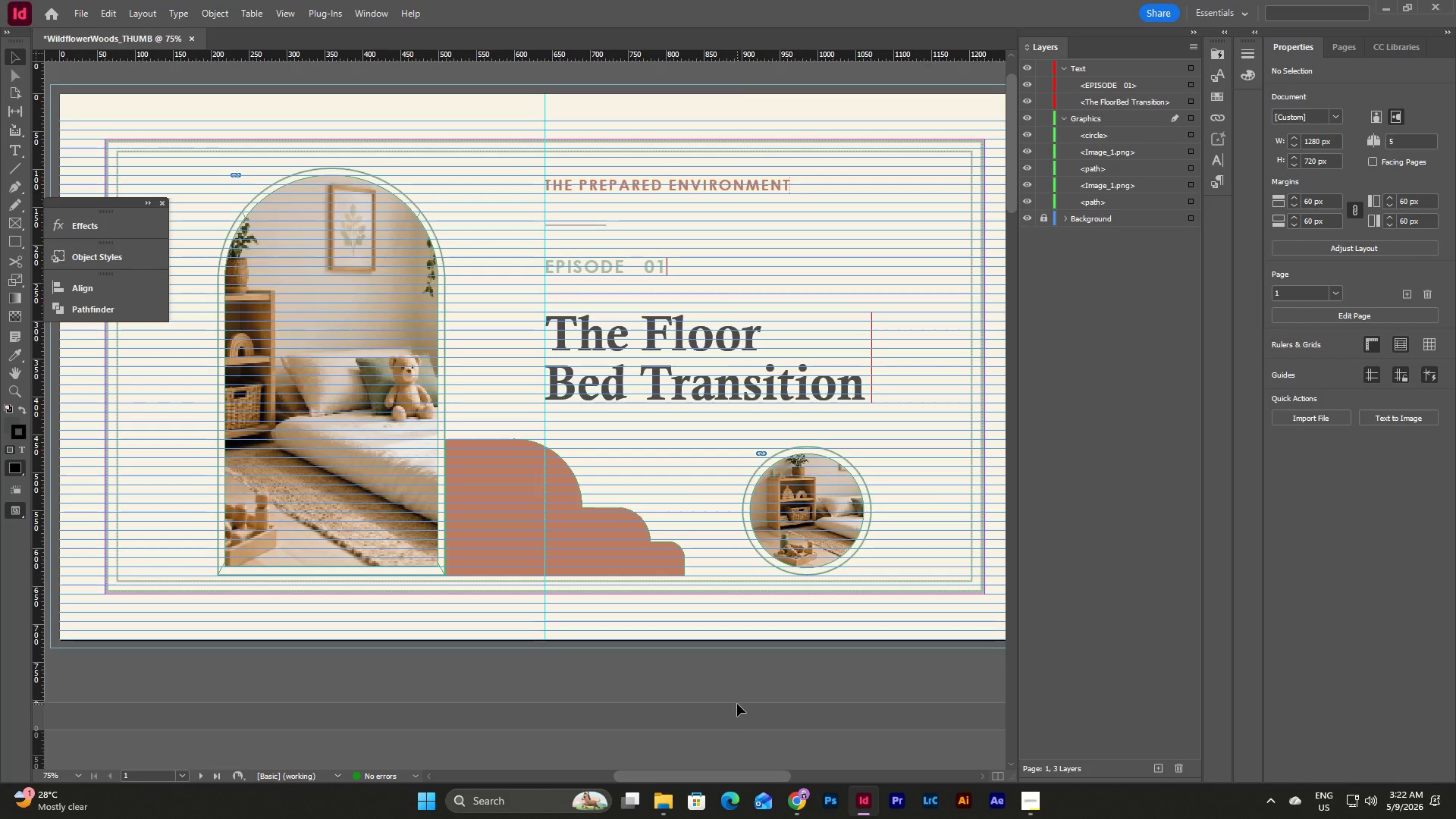 
key(W)
 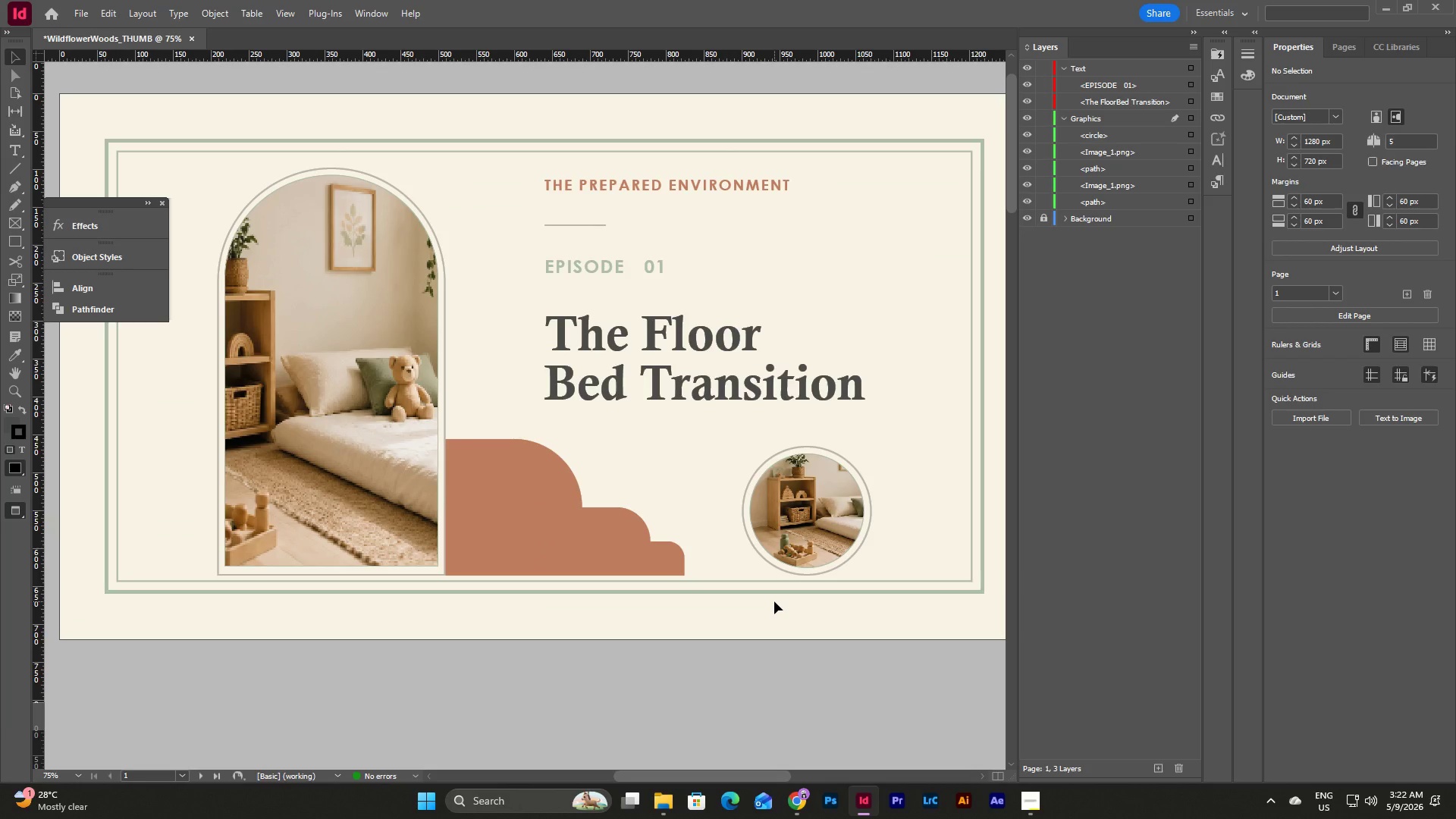 
wait(8.08)
 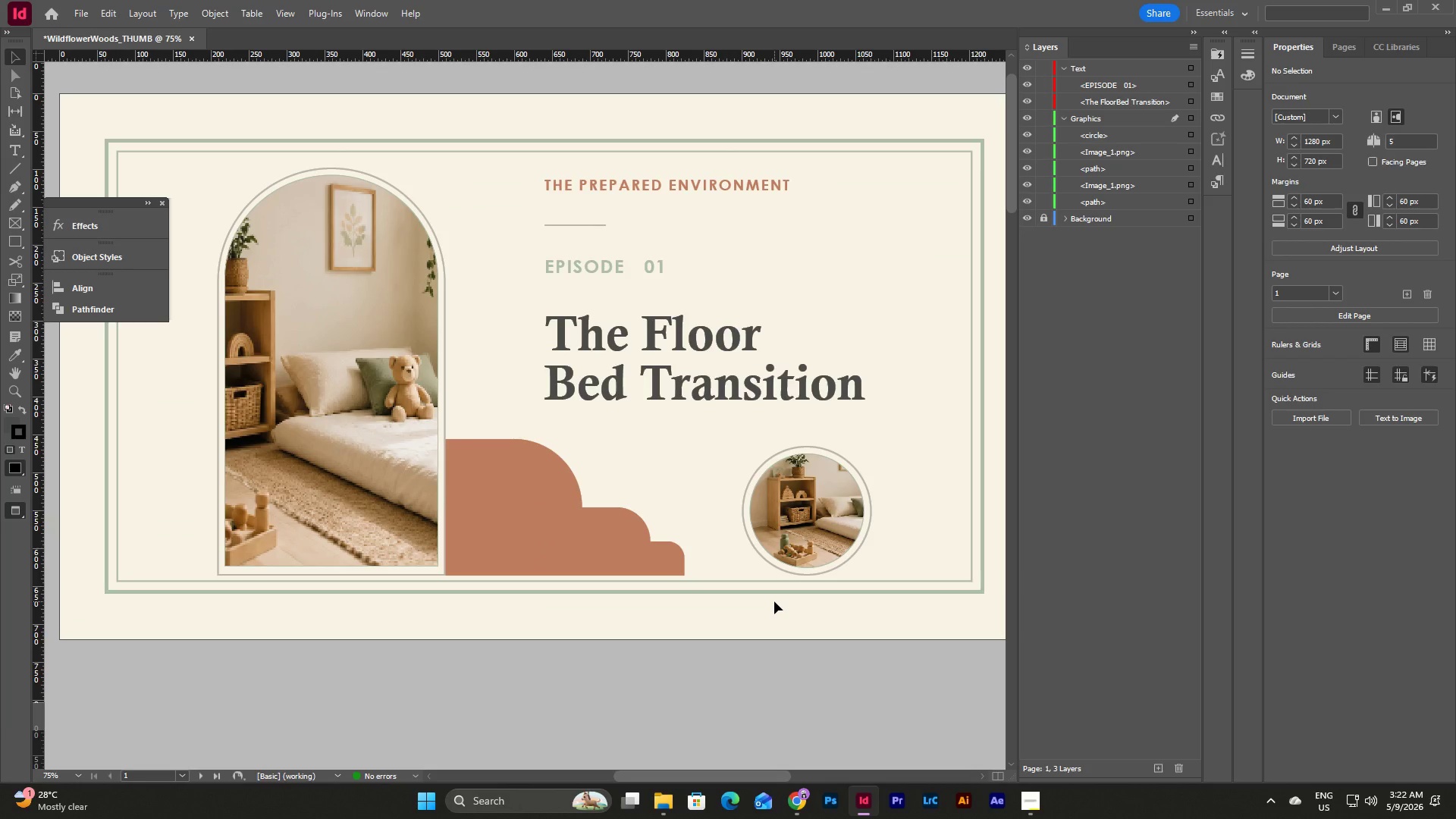 
left_click([80, 617])
 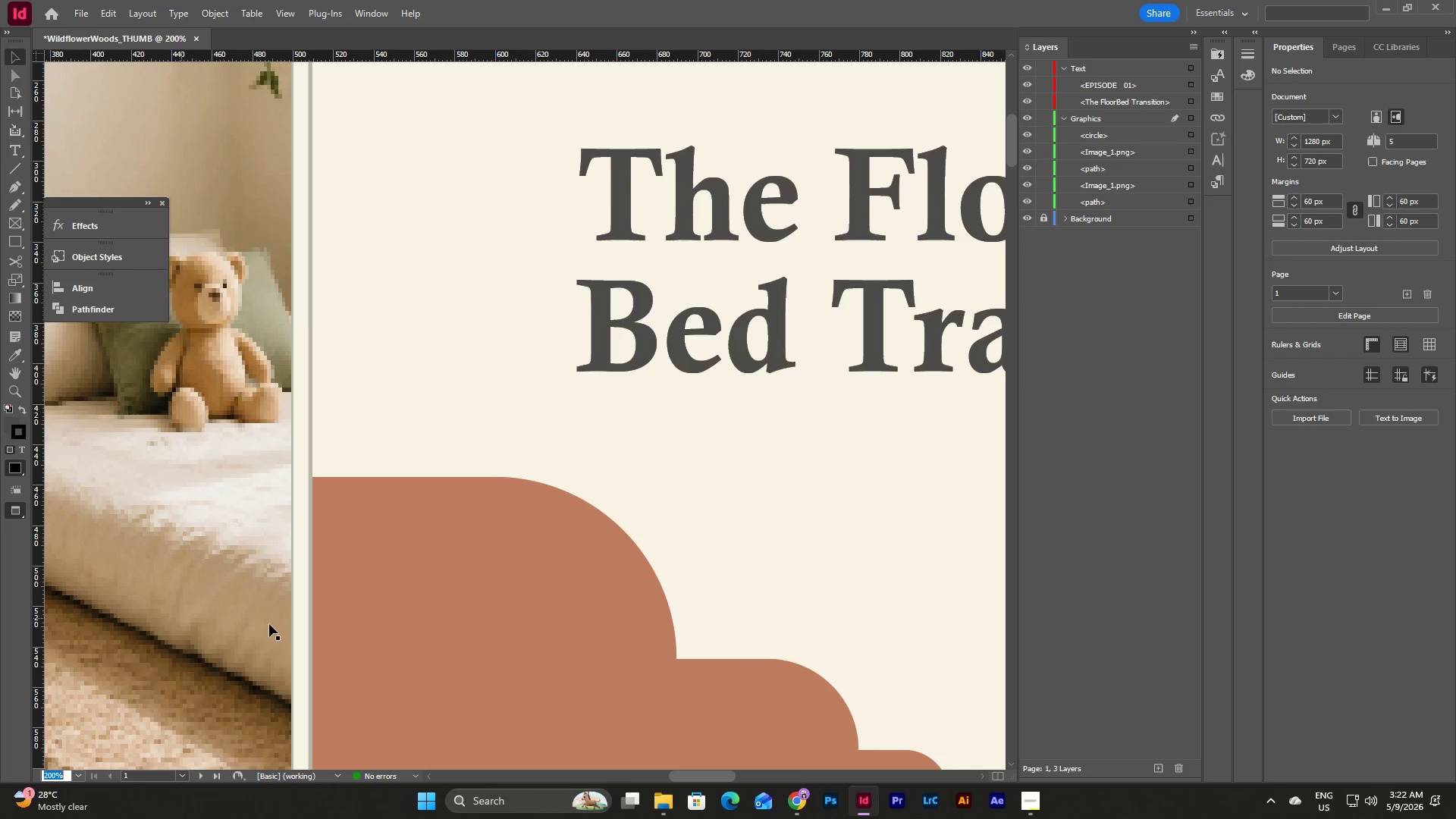 
scroll: coordinate [475, 660], scroll_direction: down, amount: 4.0
 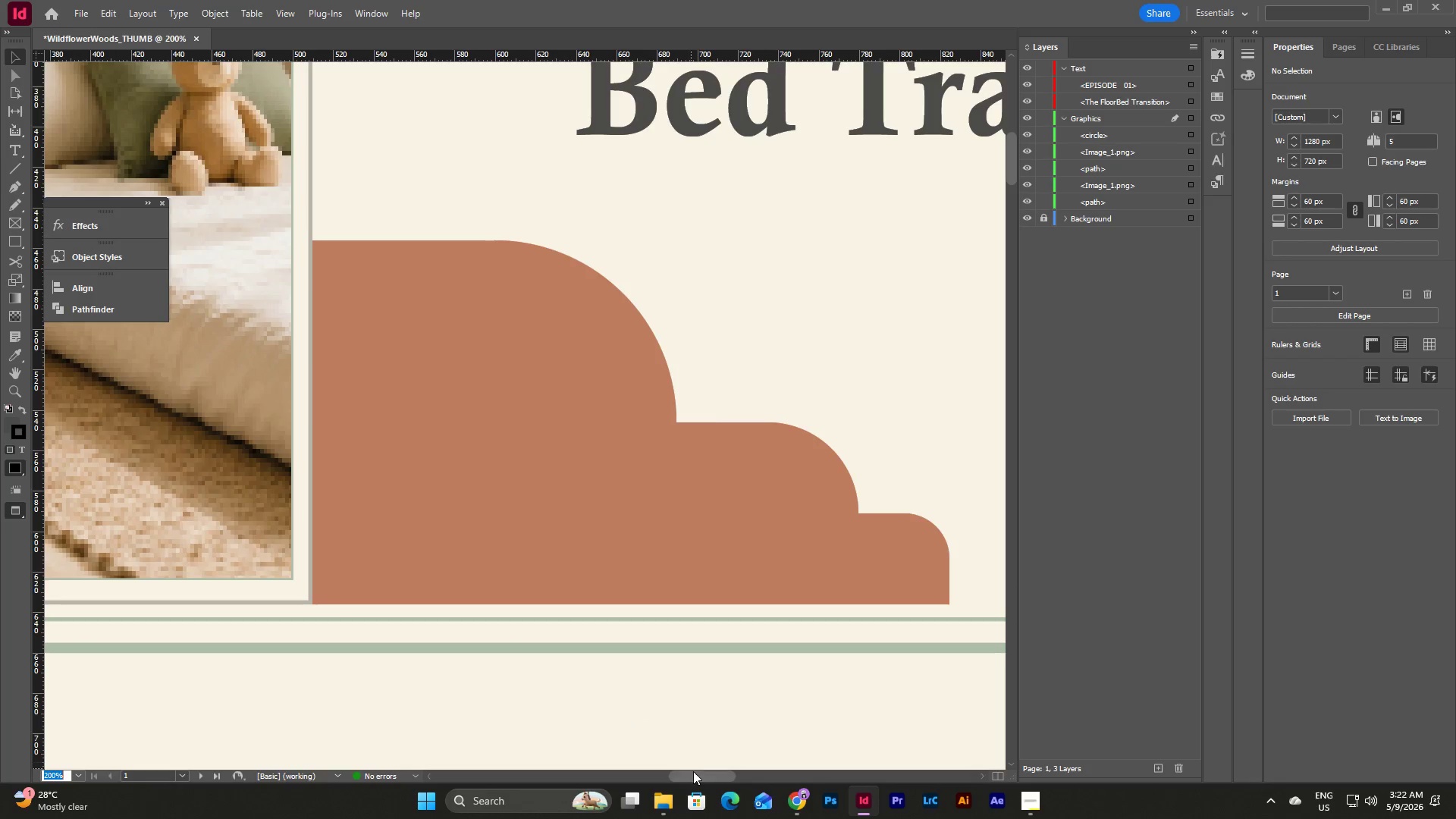 
left_click_drag(start_coordinate=[695, 771], to_coordinate=[729, 769])
 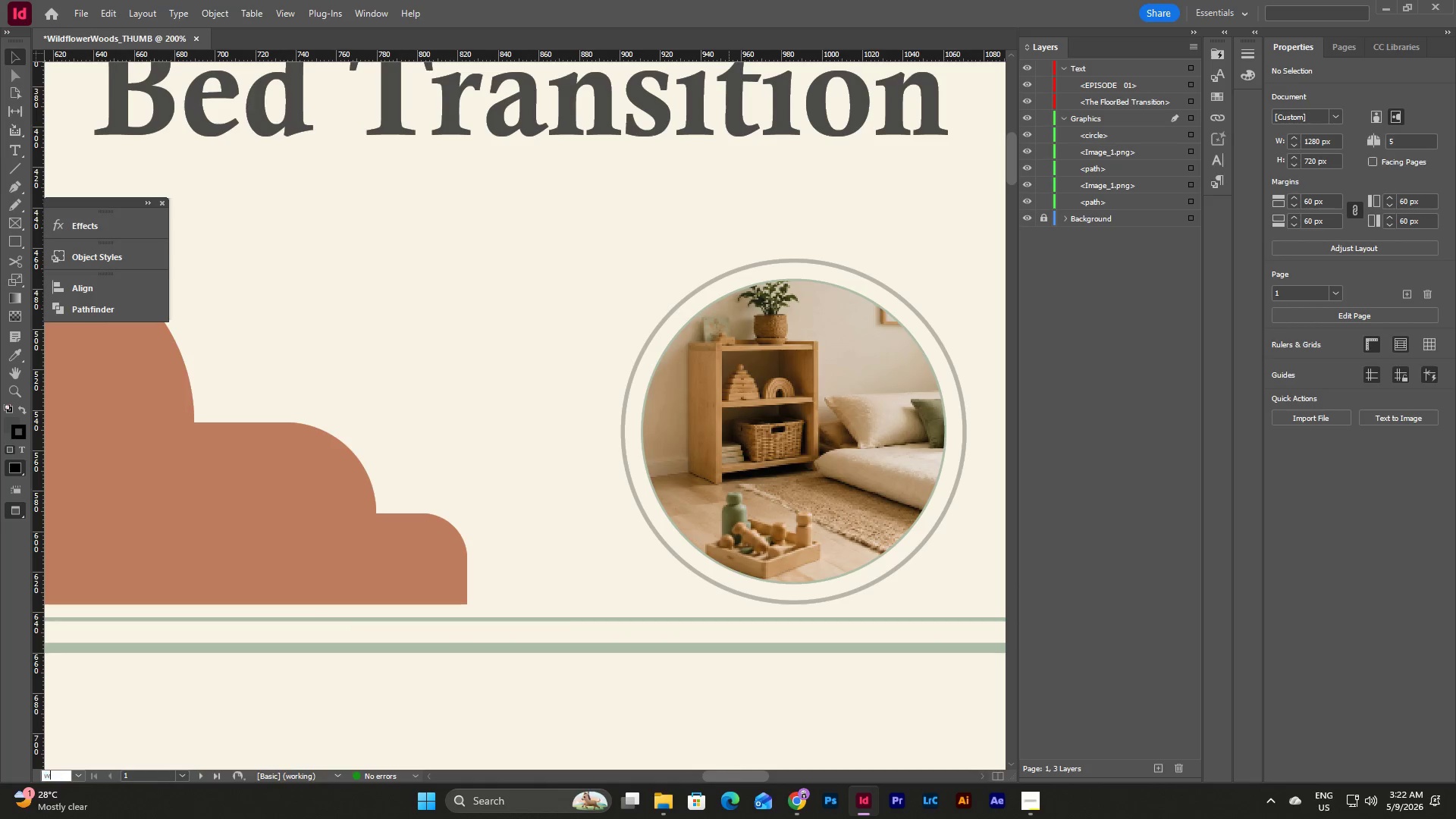 
key(W)
 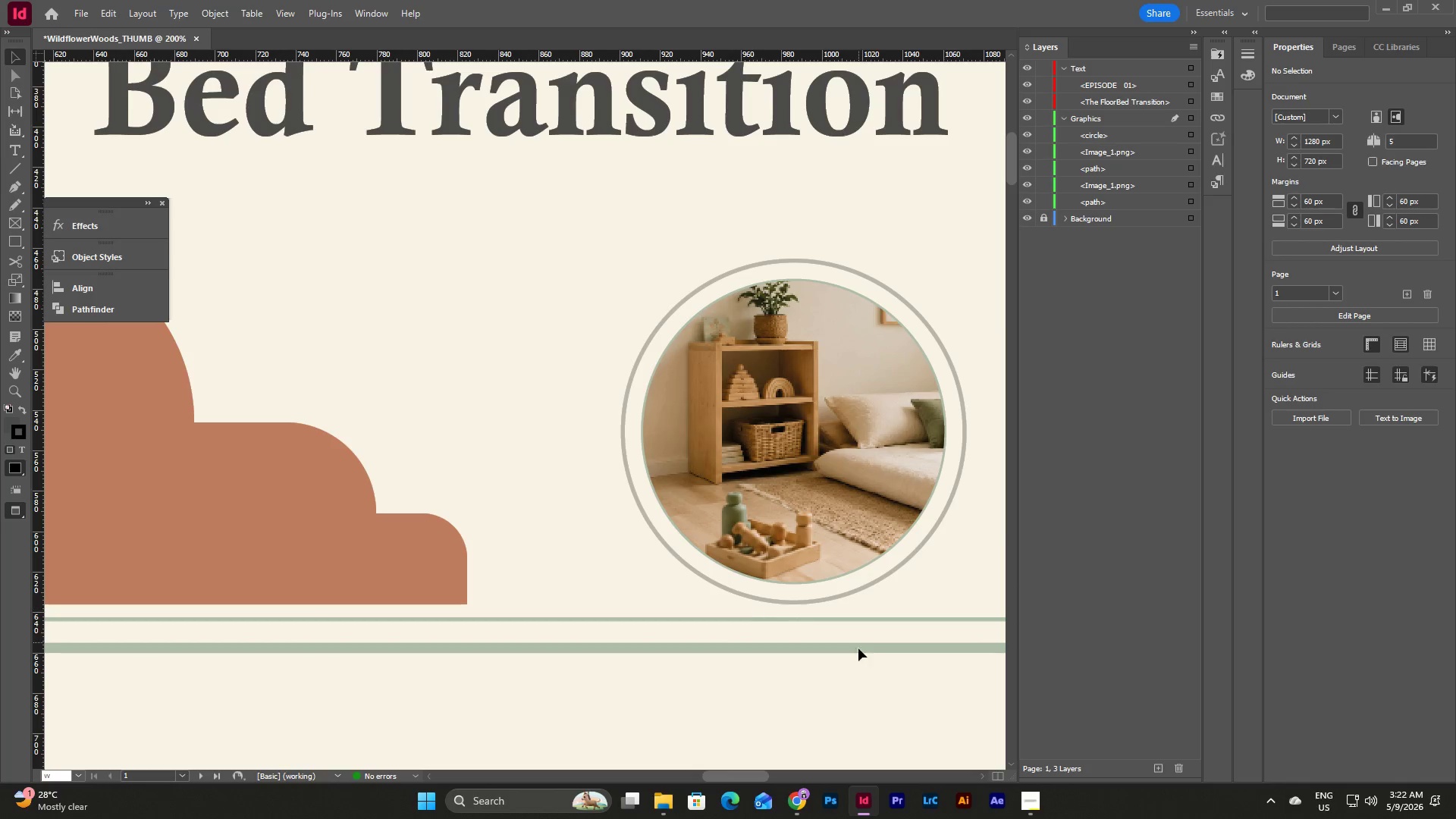 
left_click([823, 707])
 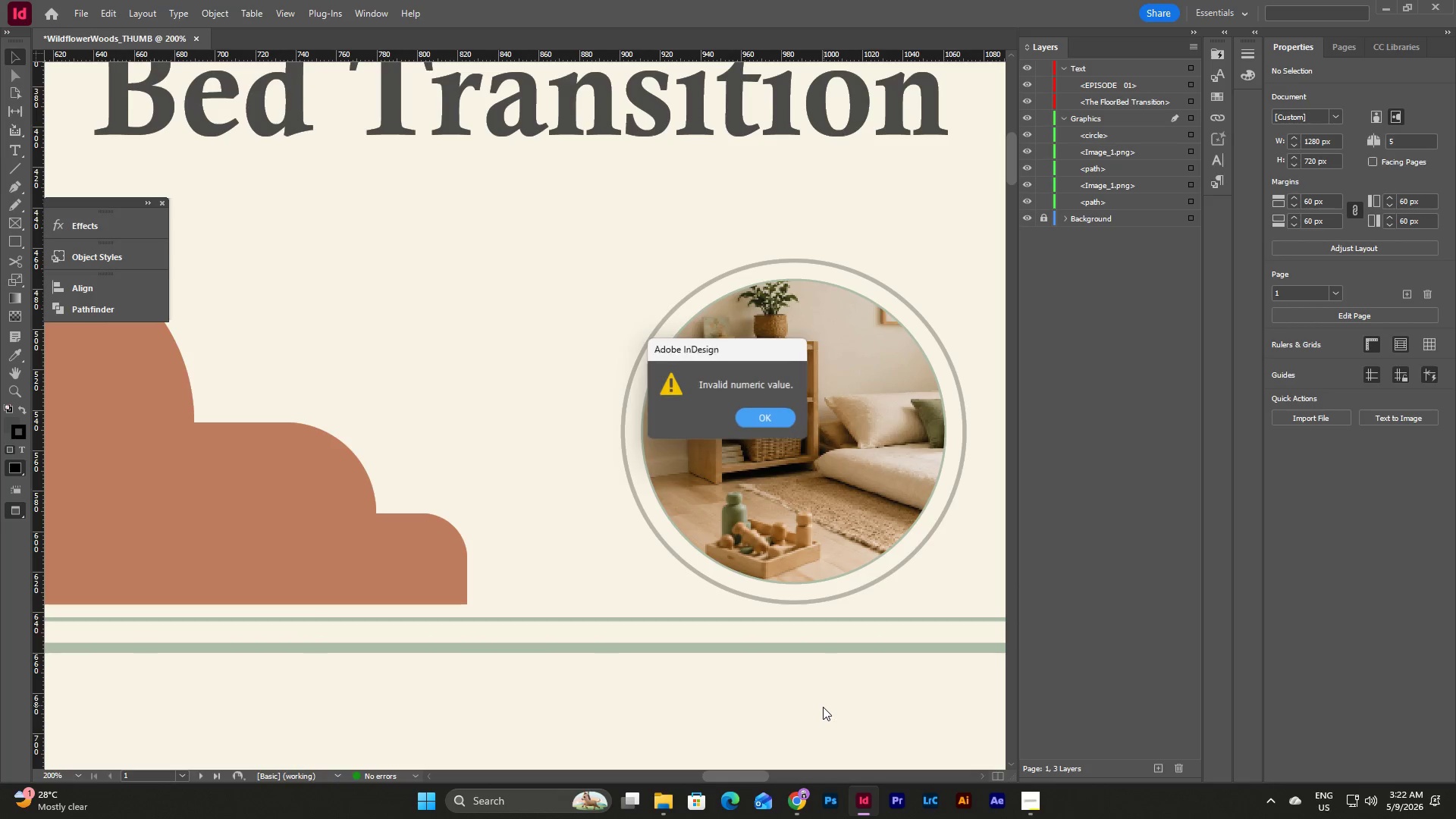 
key(W)
 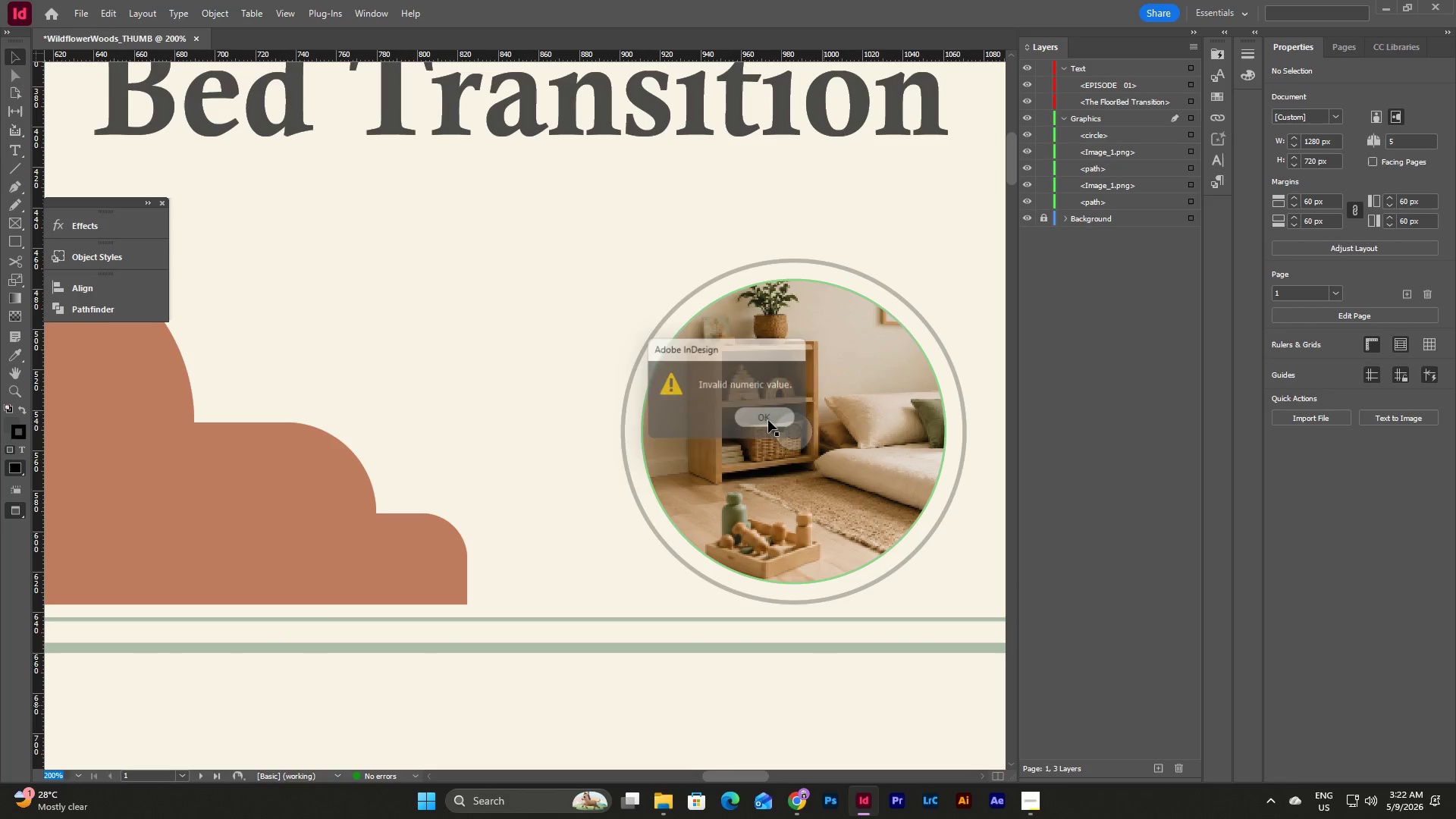 
double_click([764, 712])
 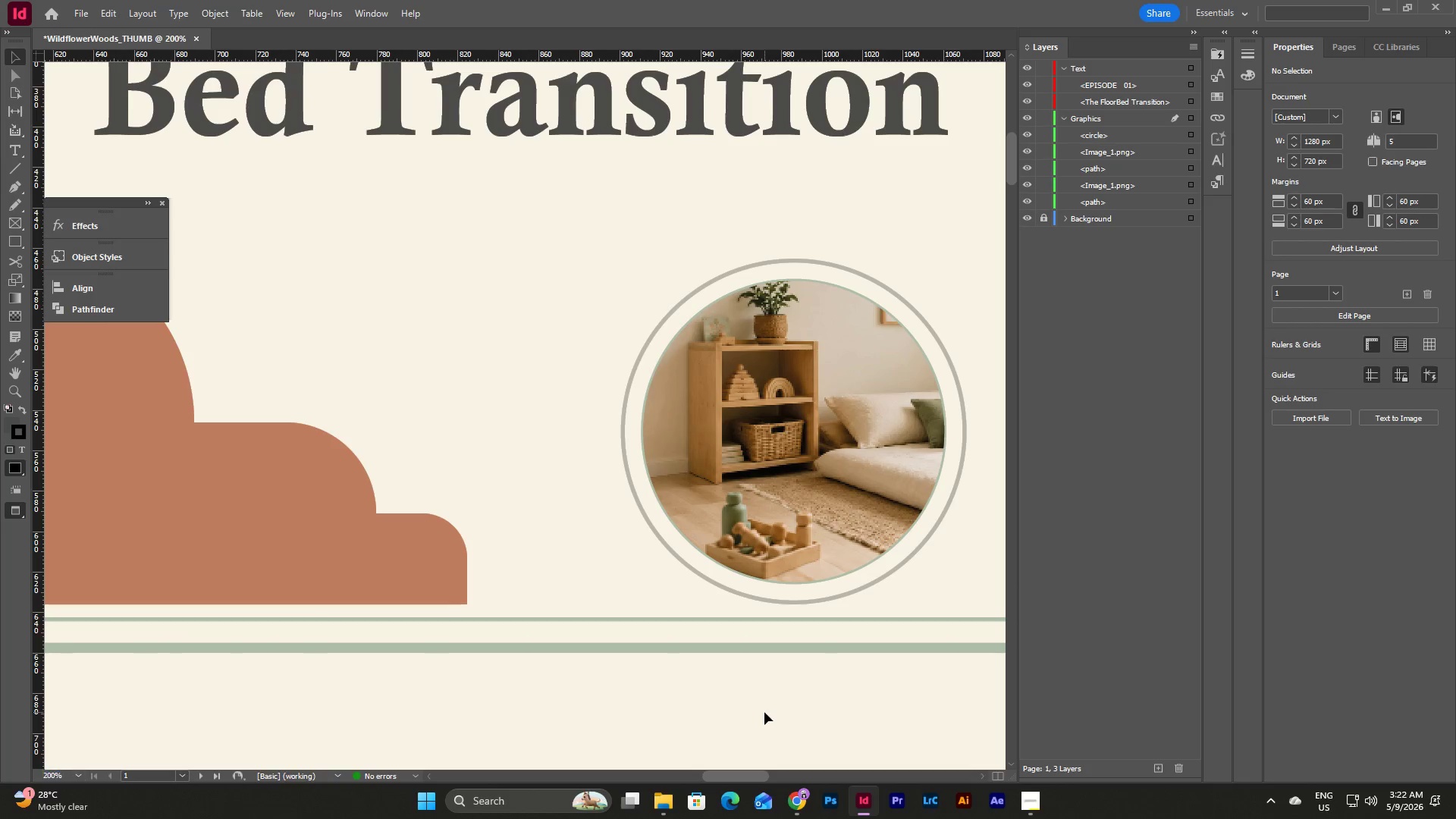 
key(W)
 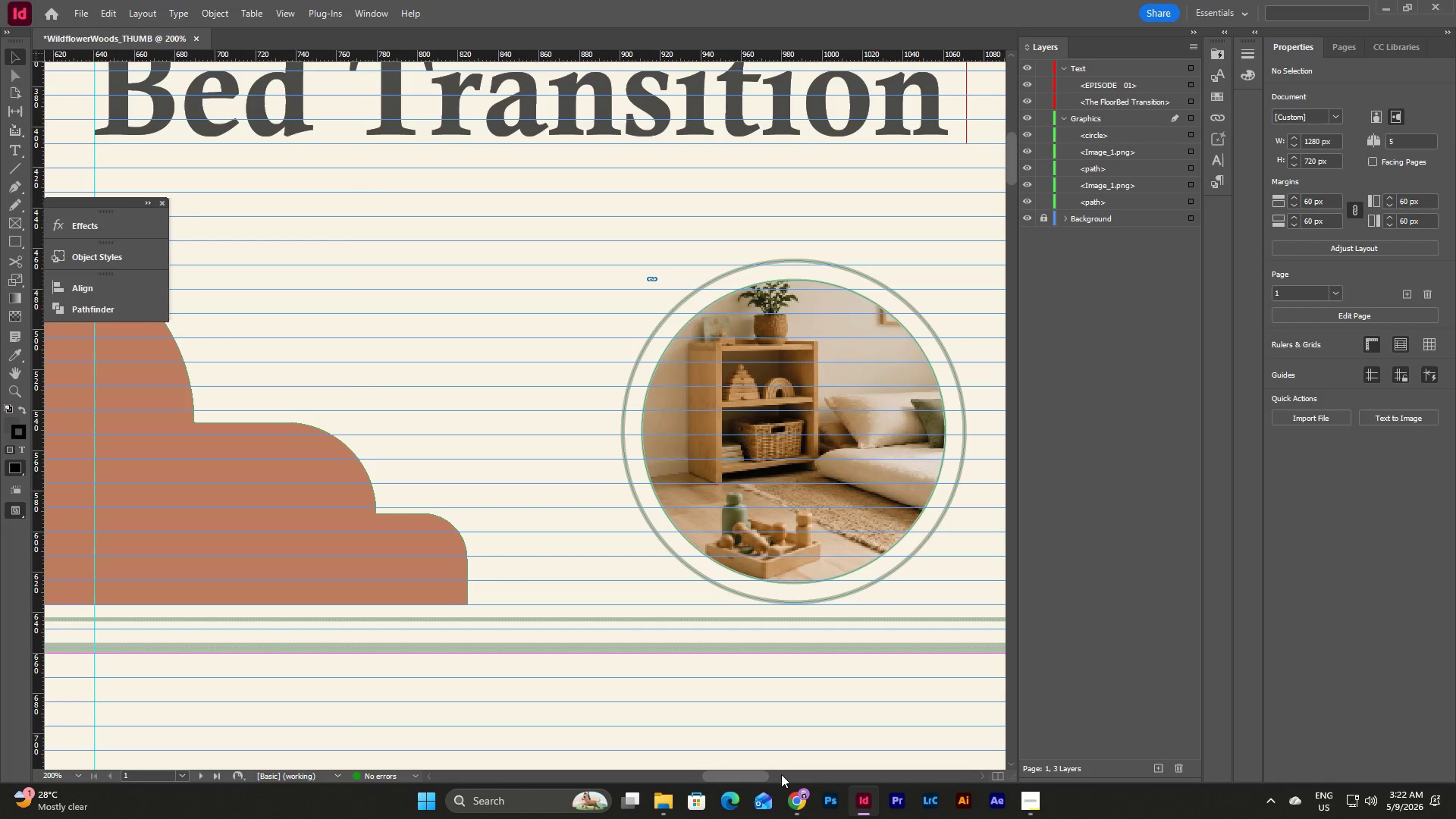 
left_click_drag(start_coordinate=[757, 772], to_coordinate=[761, 772])
 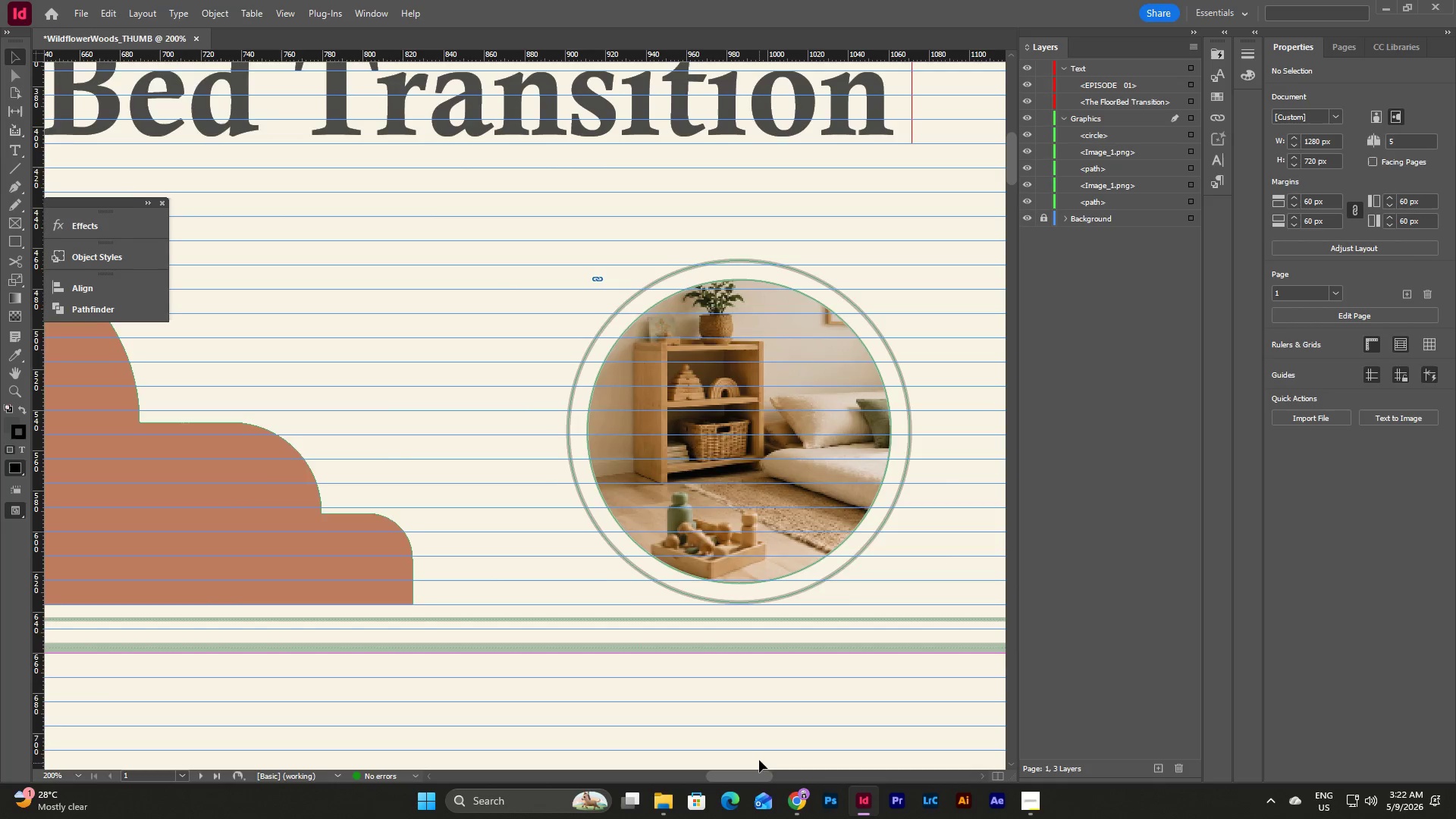 
scroll: coordinate [759, 760], scroll_direction: up, amount: 1.0
 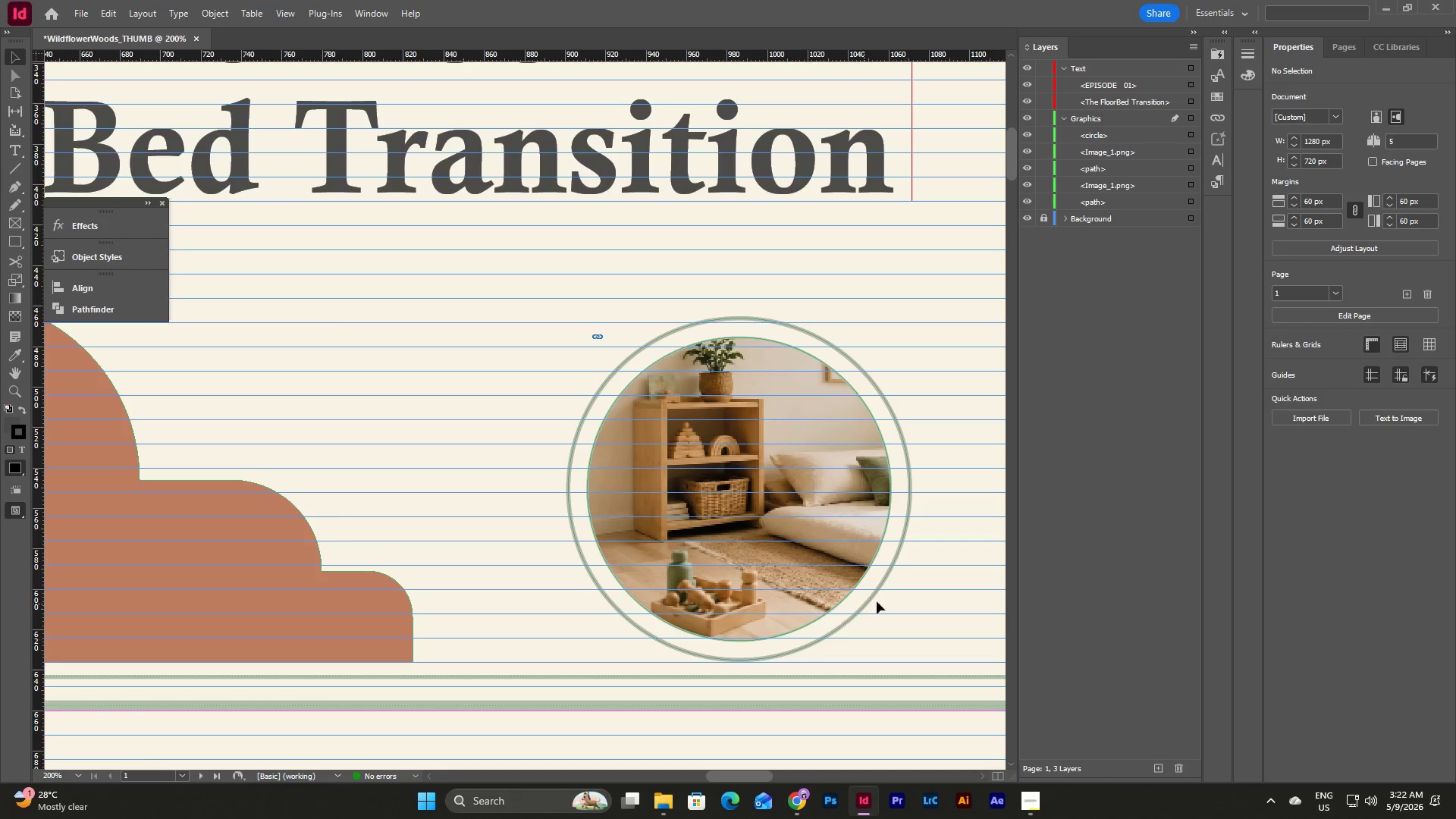 
left_click([905, 596])
 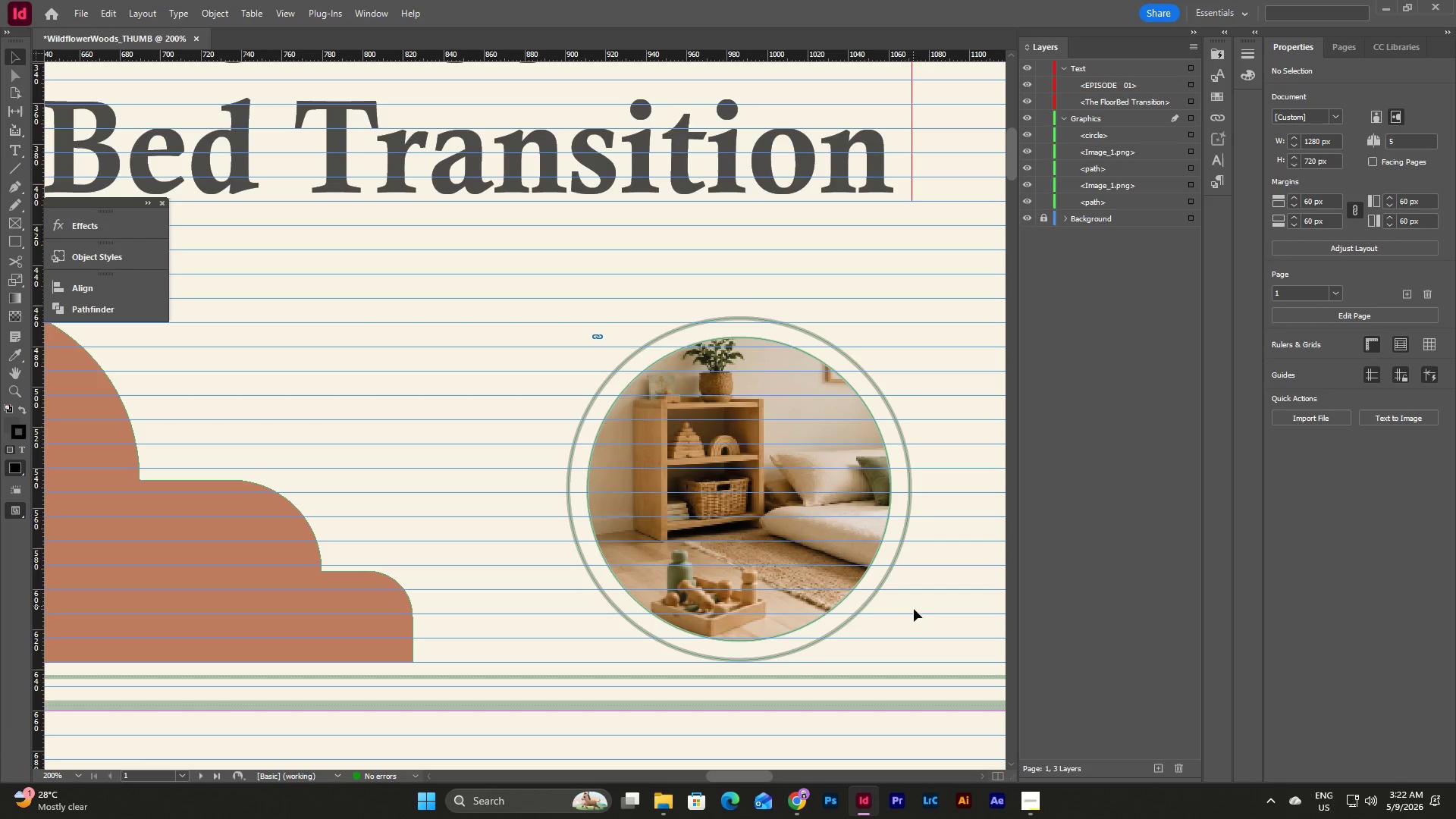 
left_click_drag(start_coordinate=[914, 609], to_coordinate=[714, 449])
 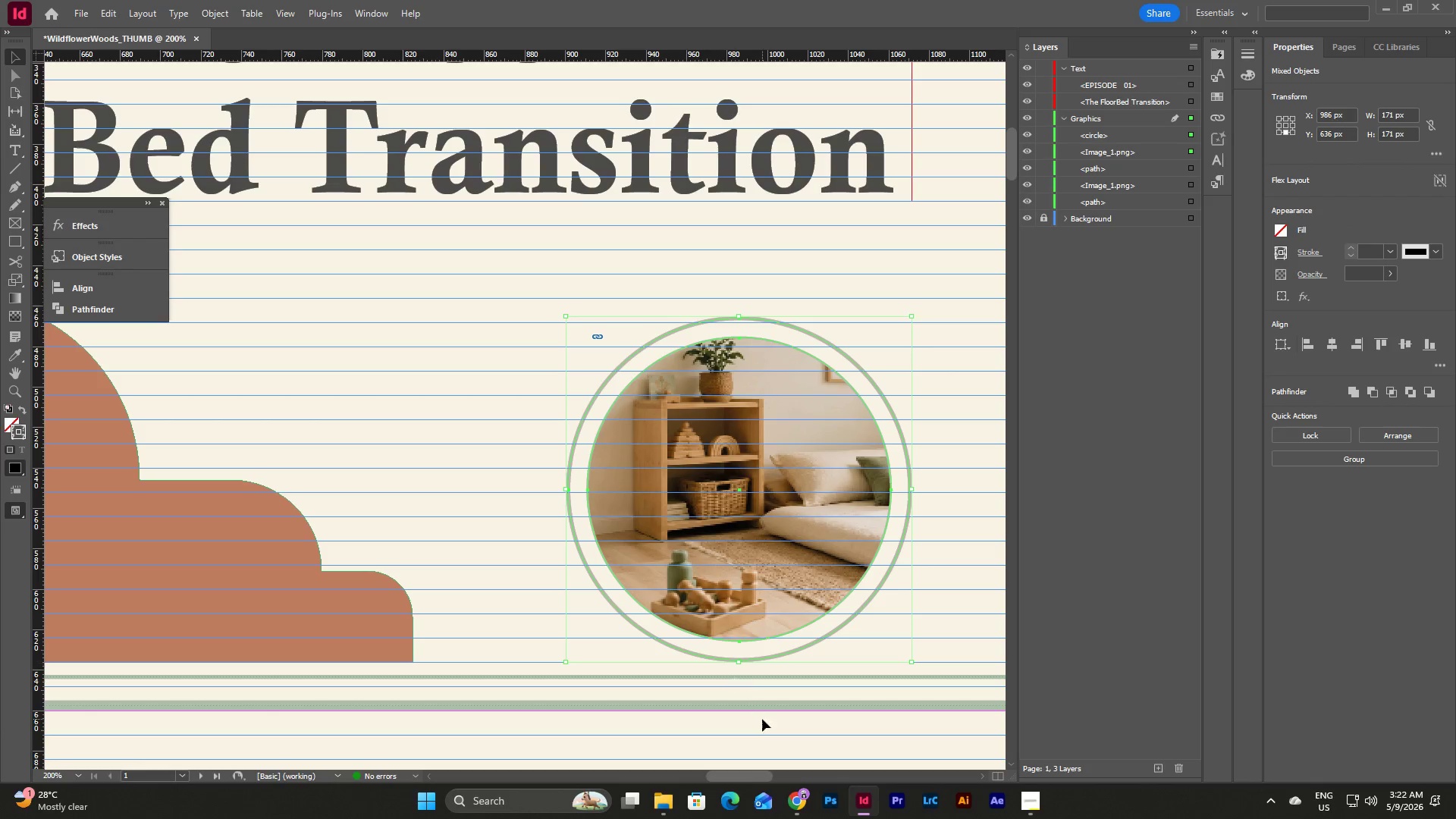 
left_click_drag(start_coordinate=[757, 771], to_coordinate=[741, 772])
 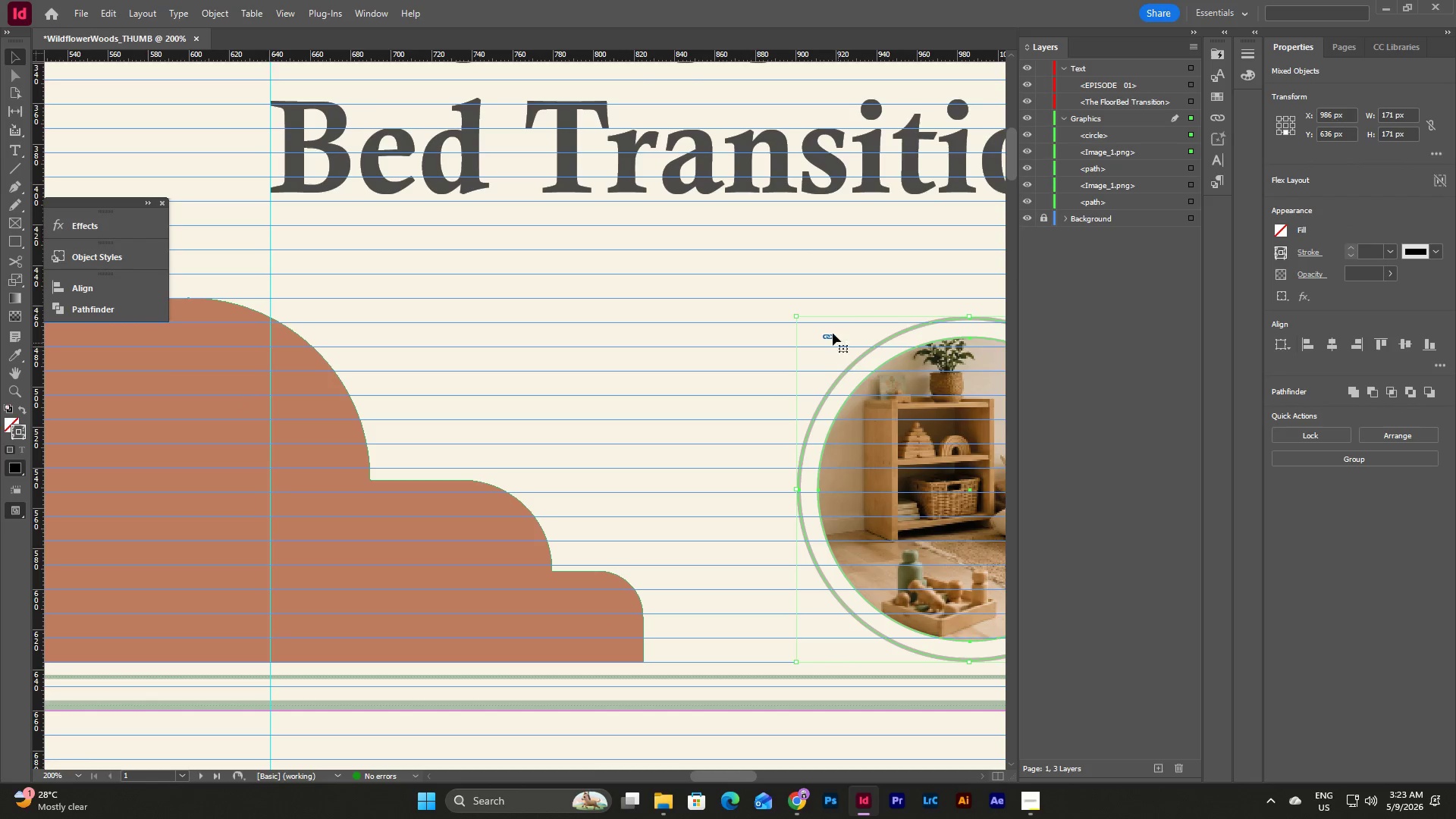 
hold_key(key=ShiftLeft, duration=3.0)
left_click_drag(start_coordinate=[797, 316], to_coordinate=[784, 295])
 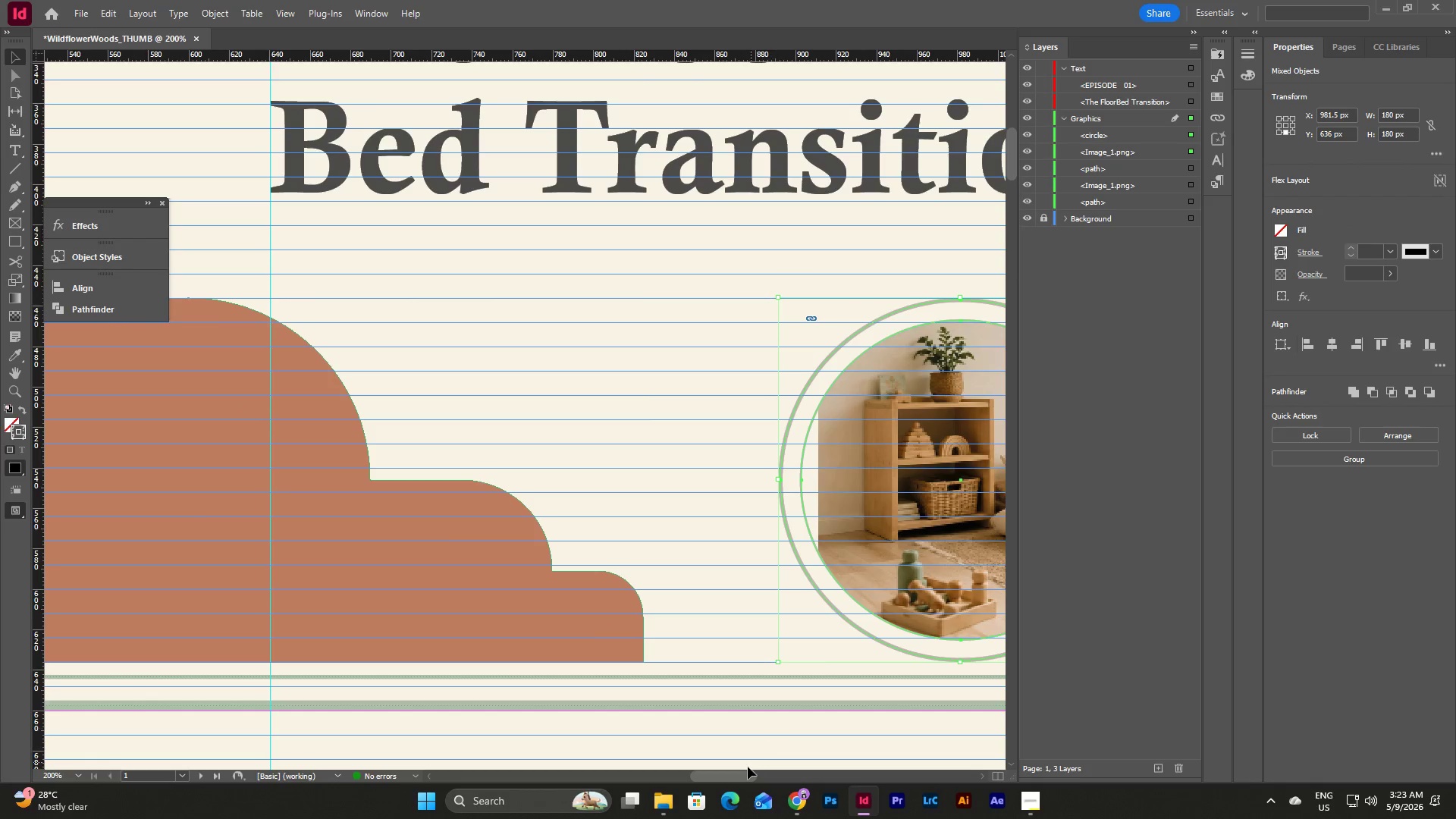 
left_click_drag(start_coordinate=[743, 772], to_coordinate=[770, 772])
 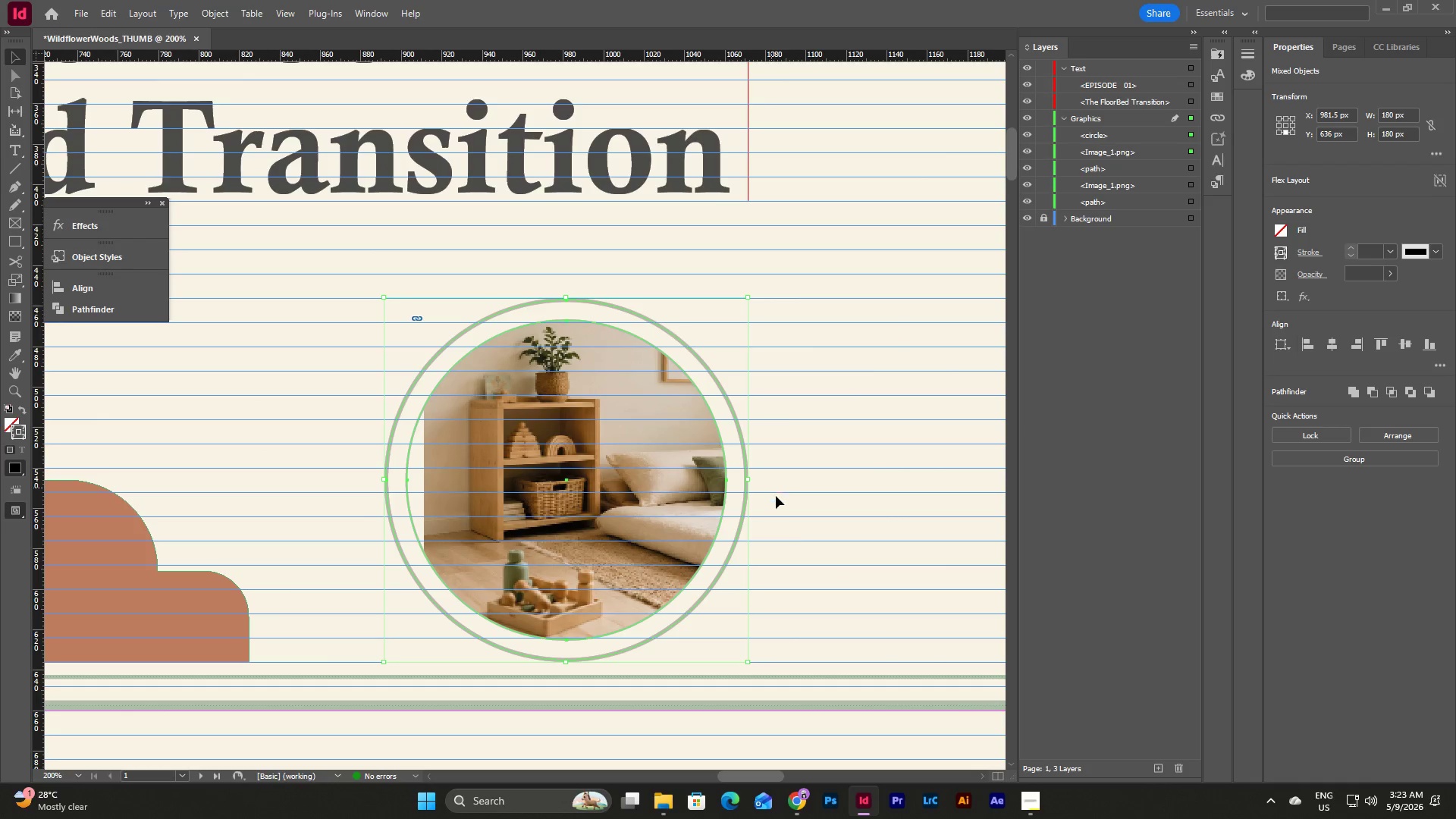 
left_click_drag(start_coordinate=[801, 528], to_coordinate=[612, 410])
 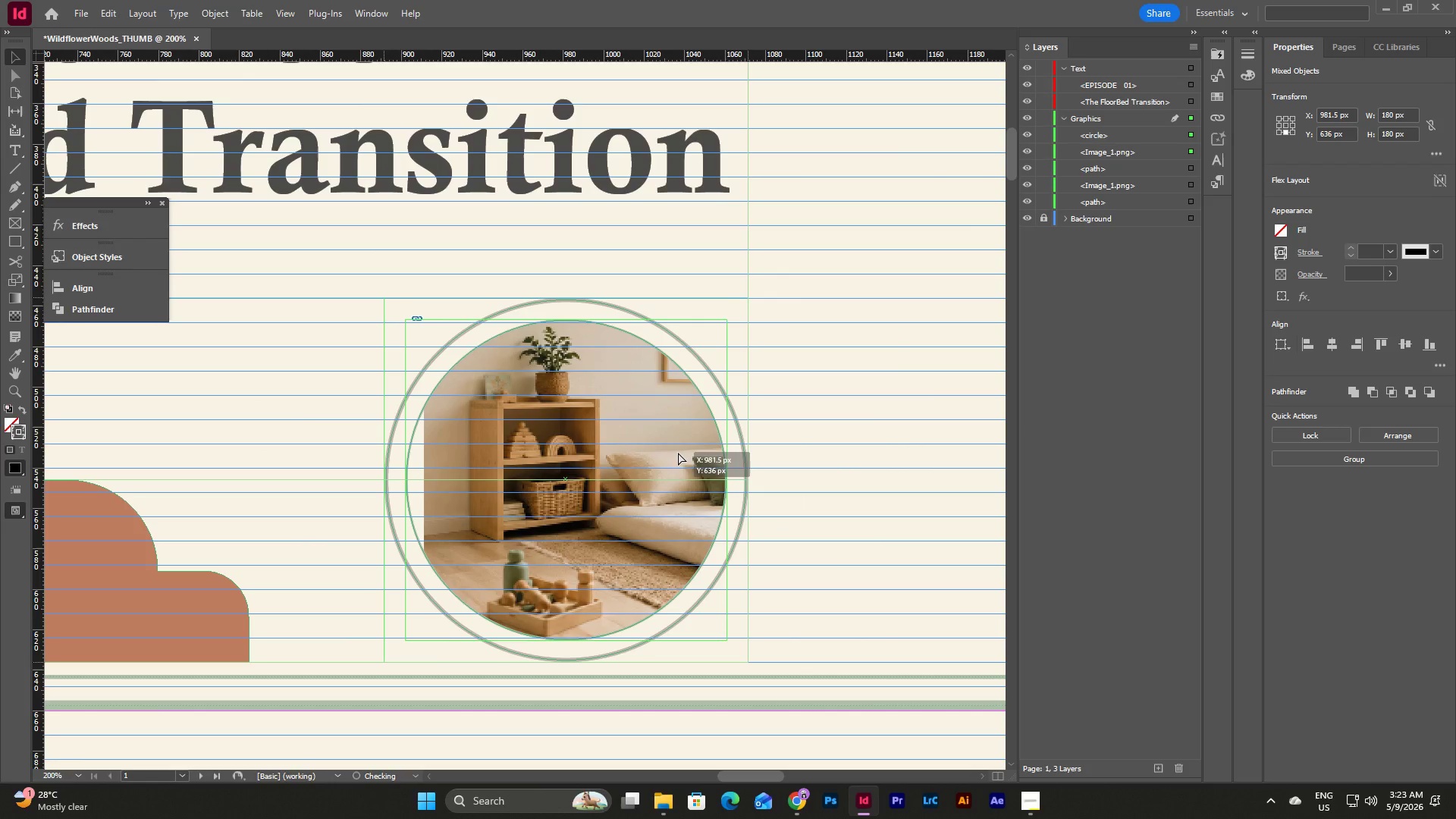 
left_click([905, 462])
 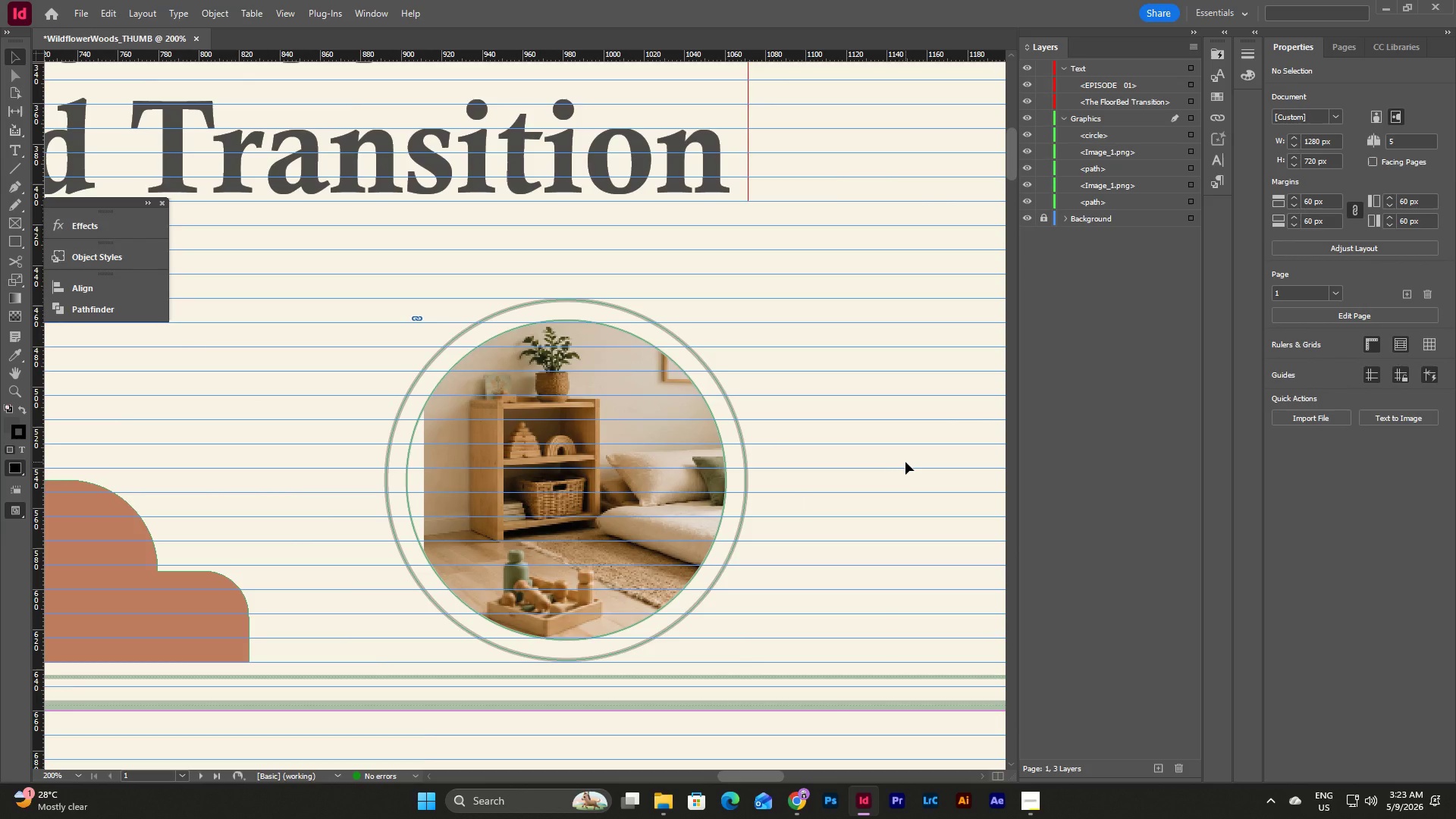 
key(W)
 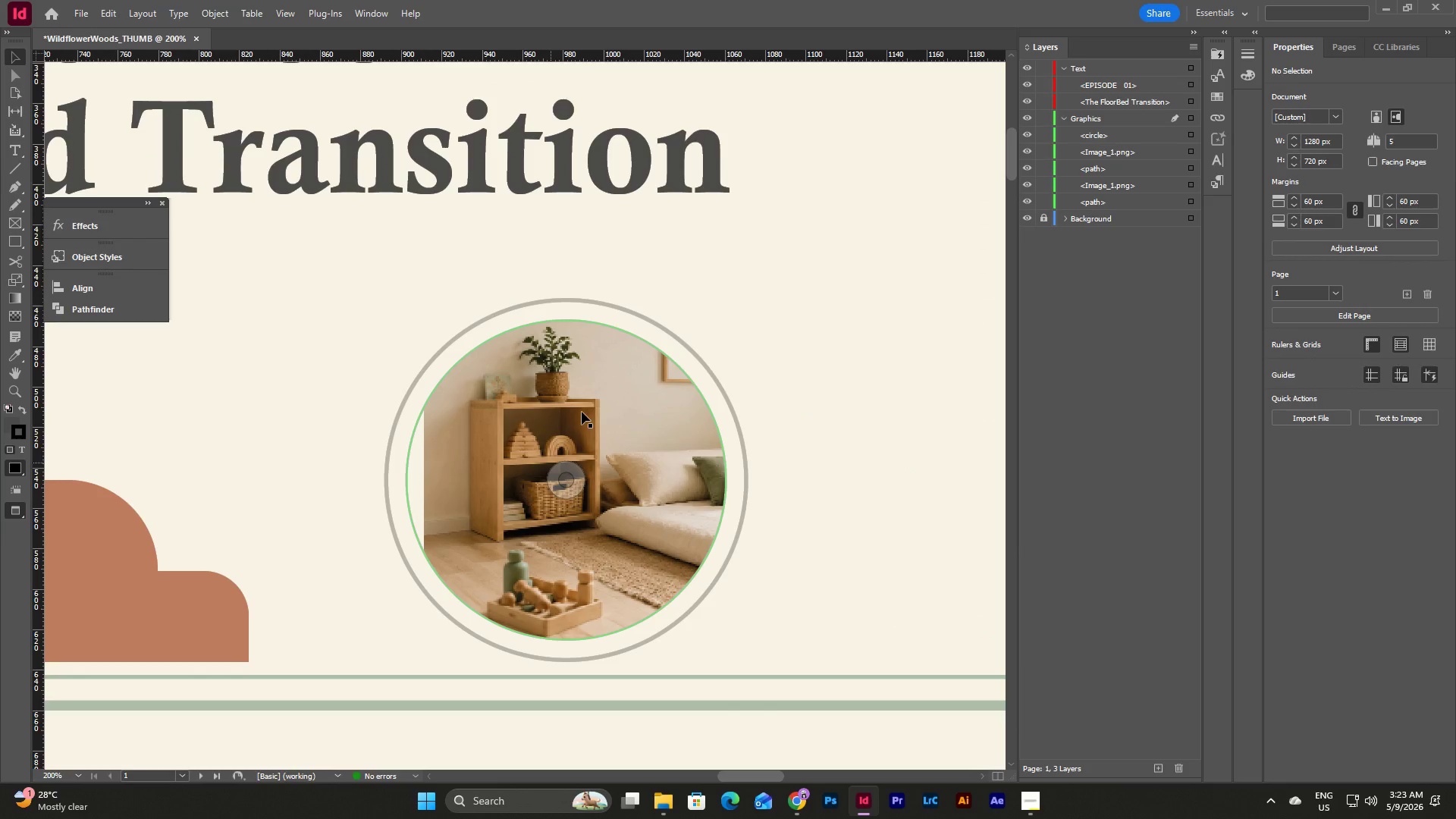 
double_click([589, 400])
 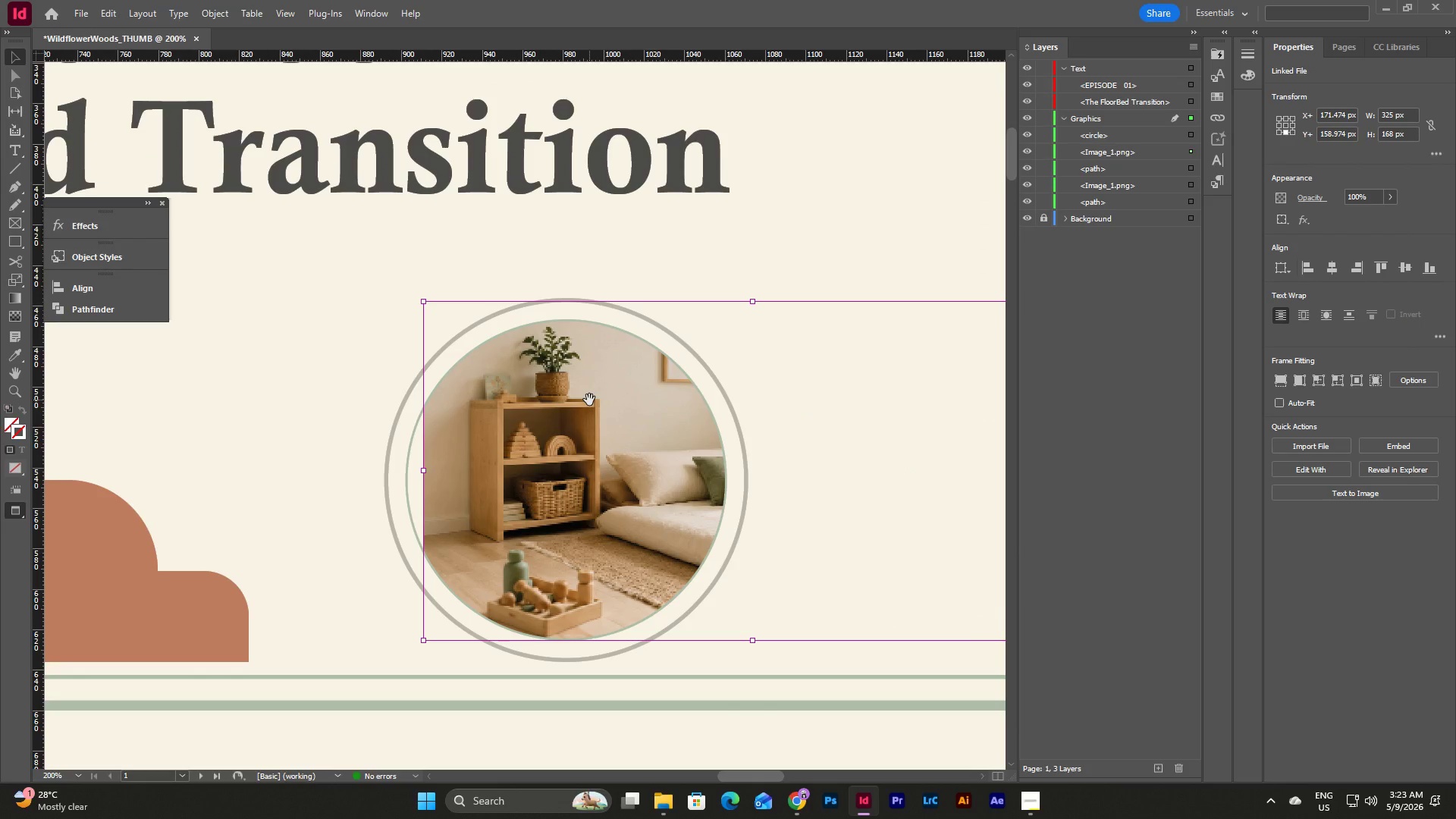 
left_click_drag(start_coordinate=[589, 400], to_coordinate=[573, 407])
 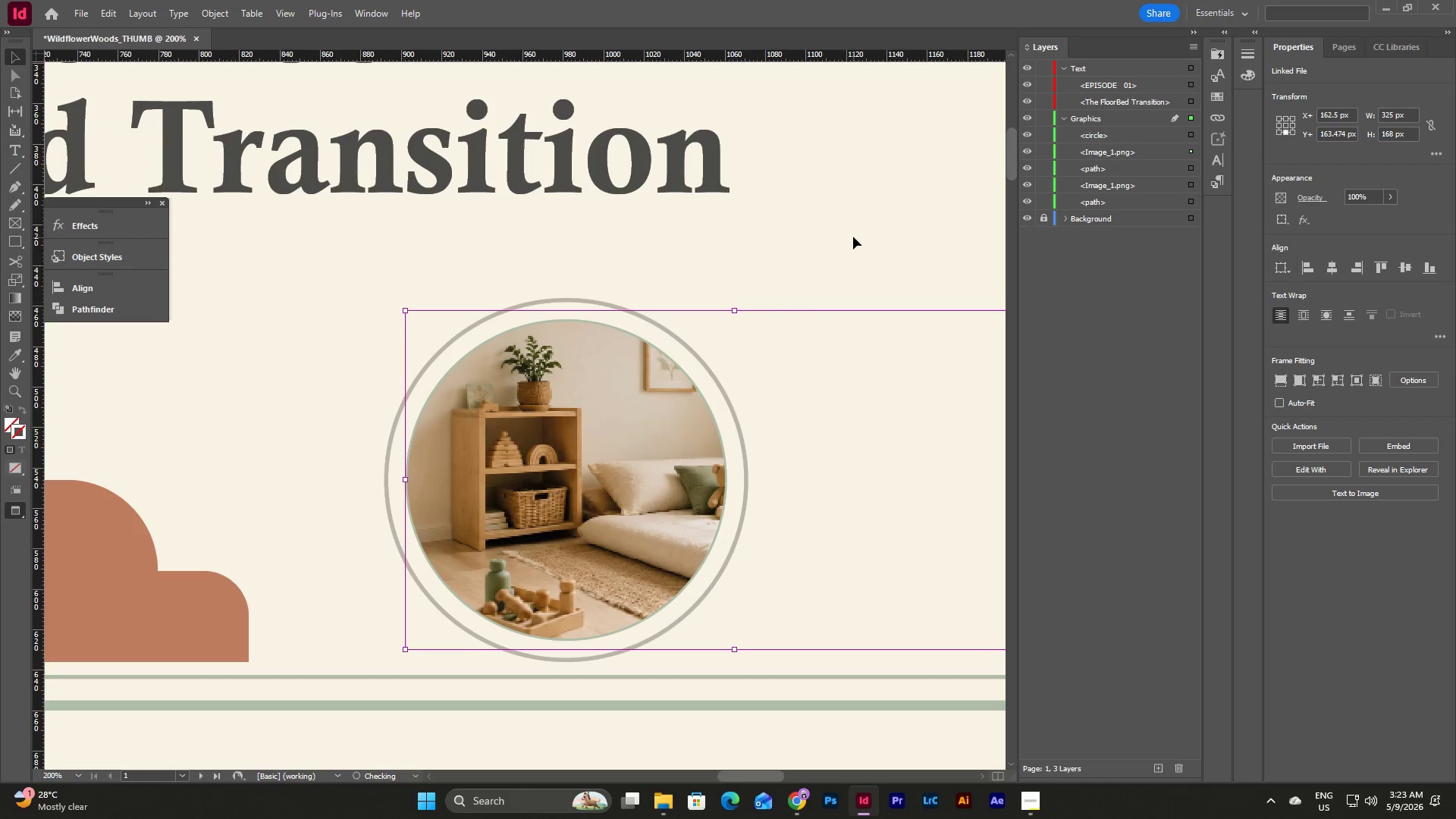 
left_click([853, 237])
 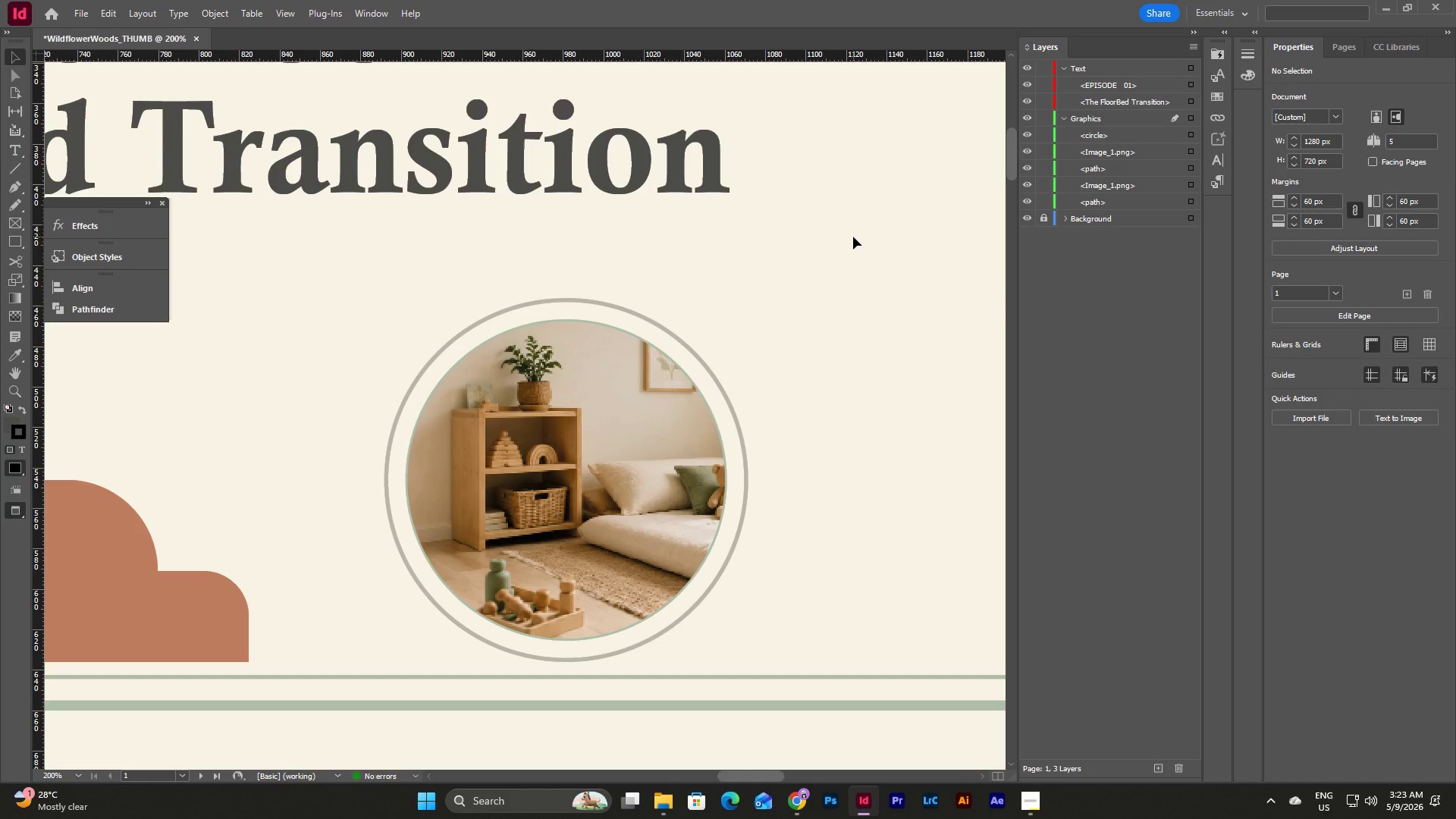 
type(ww)
 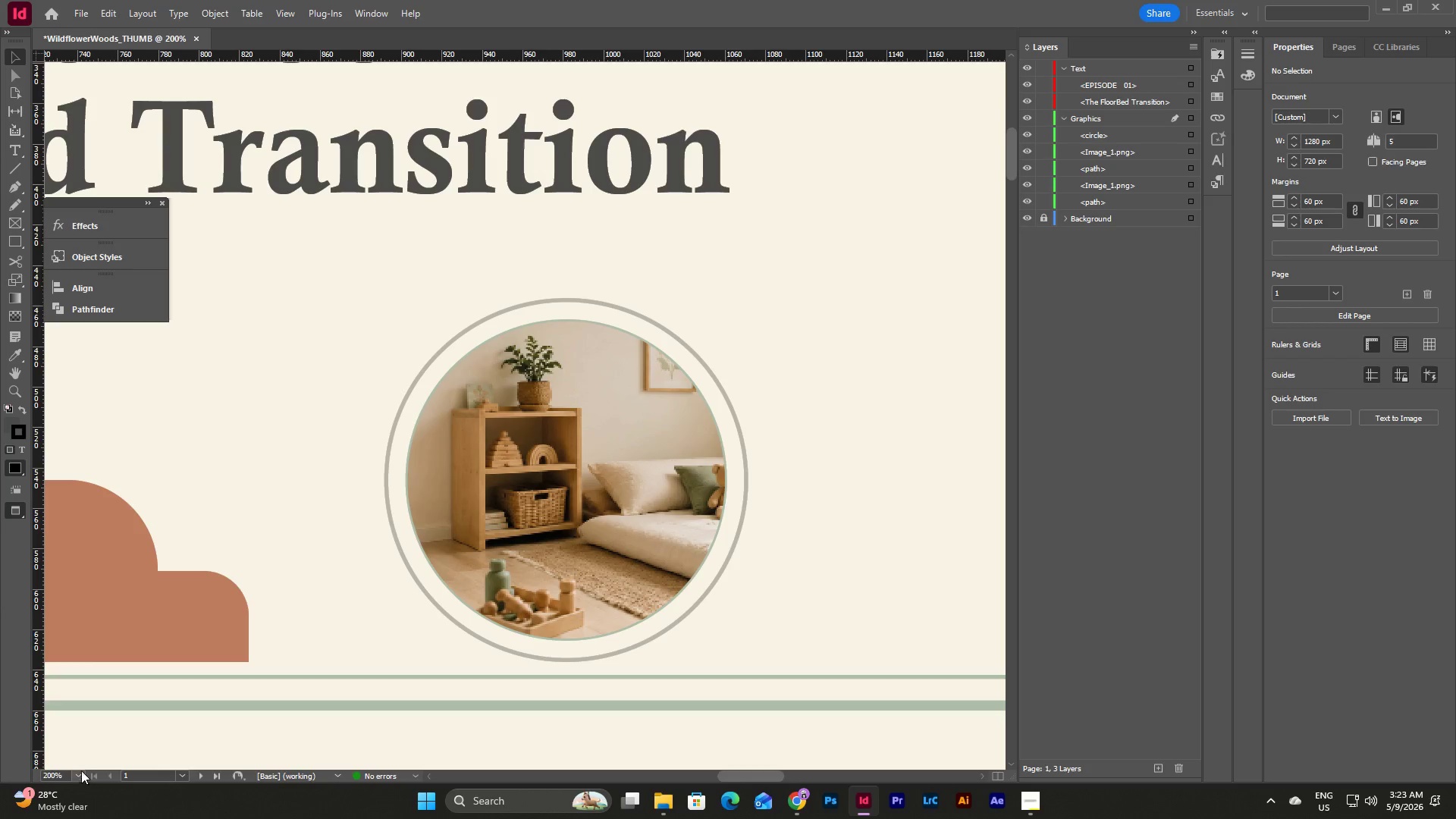 
double_click([82, 773])
 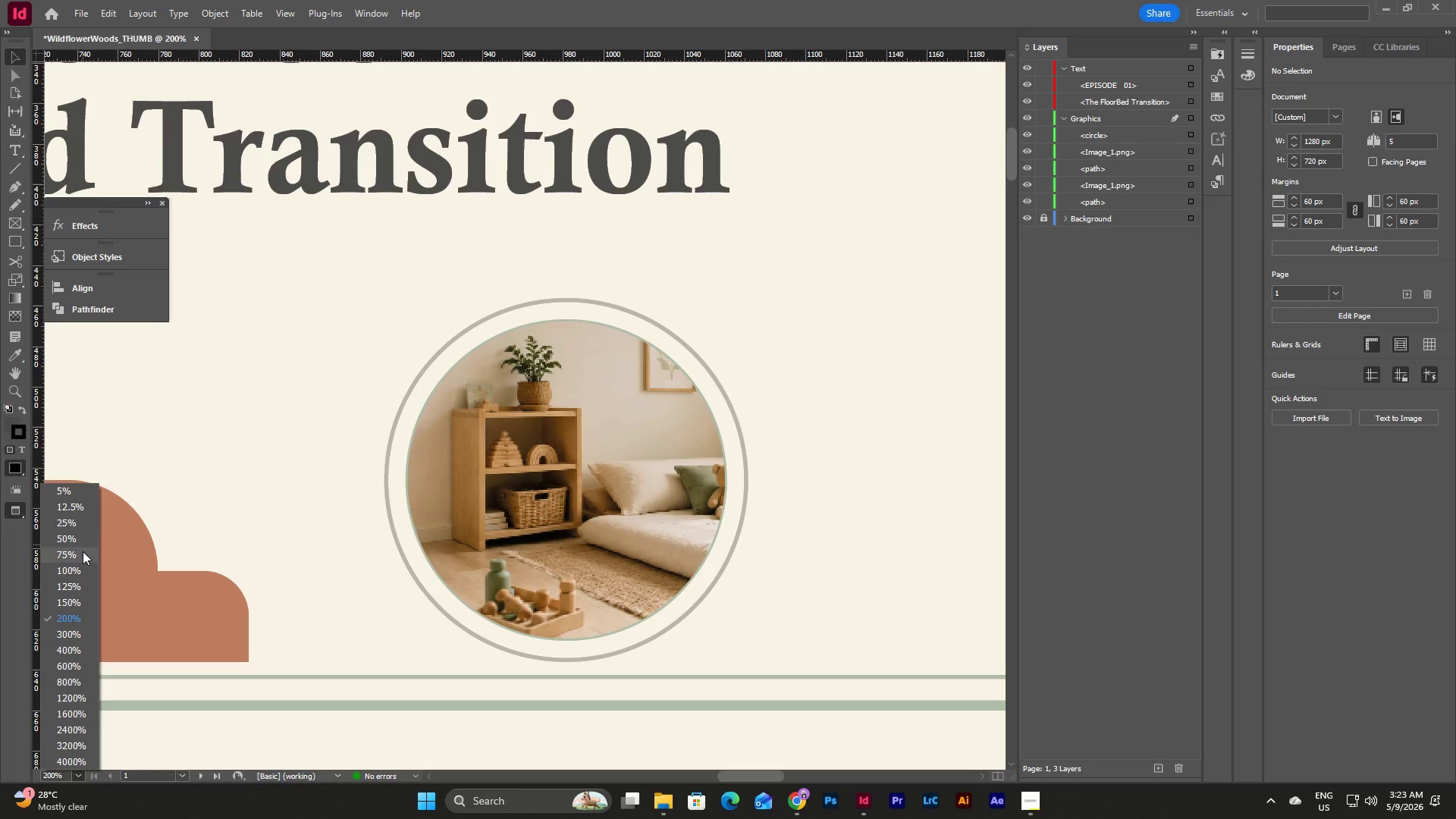 
left_click([83, 552])
 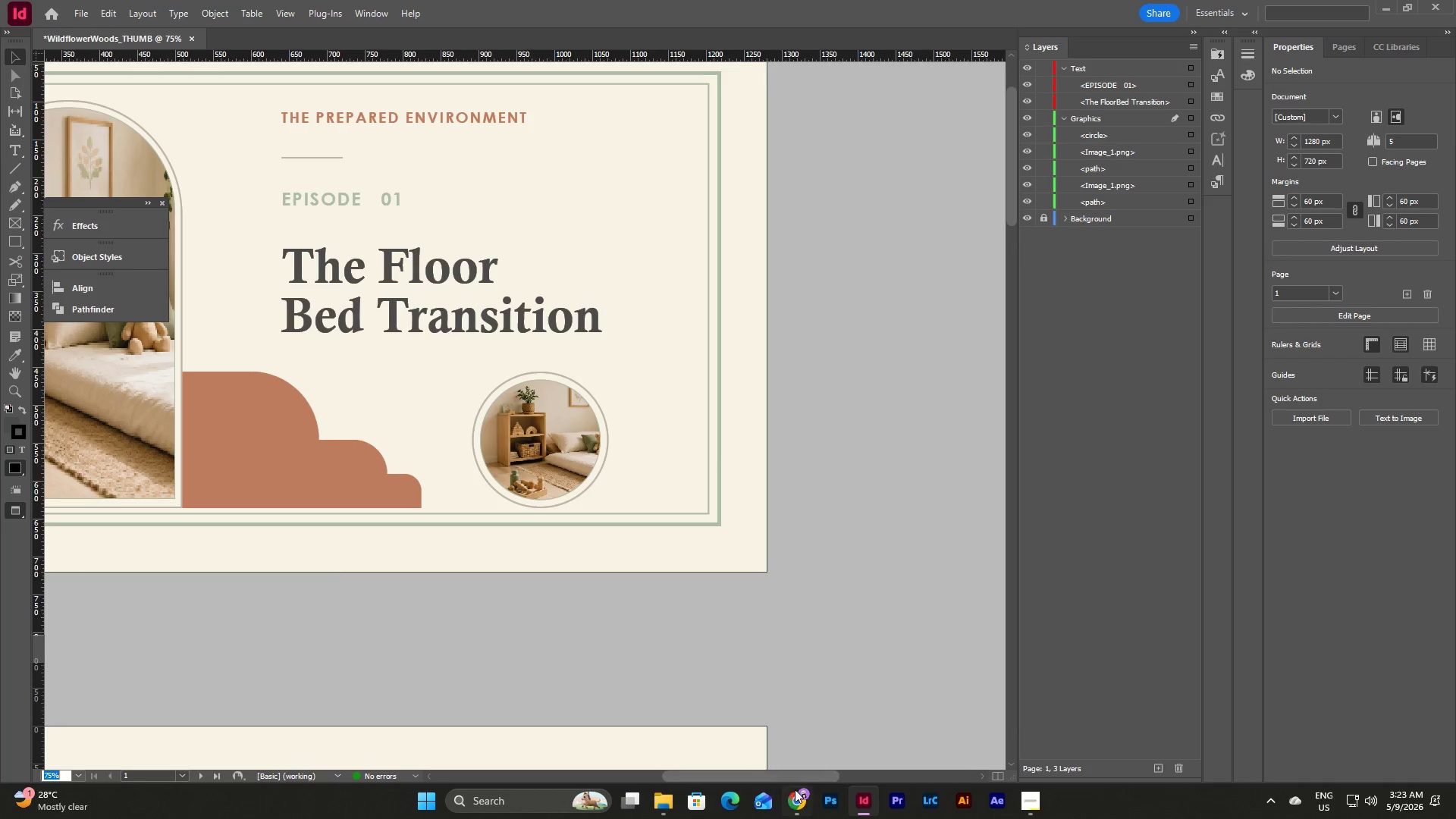 
left_click_drag(start_coordinate=[816, 778], to_coordinate=[757, 776])
 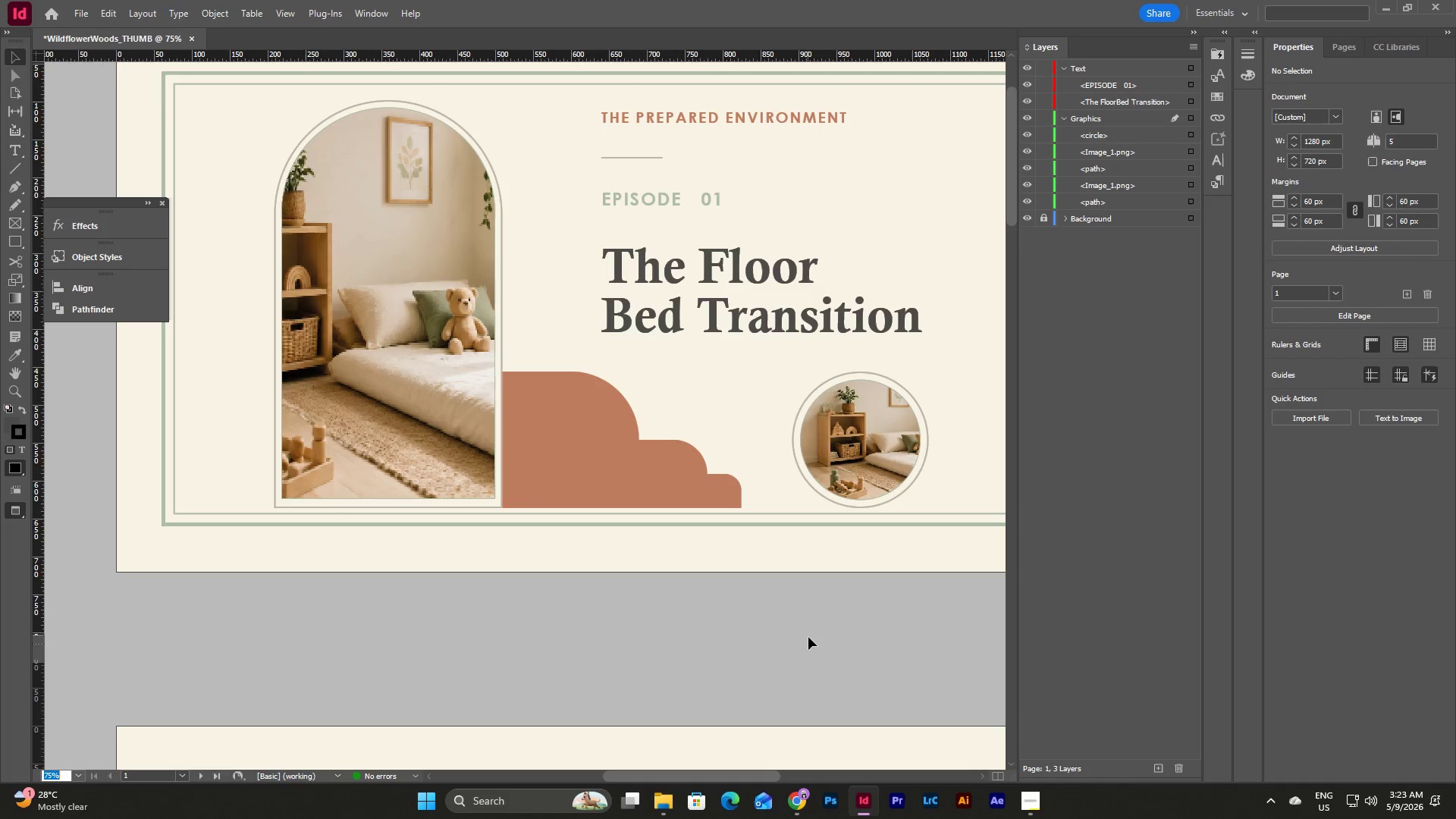 
left_click([810, 627])
 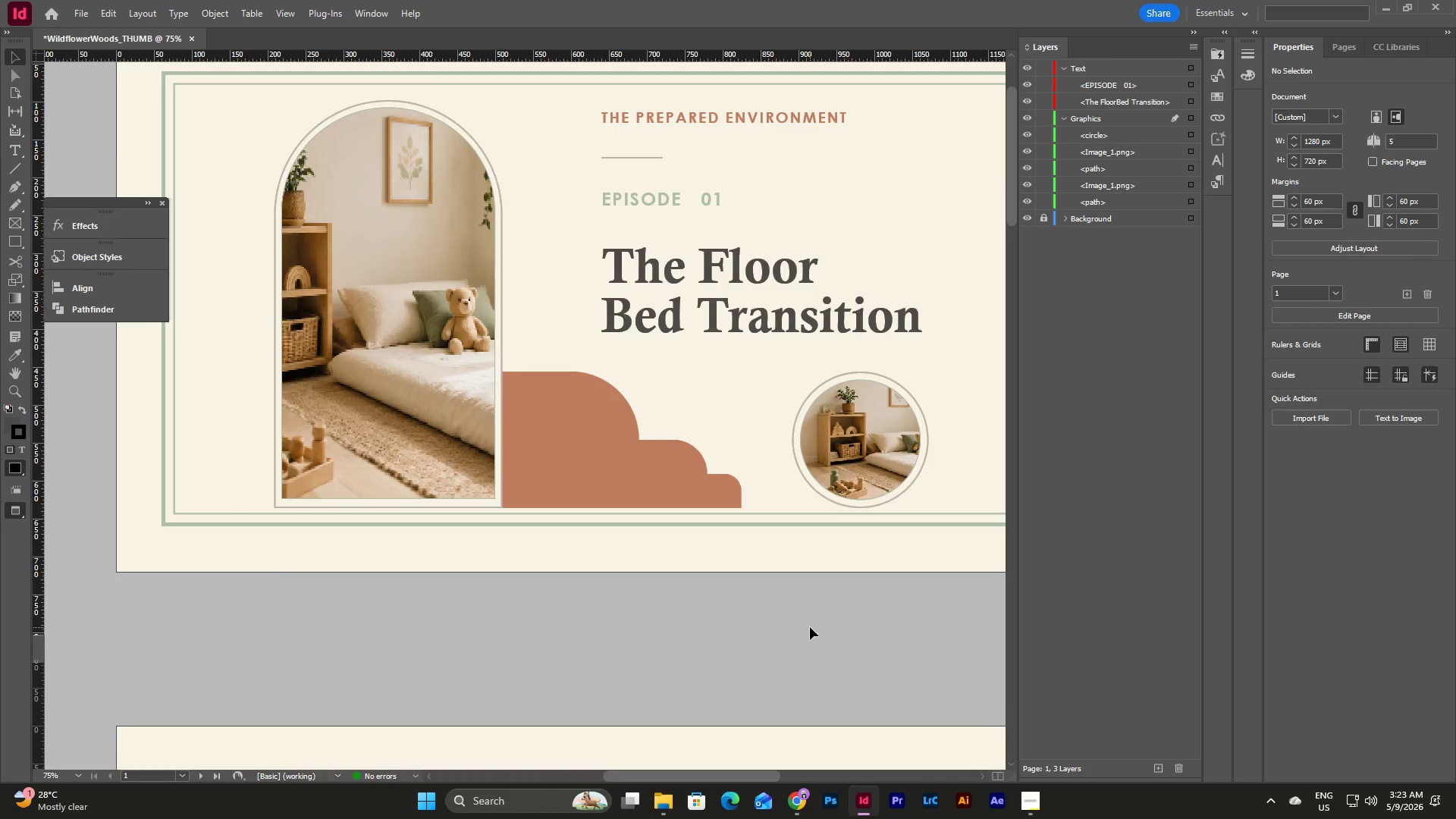 
scroll: coordinate [810, 627], scroll_direction: up, amount: 4.0
 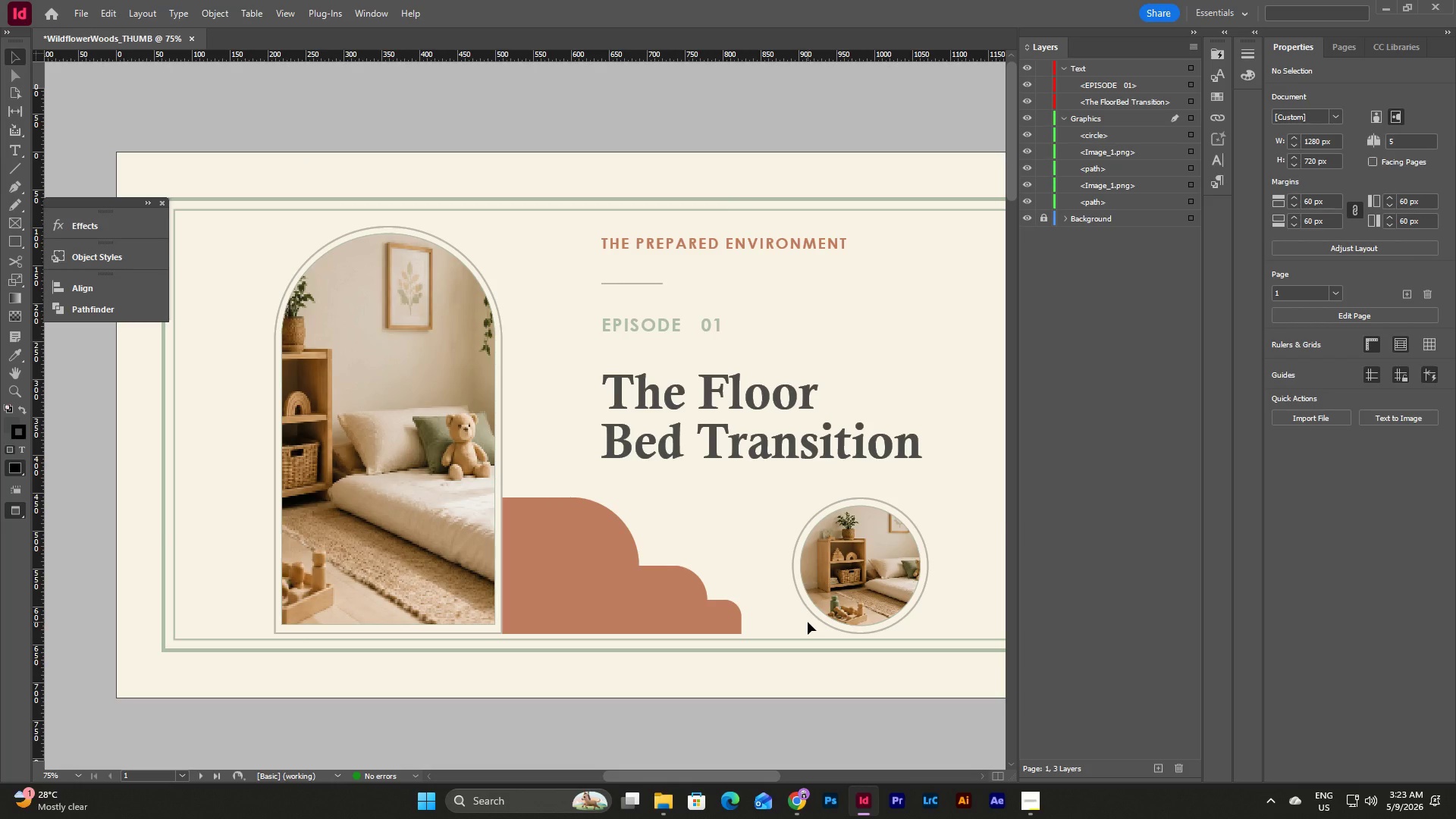 
left_click_drag(start_coordinate=[758, 774], to_coordinate=[781, 770])
 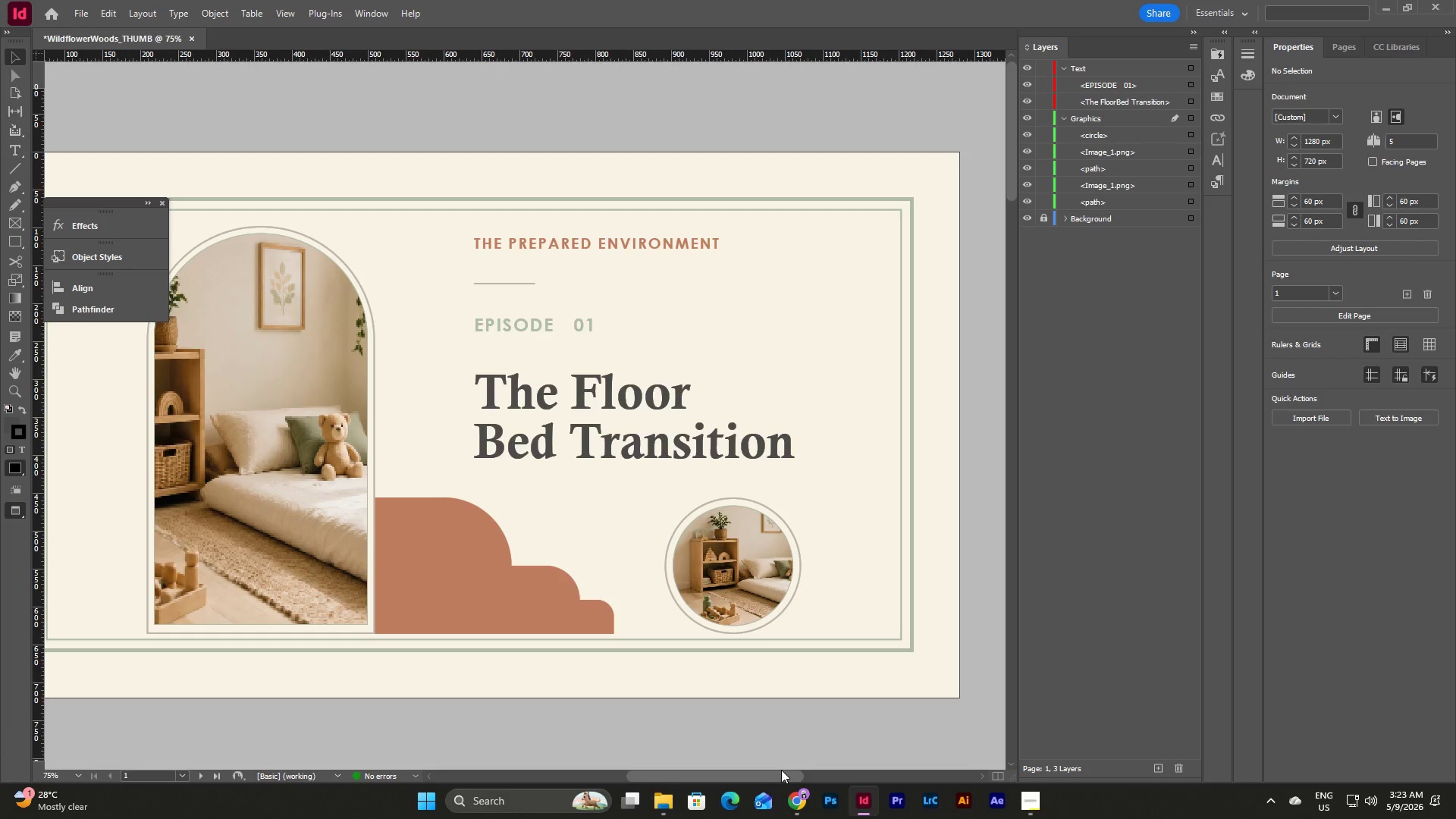 
mouse_move([761, 601])
 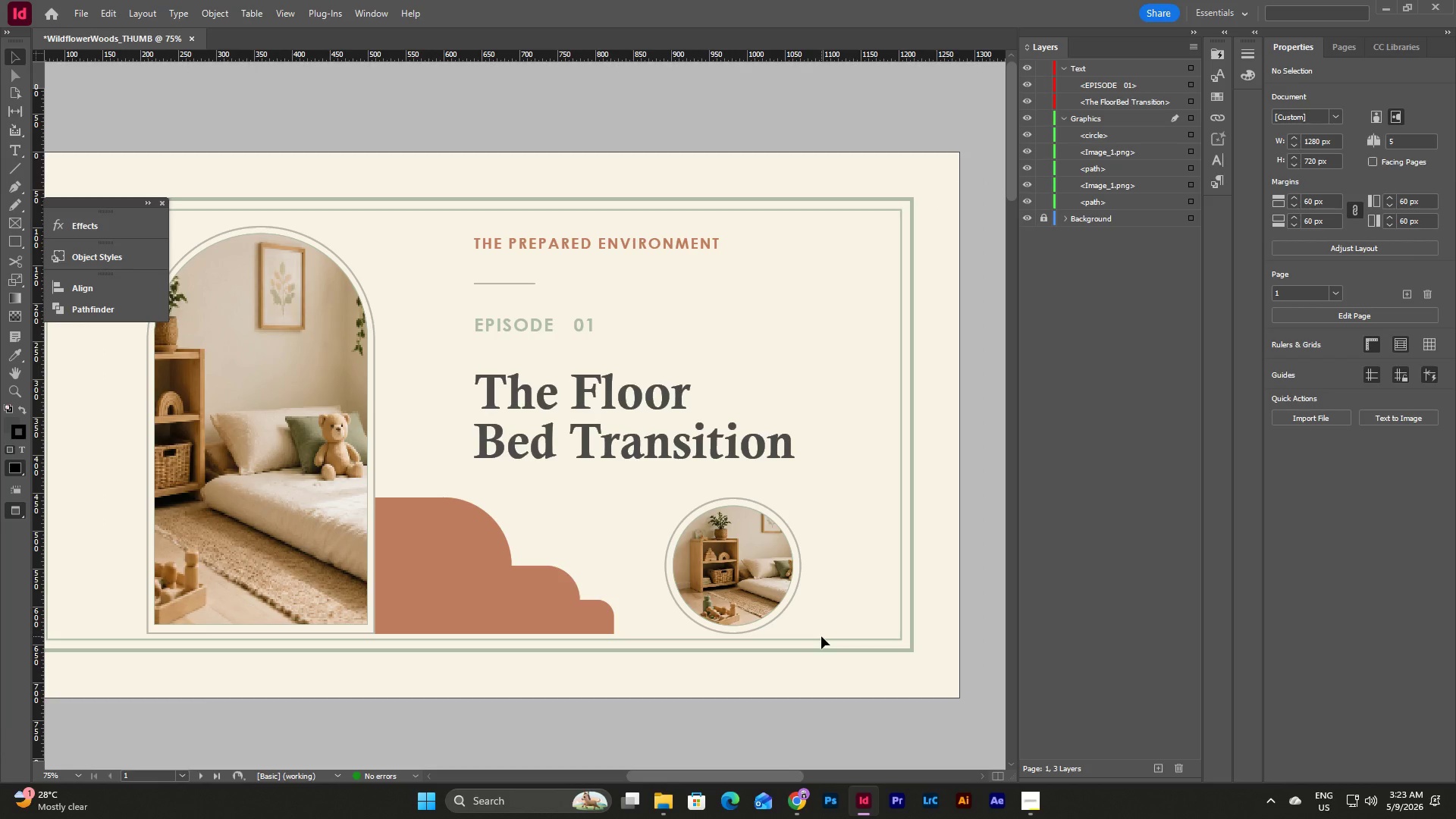 
wait(13.97)
 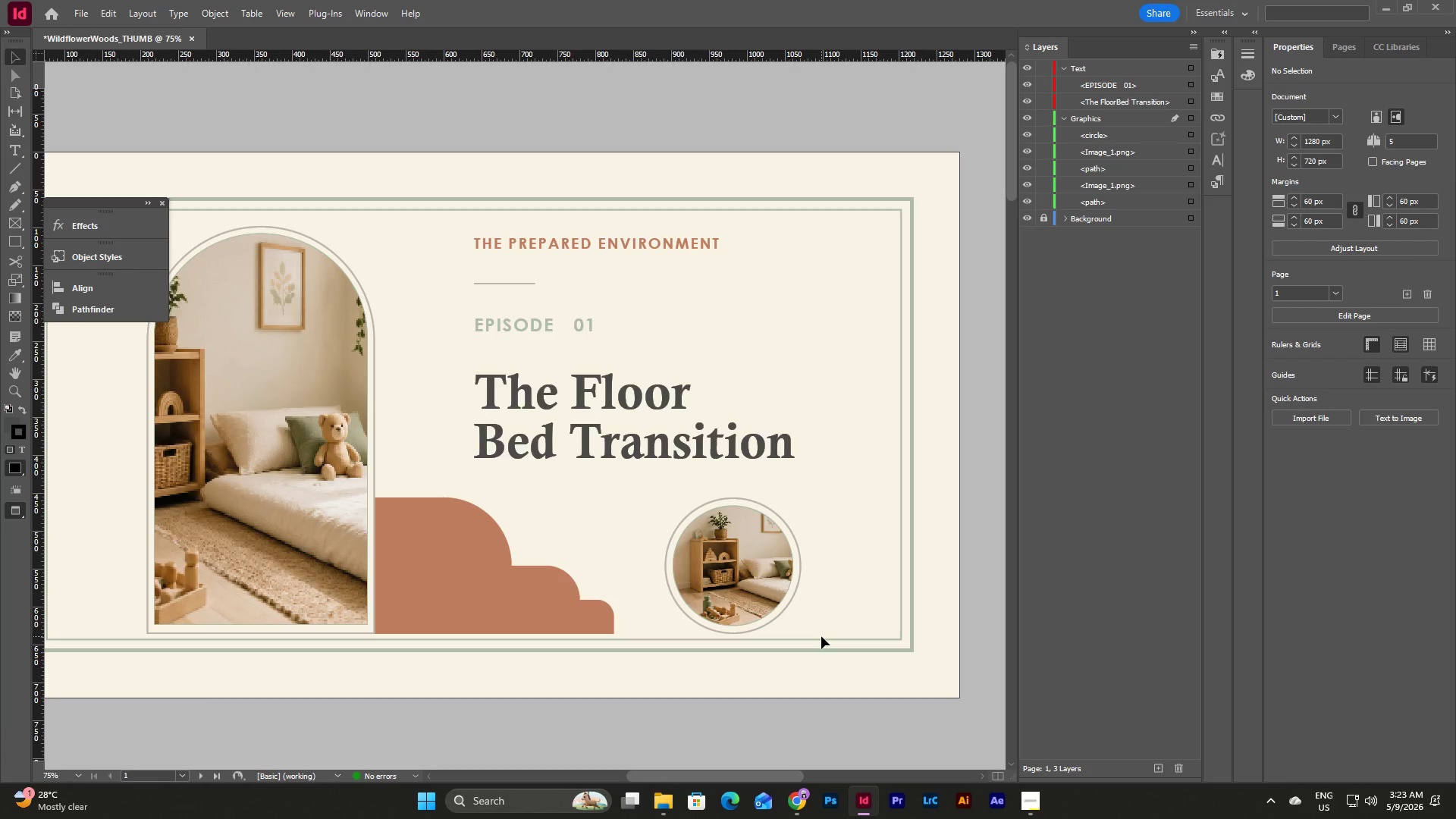 
left_click([12, 240])
 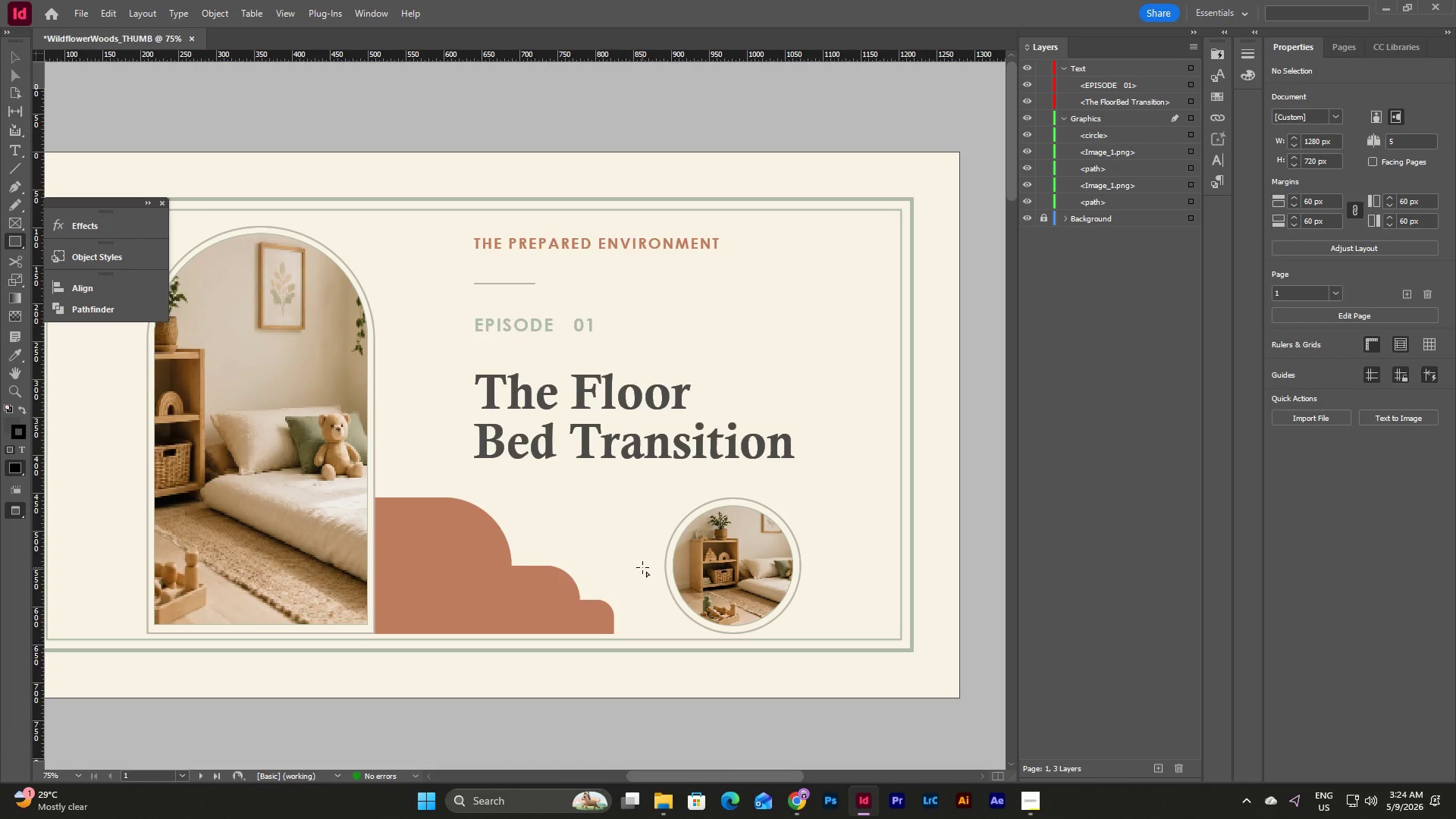 
key(Escape)
 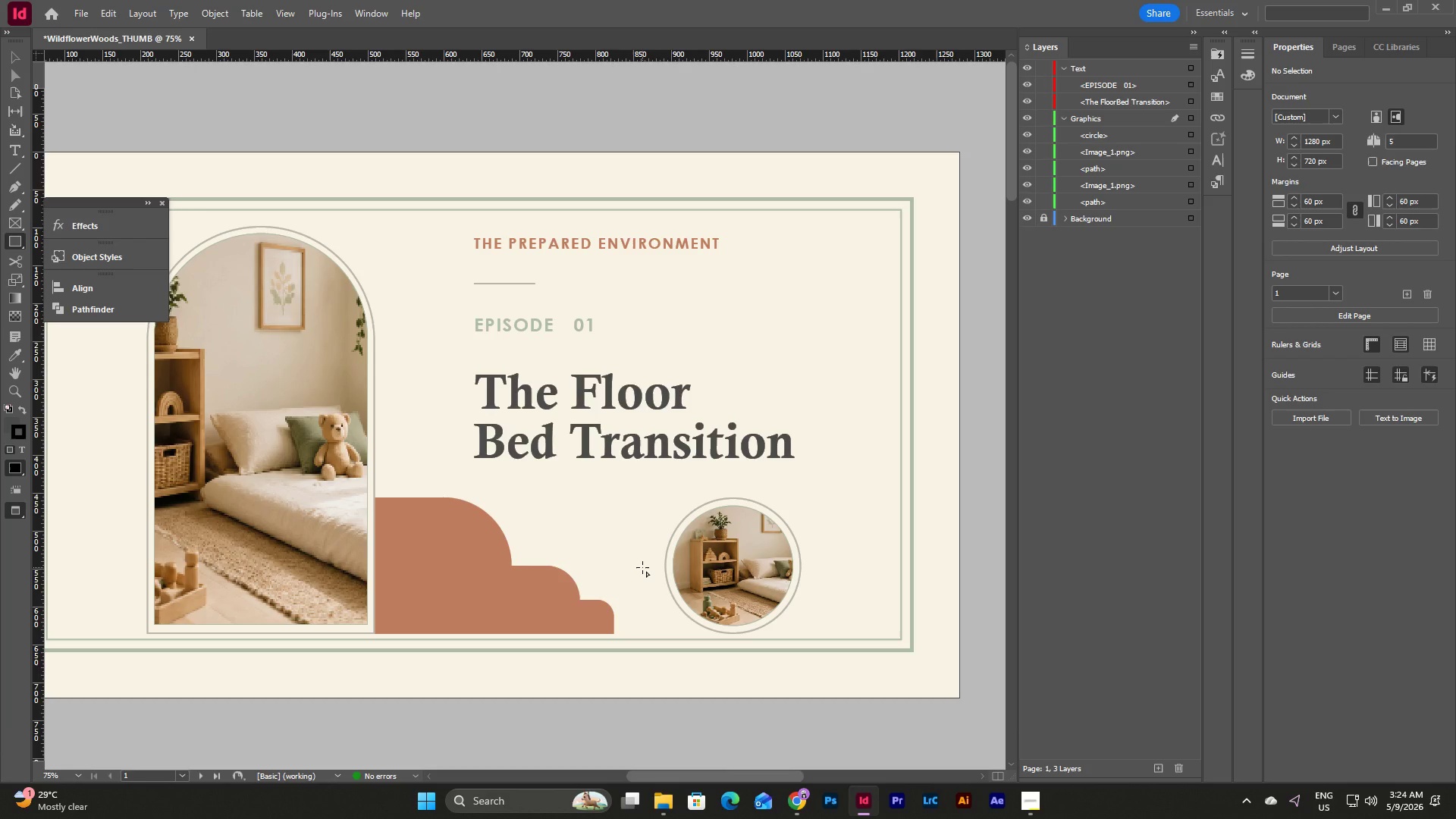 
key(C)
 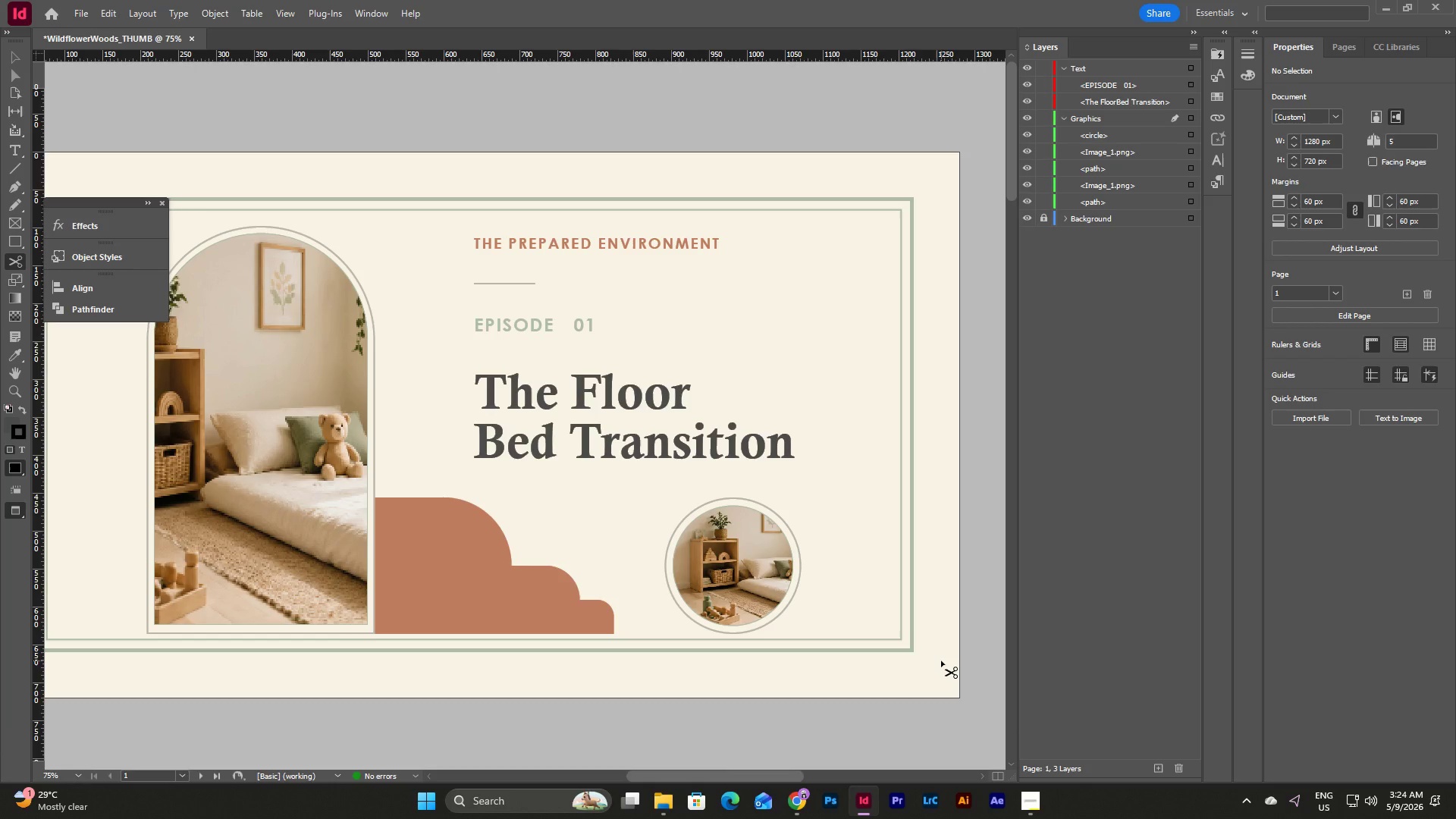 
key(Escape)
 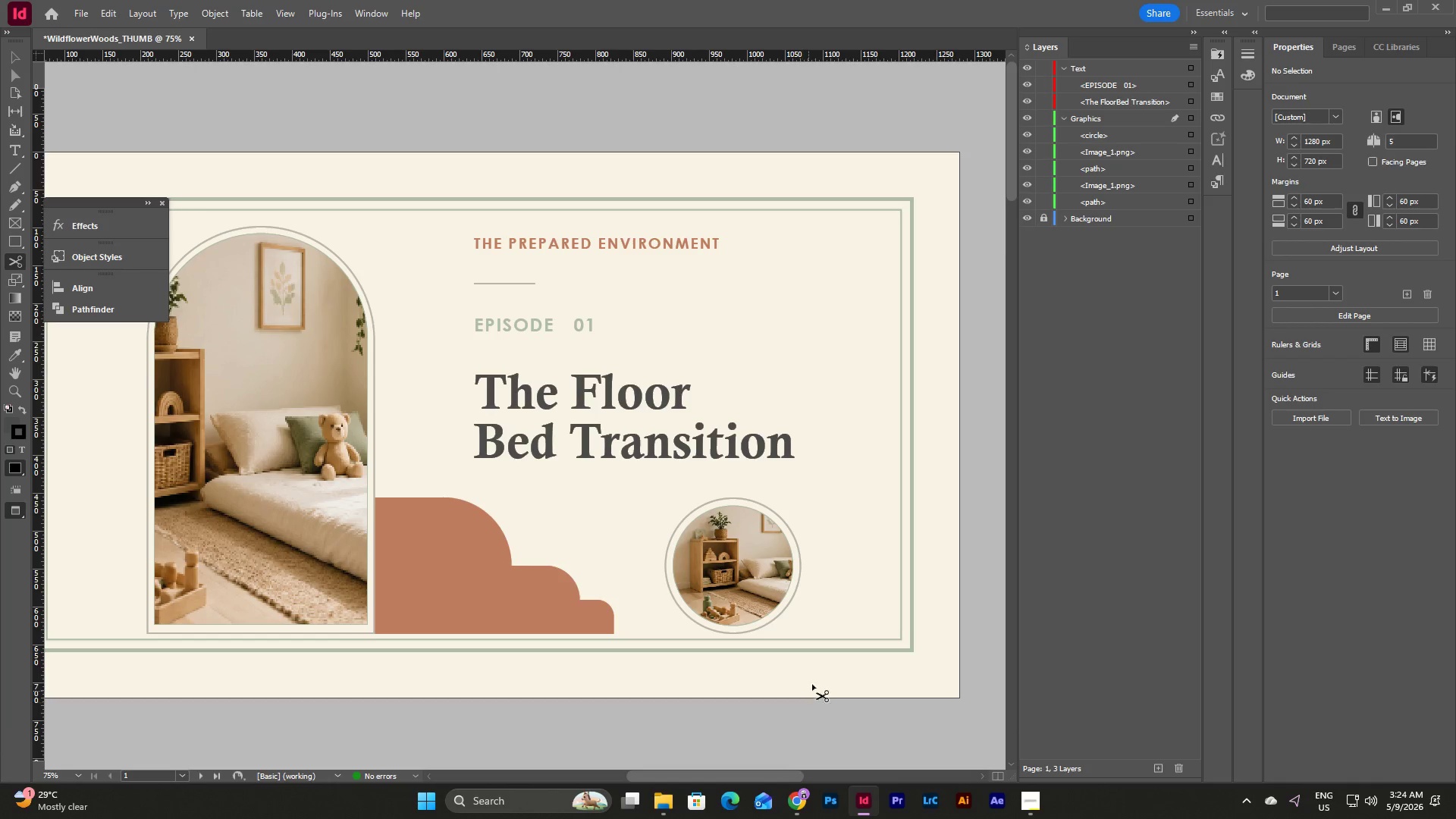 
key(V)
 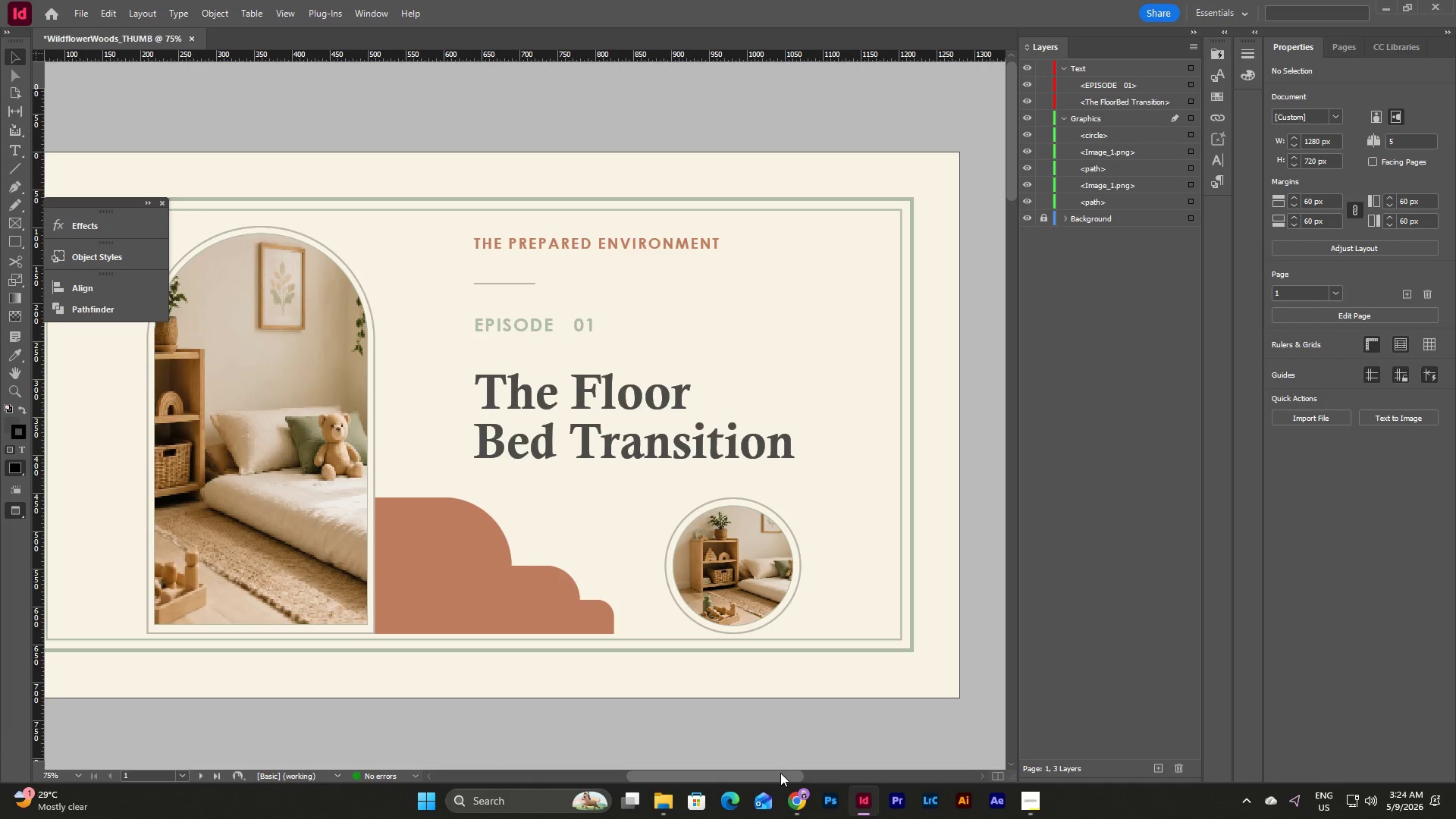 
left_click_drag(start_coordinate=[779, 773], to_coordinate=[770, 770])
 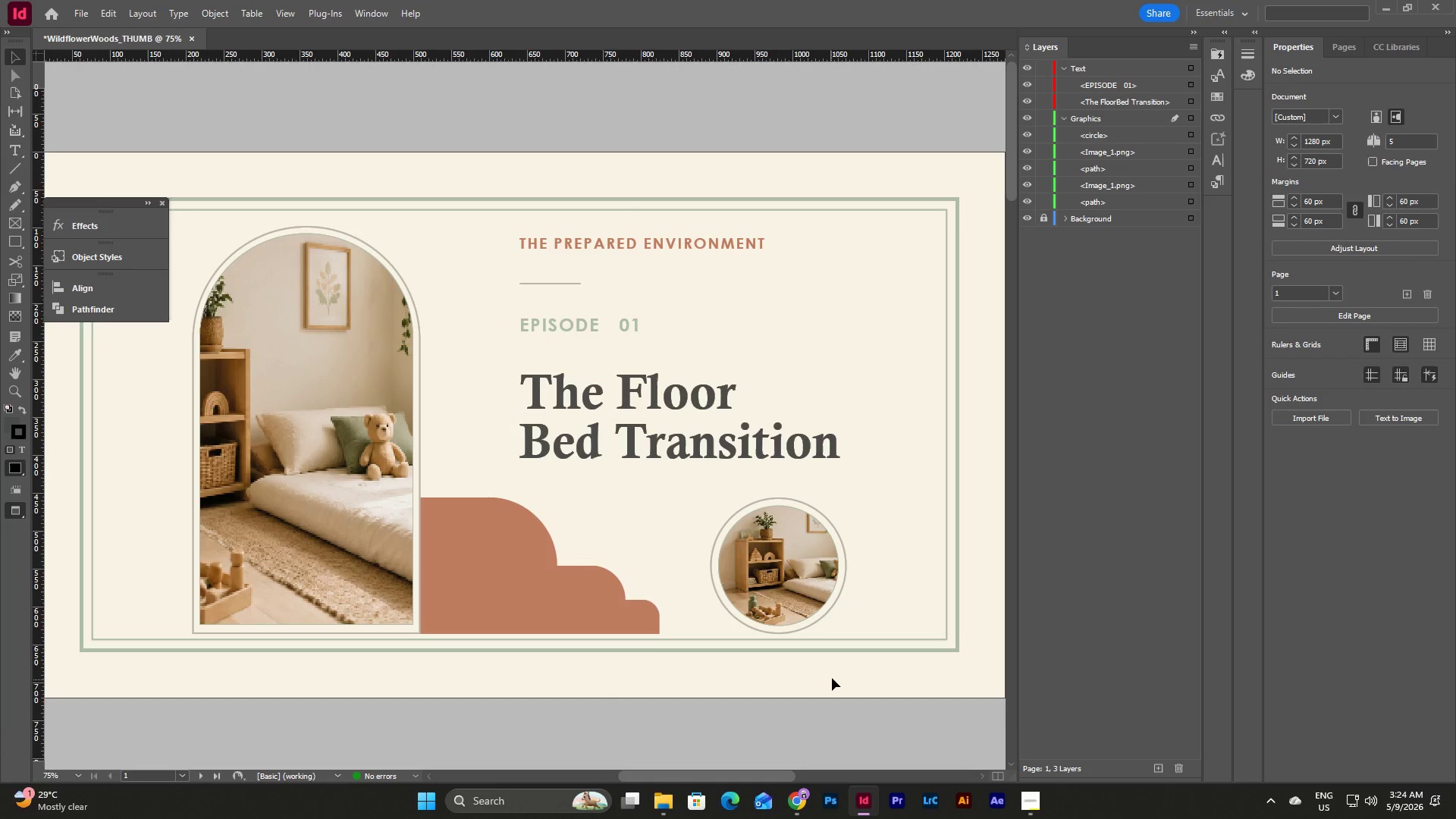 
key(W)
 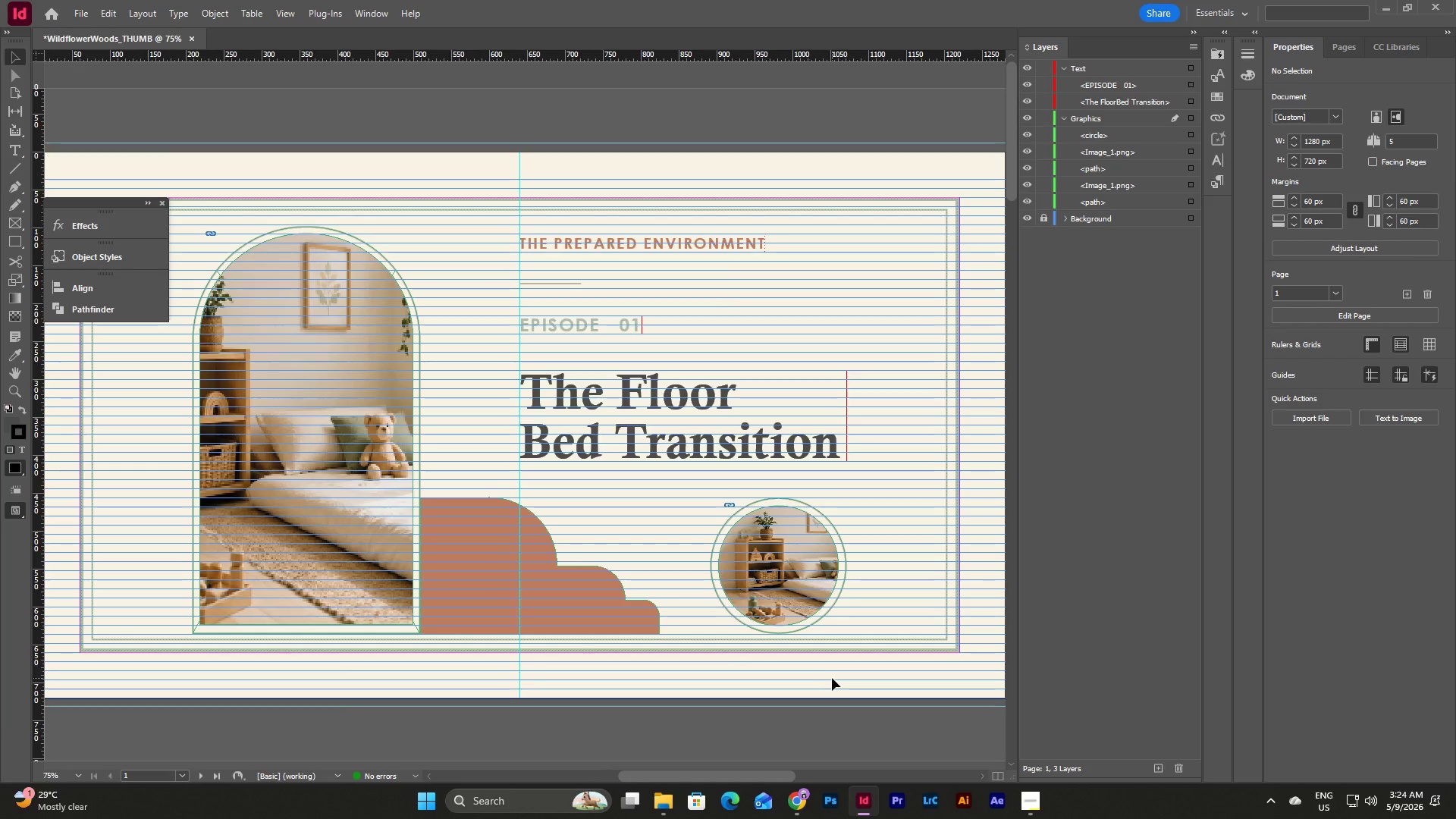 
left_click([832, 678])
 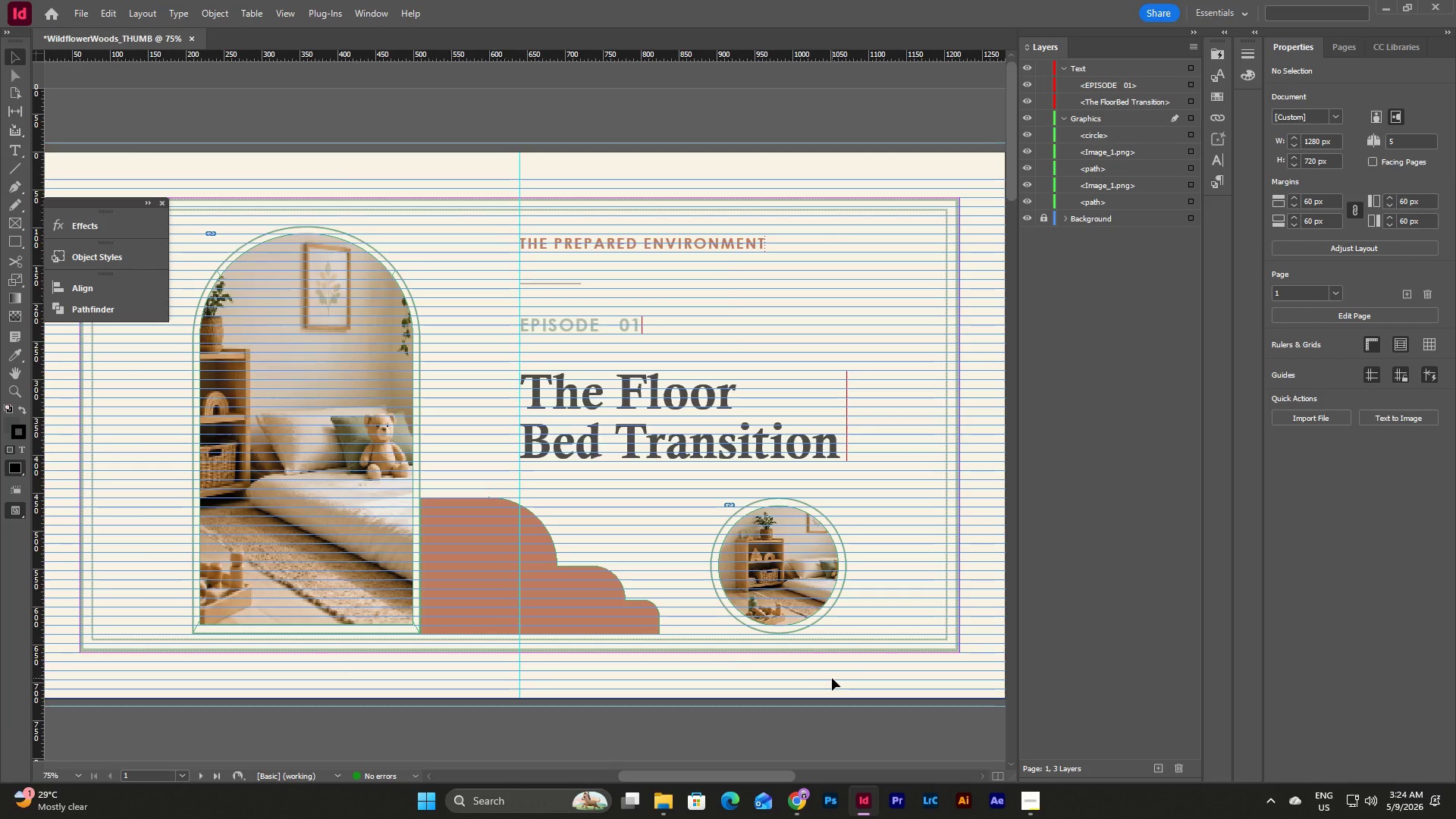 
key(W)
 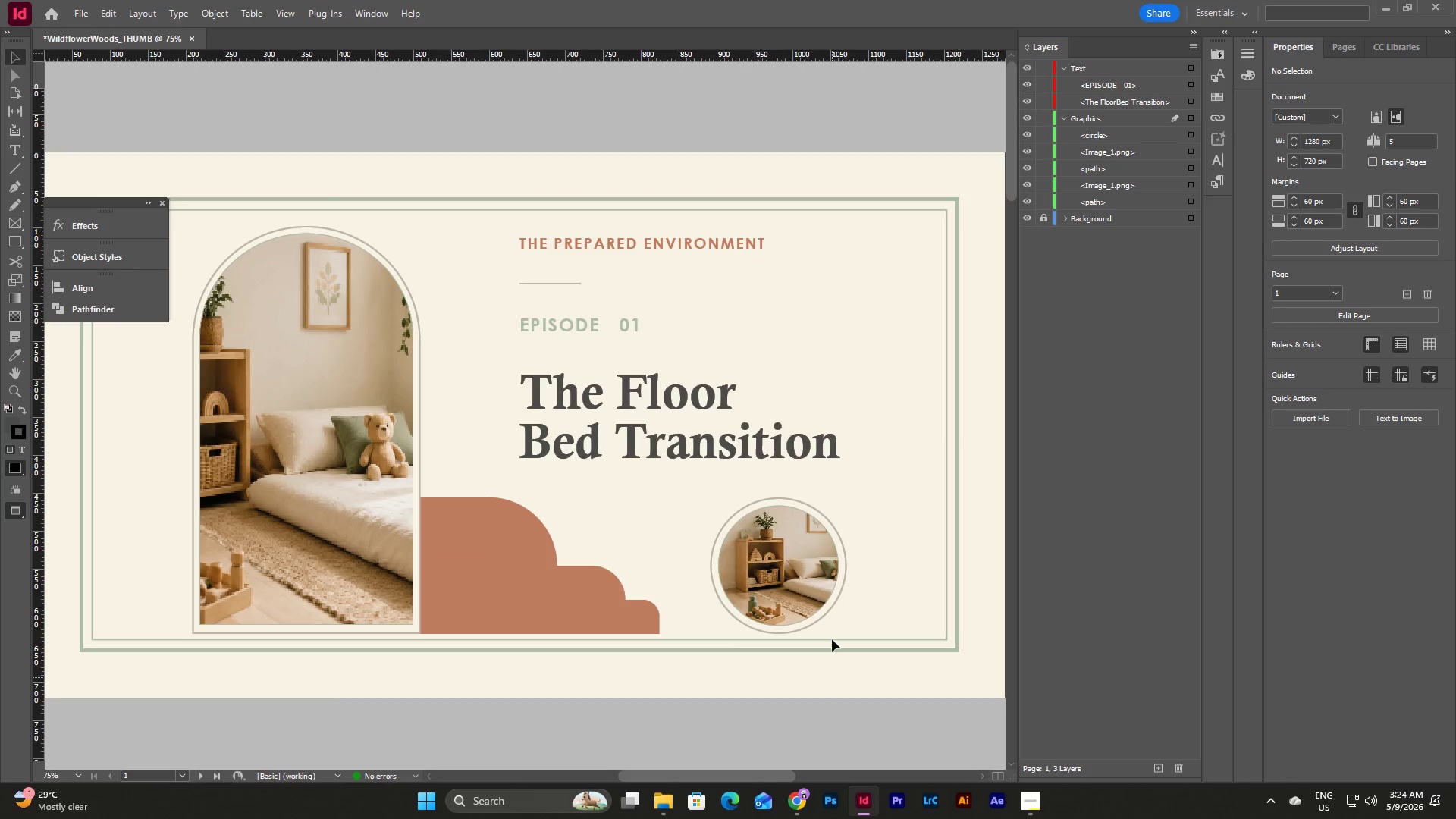 
scroll: coordinate [812, 552], scroll_direction: up, amount: 2.0
 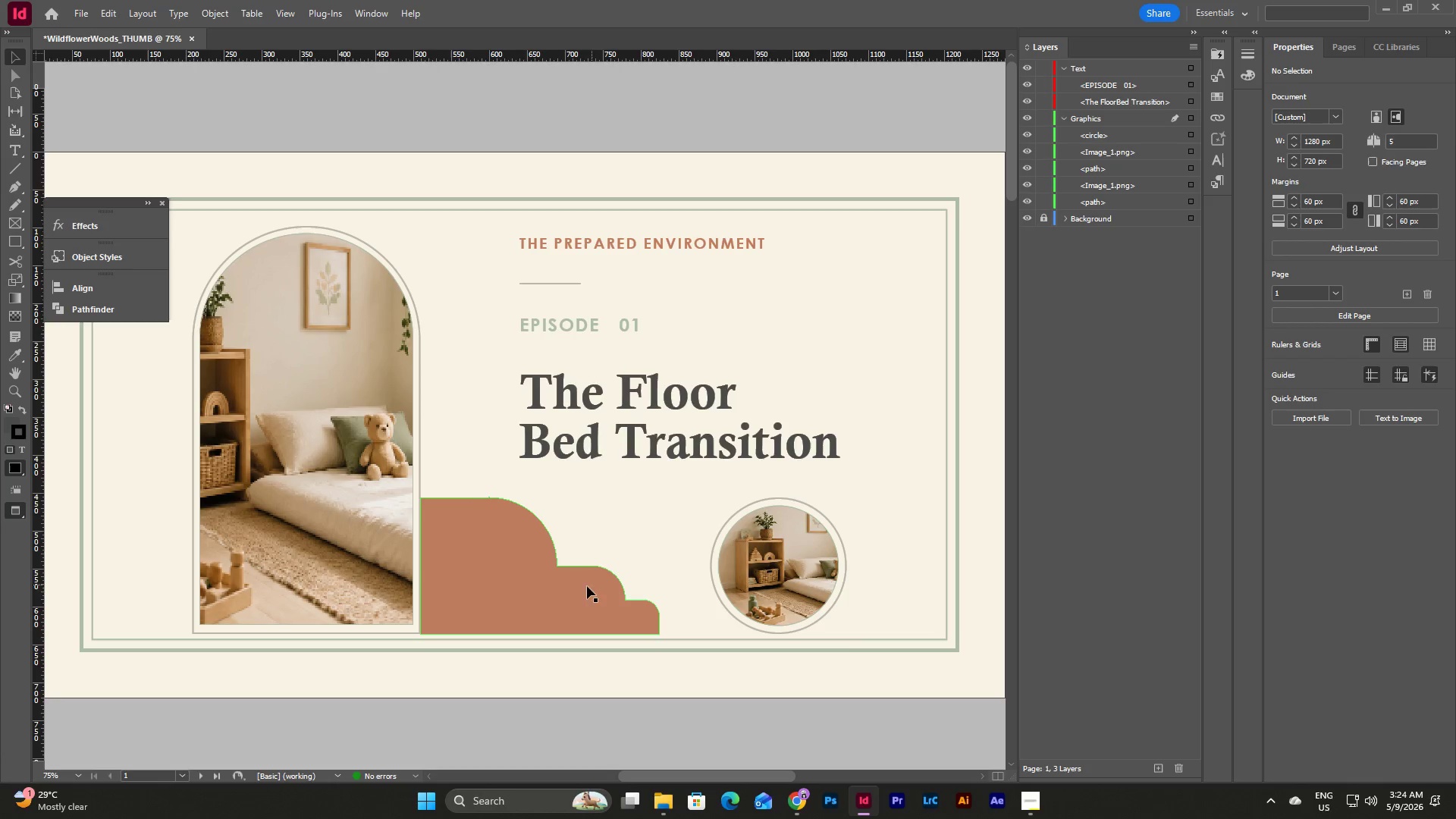 
left_click([576, 588])
 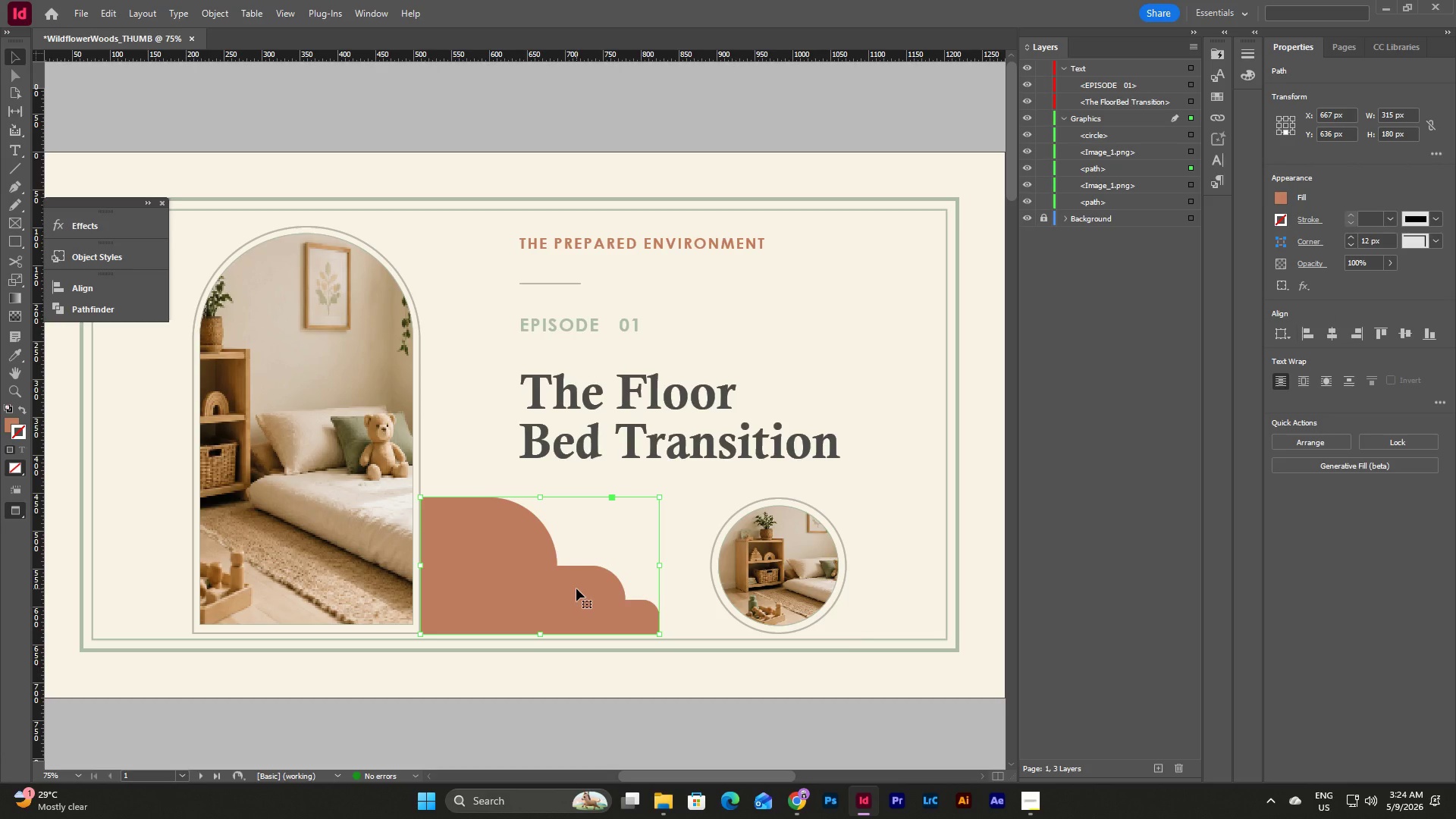 
key(Control+C)
 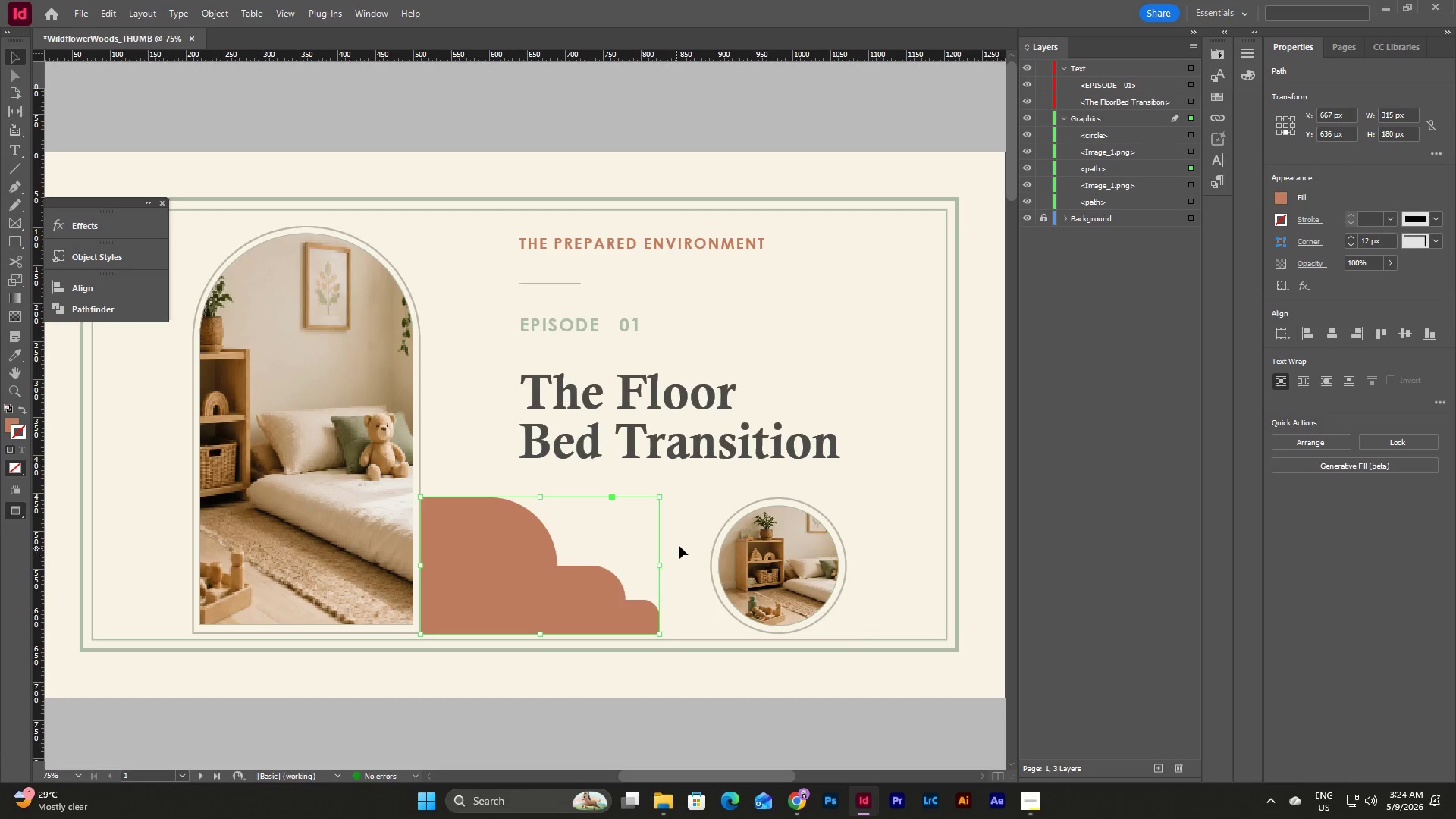 
left_click([679, 546])
 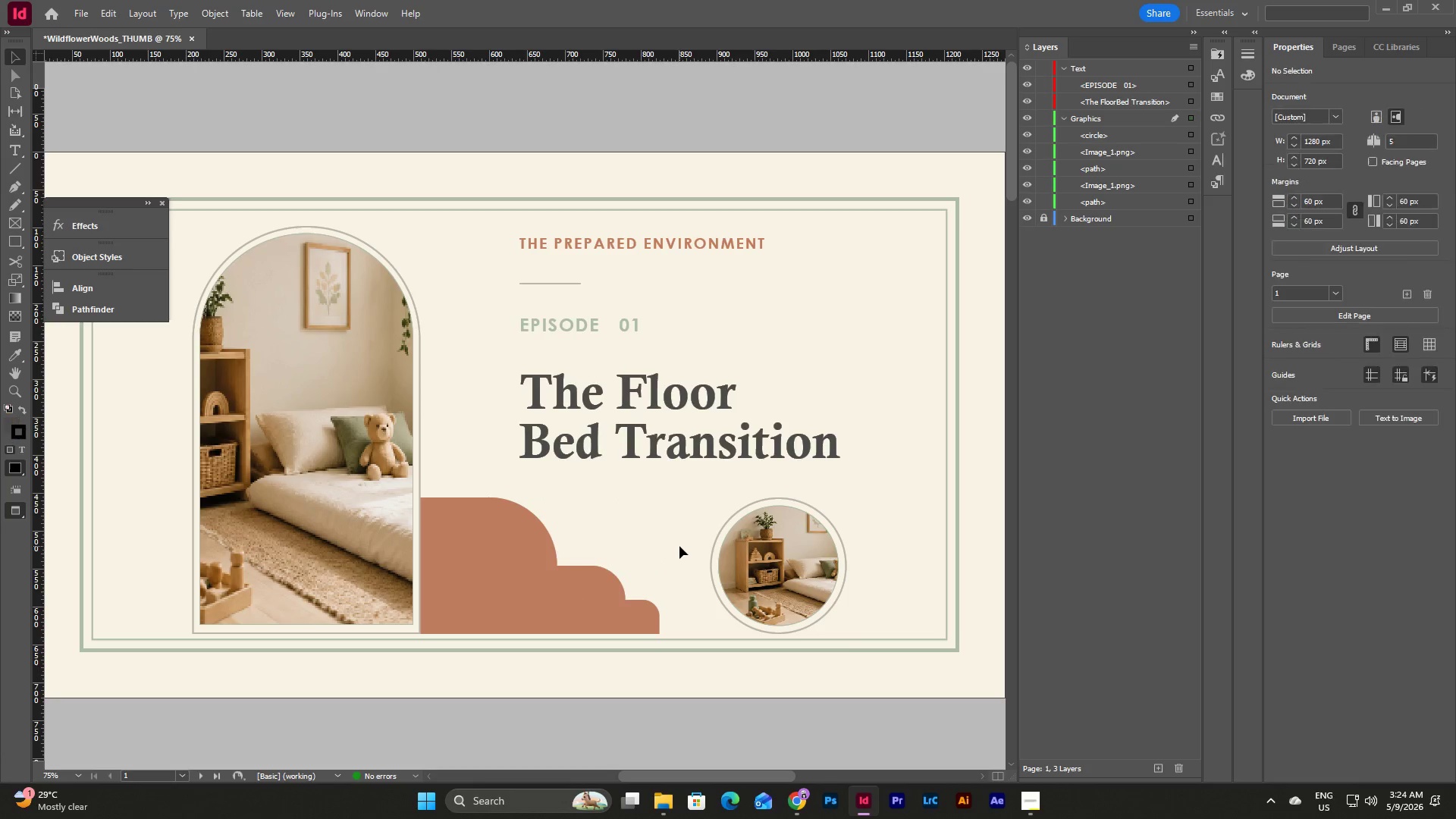 
key(Control+V)
 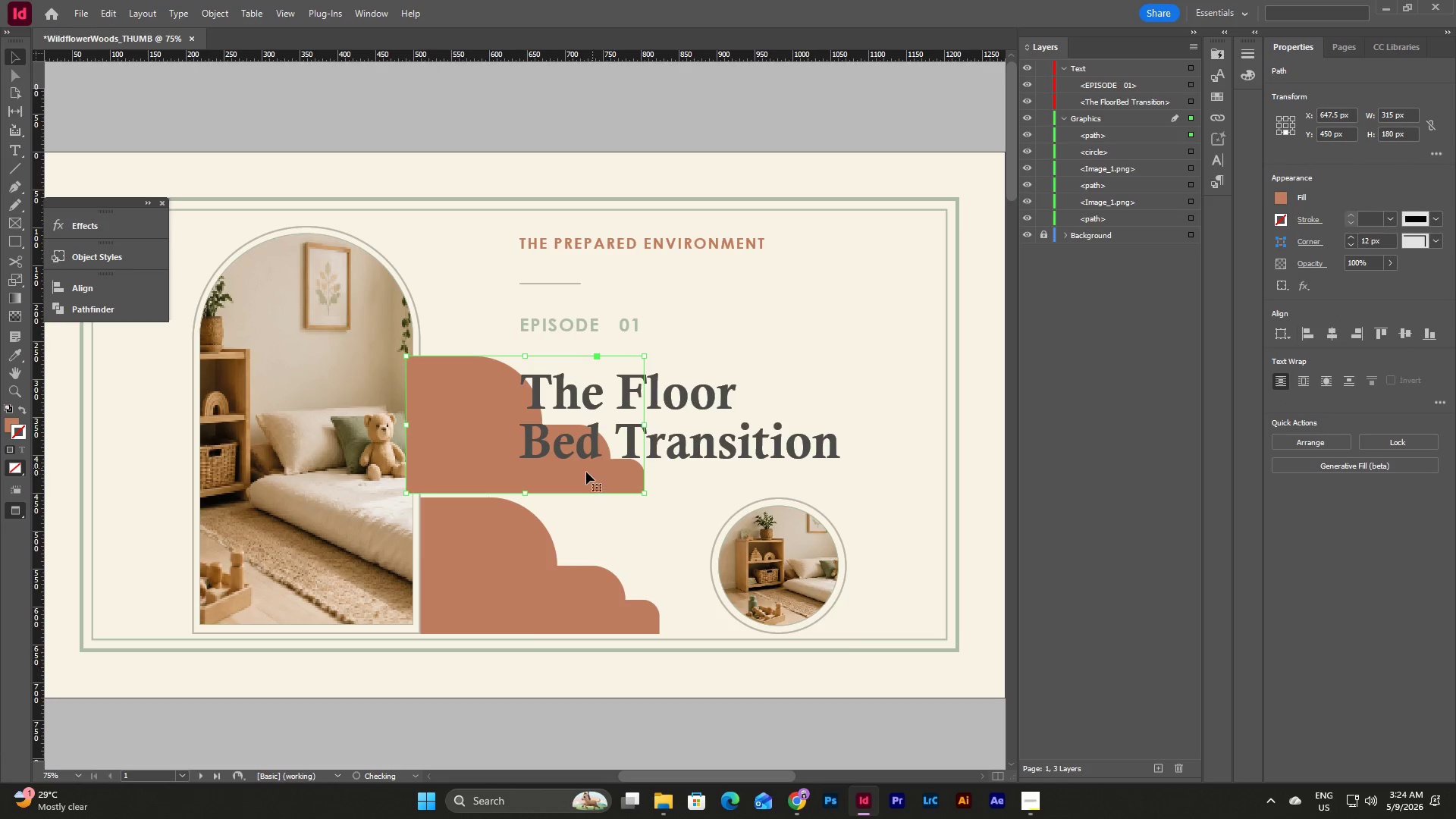 
left_click_drag(start_coordinate=[585, 472], to_coordinate=[779, 520])
 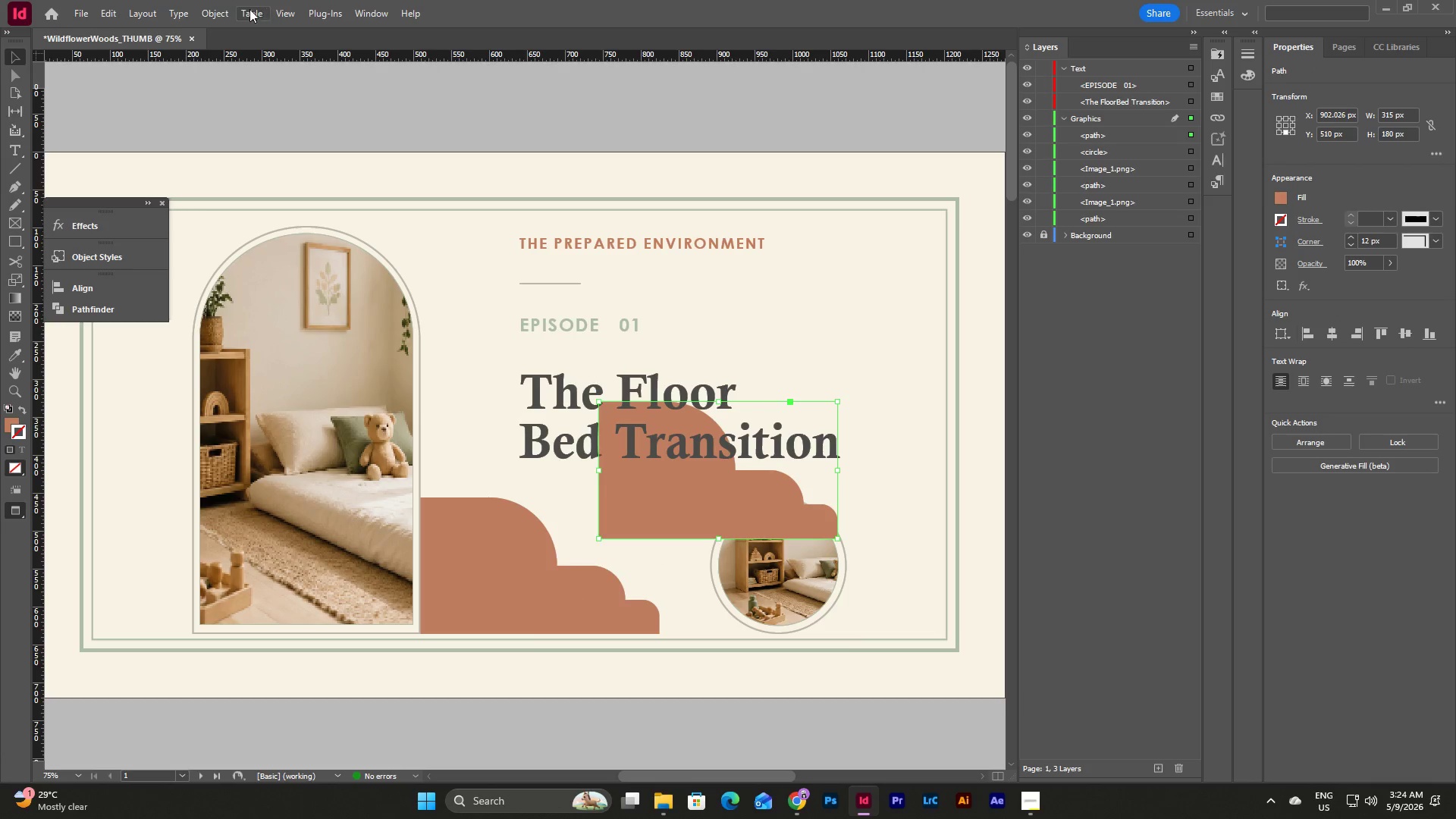 
left_click([227, 10])
 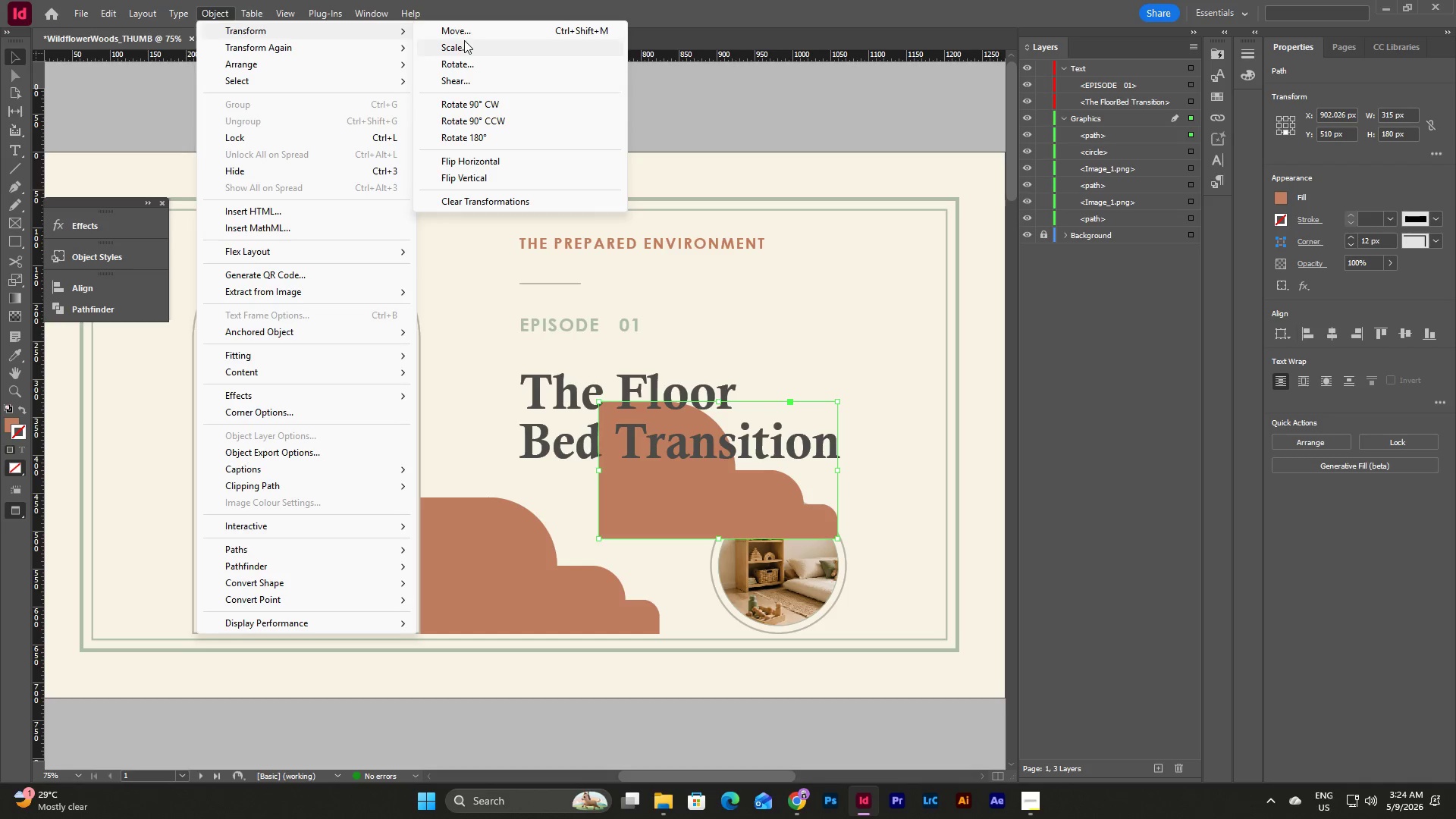 
left_click([469, 164])
 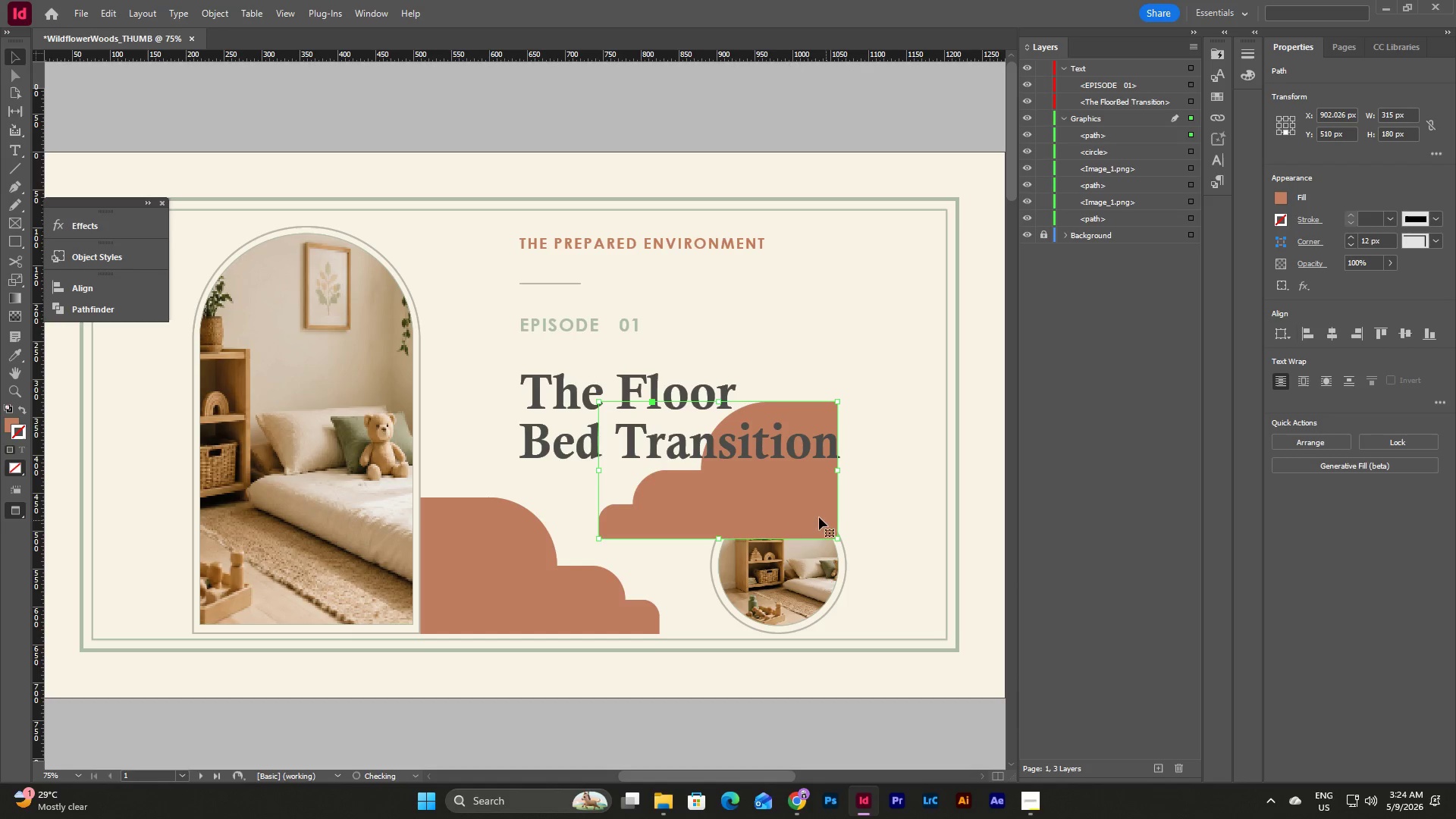 
left_click_drag(start_coordinate=[799, 506], to_coordinate=[859, 601])
 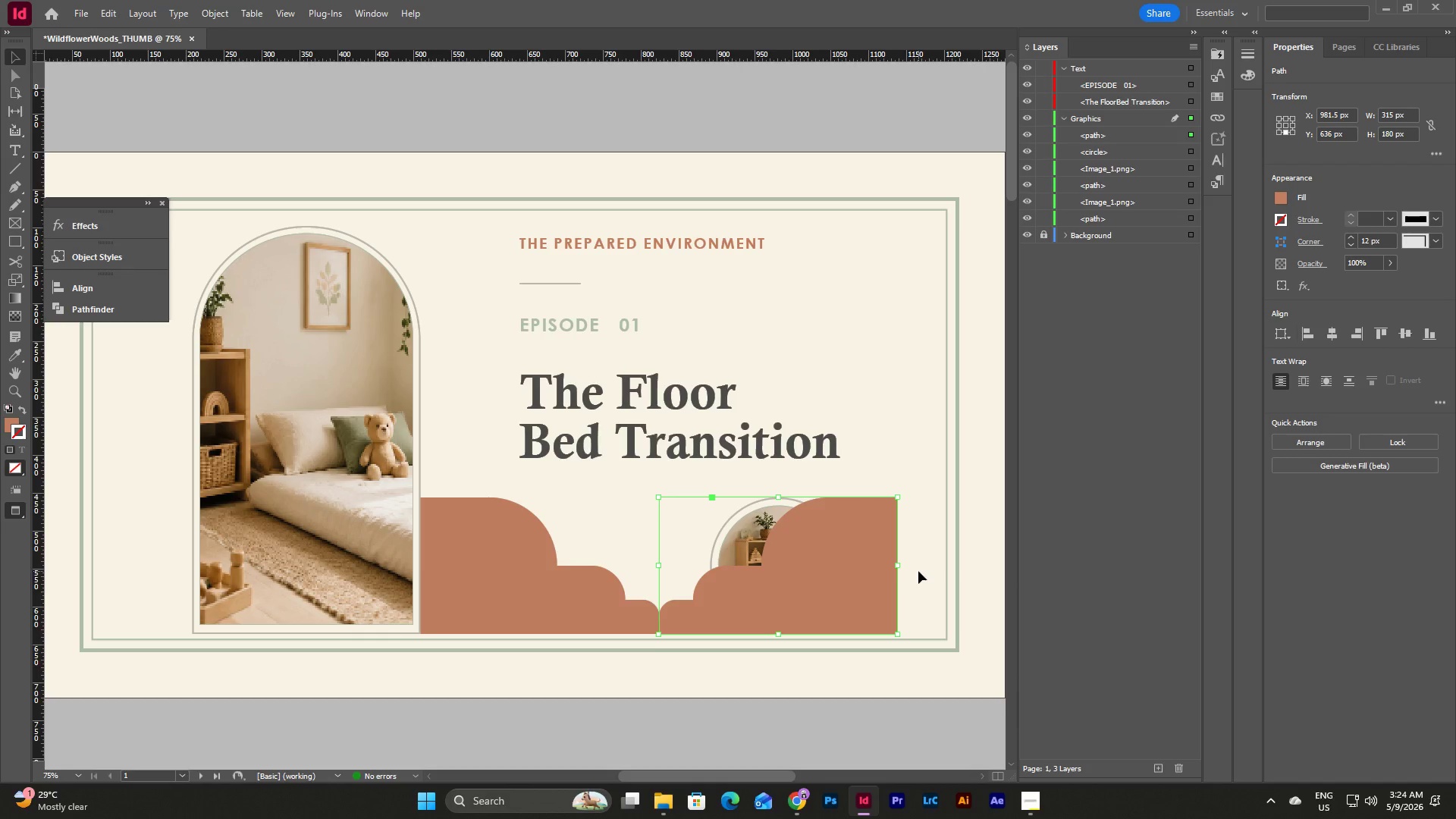 
left_click_drag(start_coordinate=[841, 564], to_coordinate=[886, 563])
 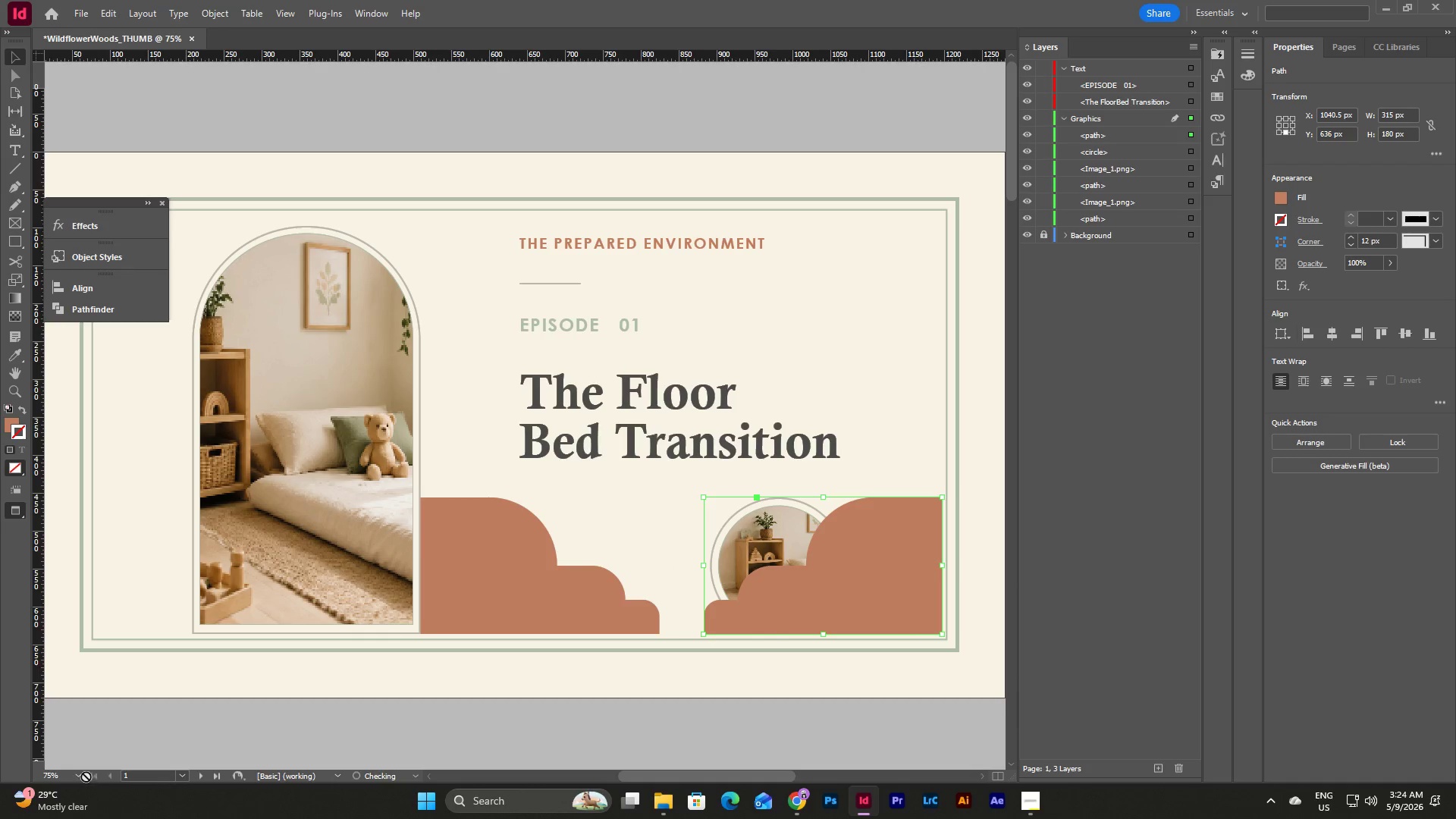 
left_click([79, 774])
 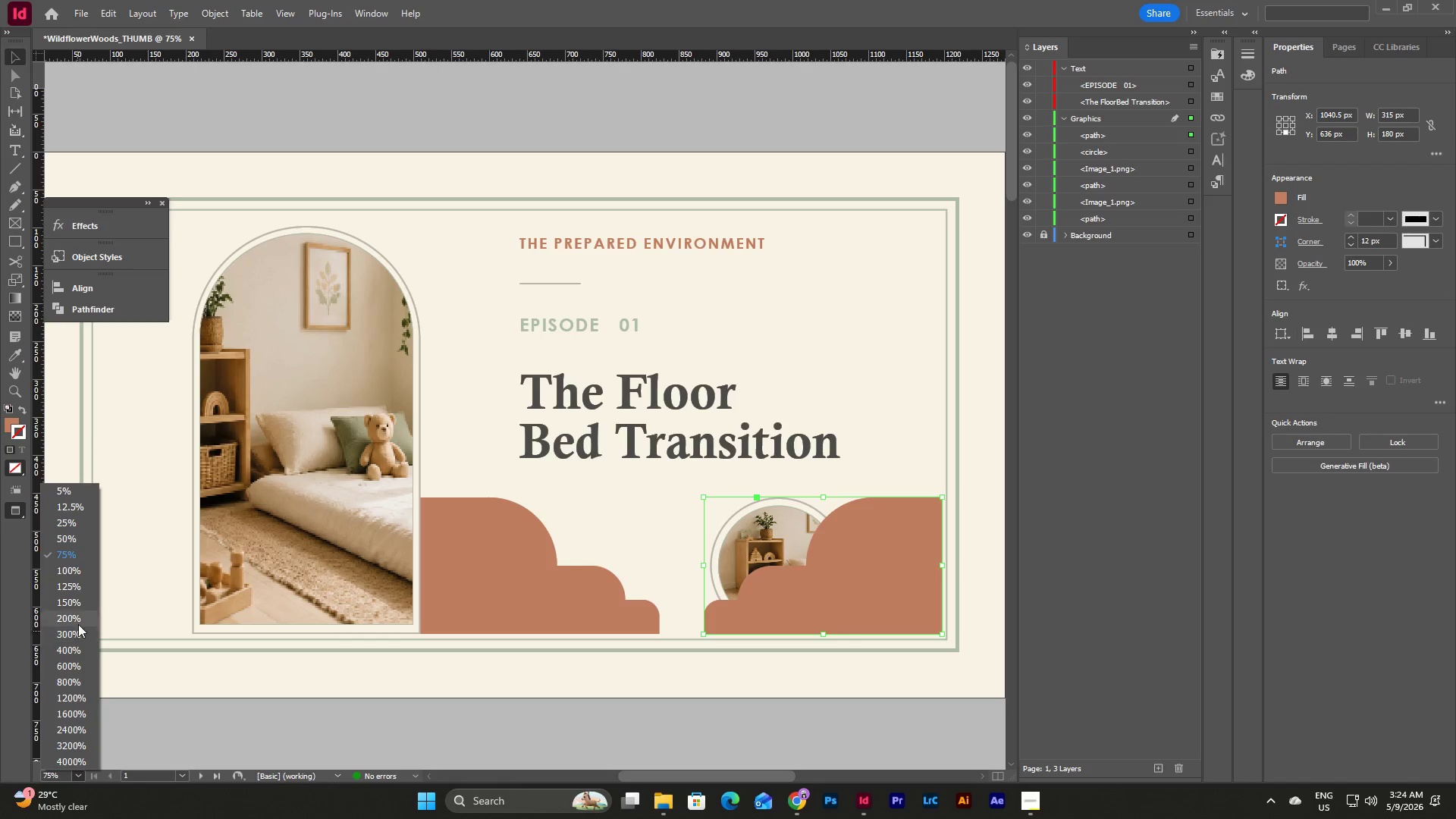 
left_click([78, 621])
 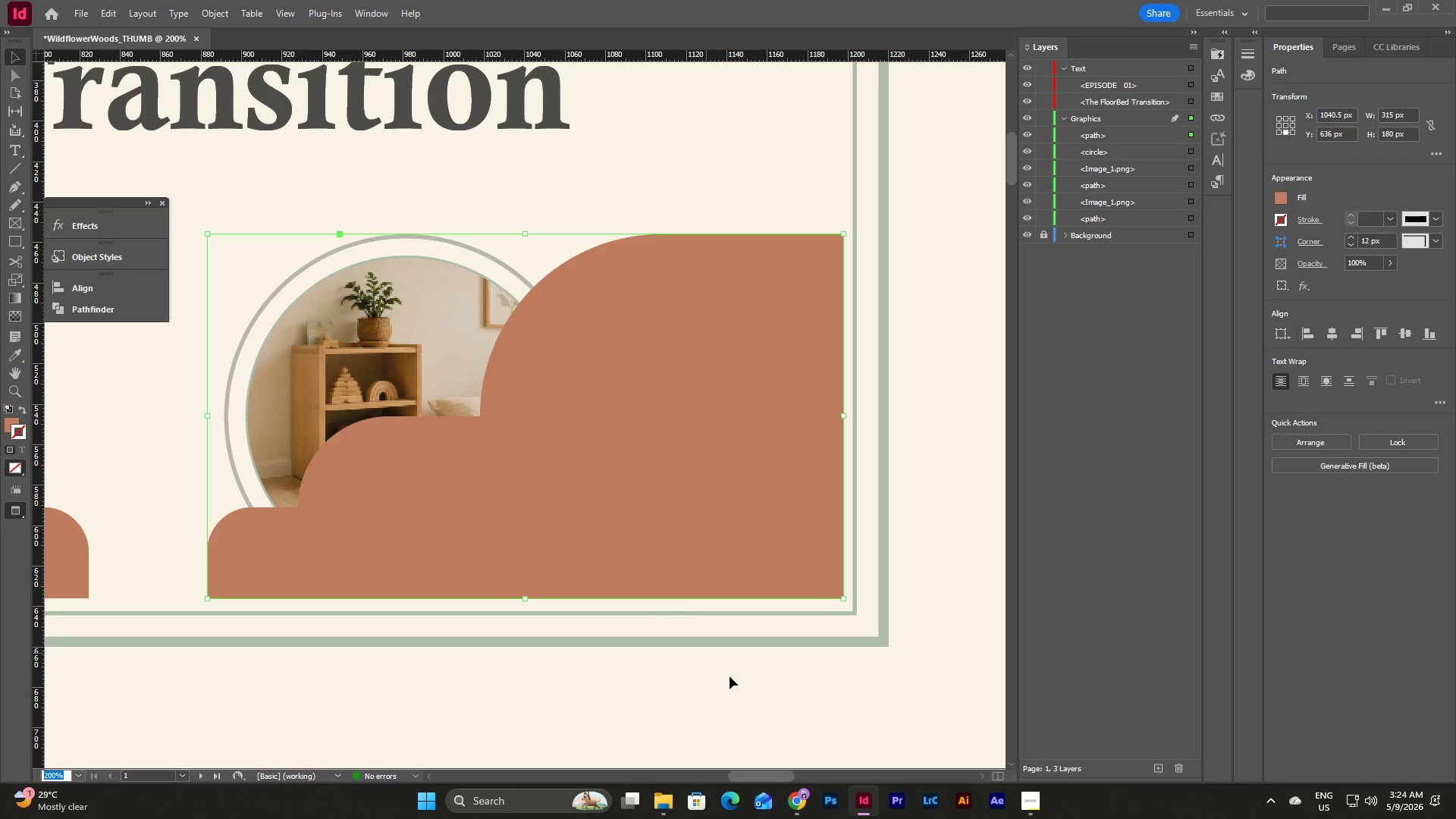 
left_click([766, 710])
 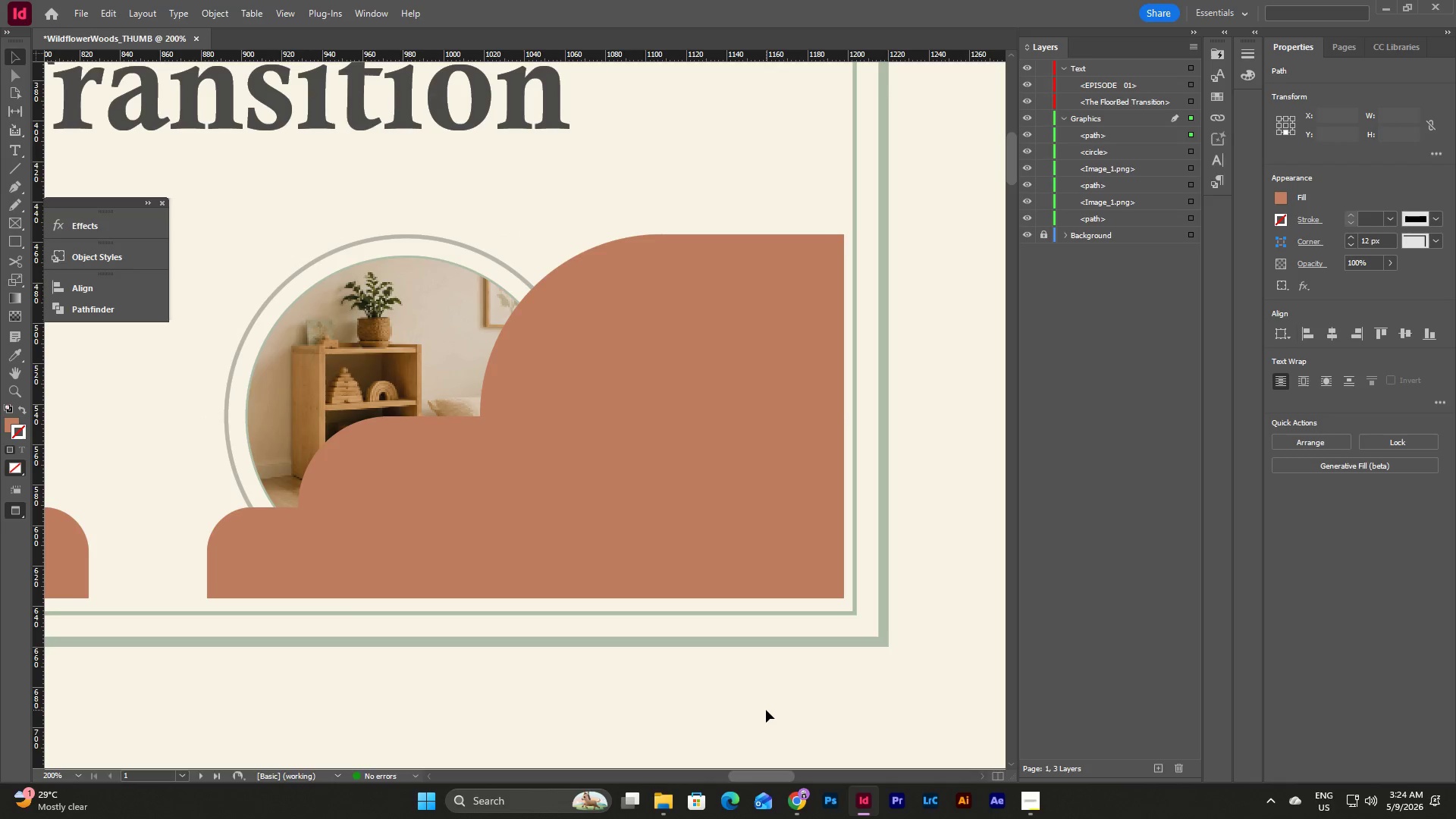 
key(W)
 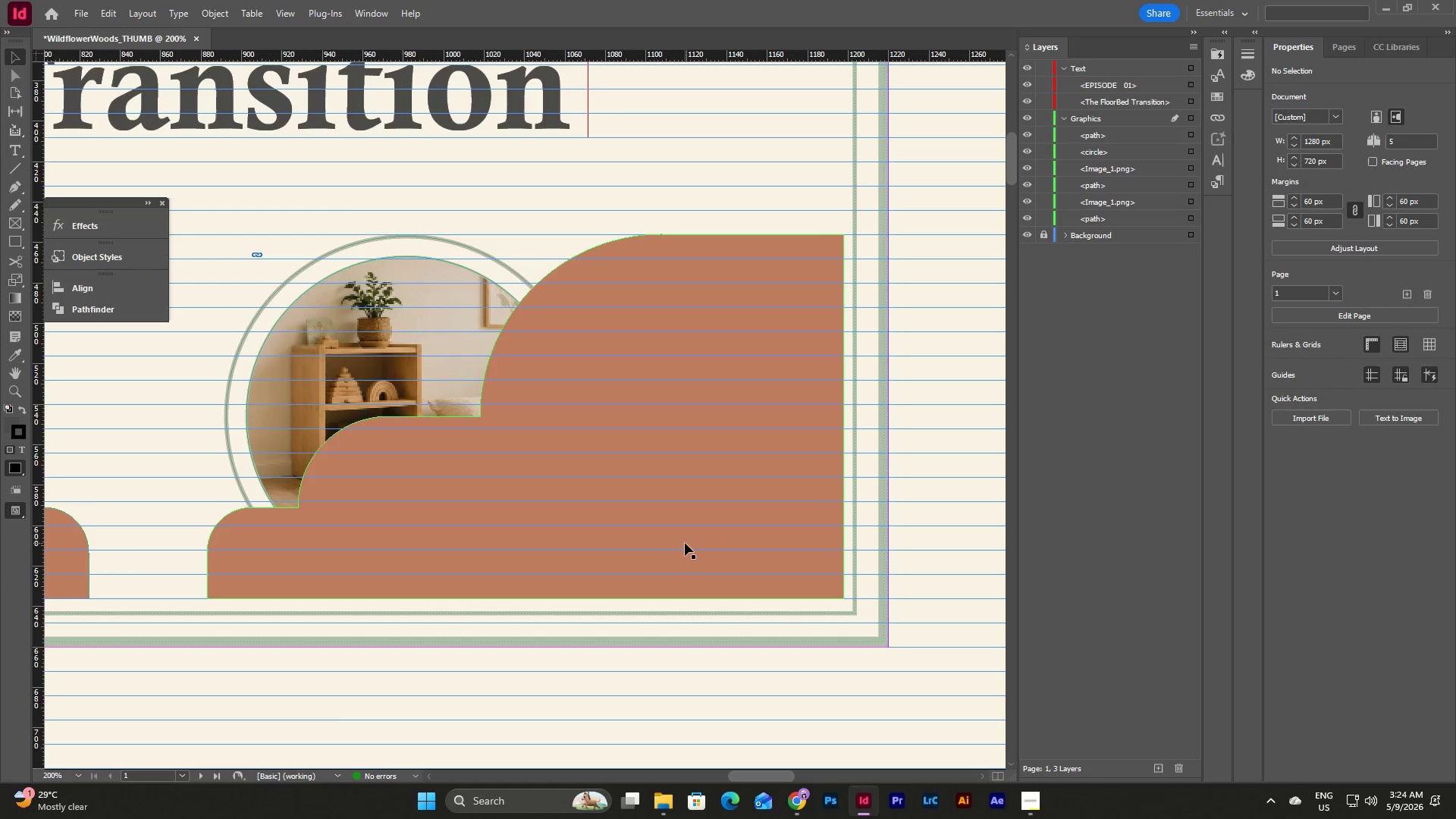 
left_click_drag(start_coordinate=[685, 543], to_coordinate=[692, 544])
 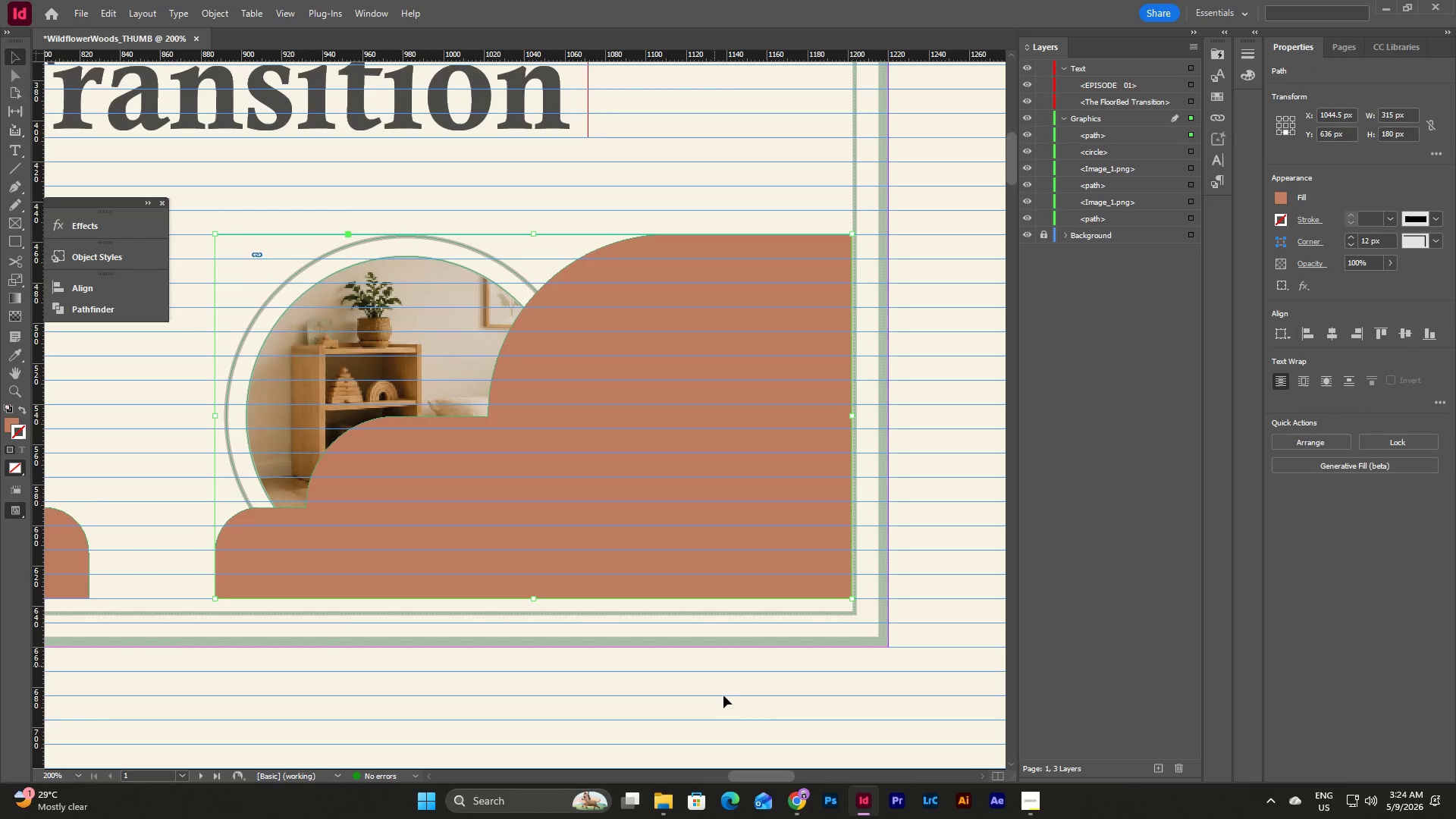 
left_click([727, 716])
 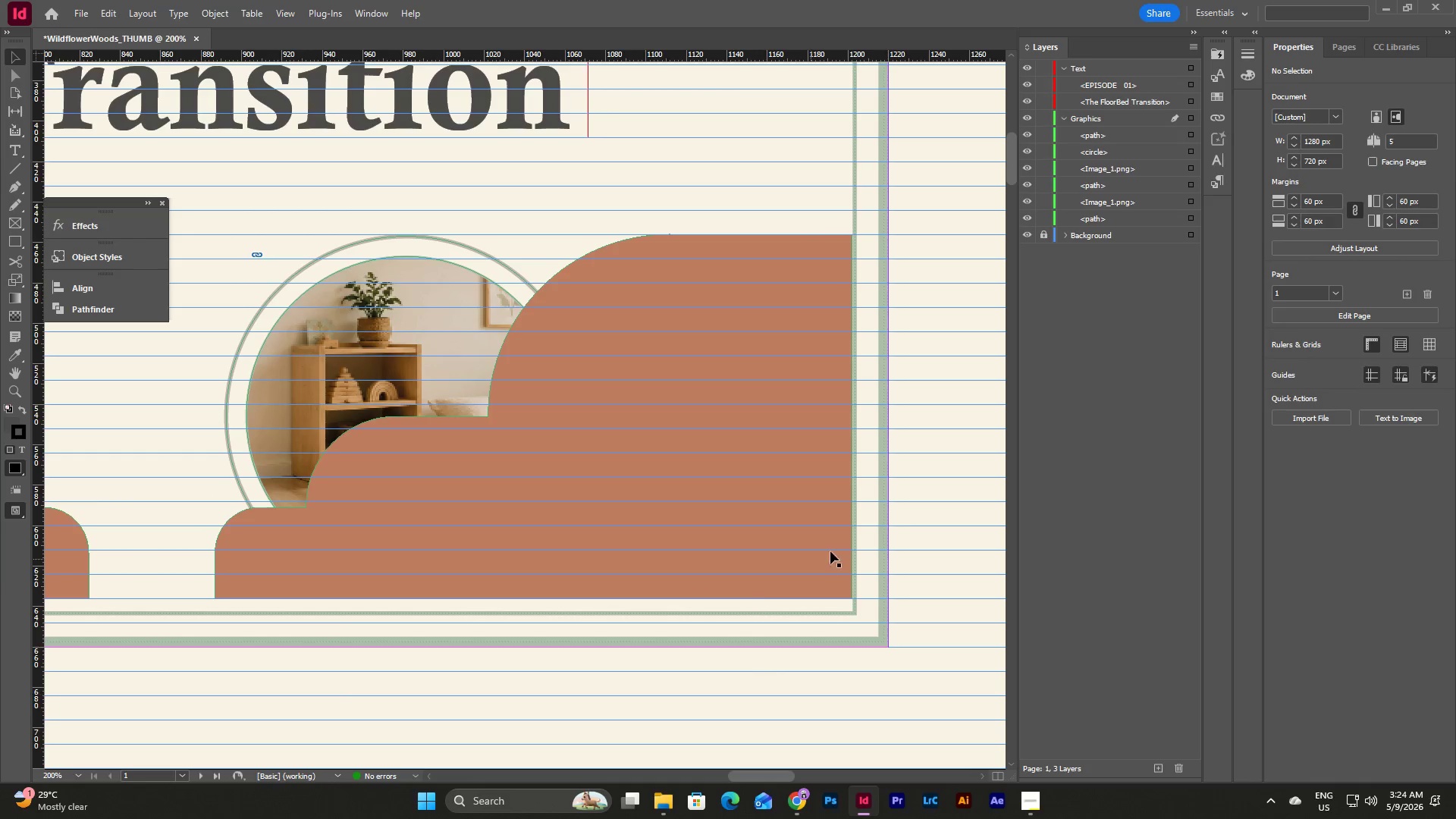 
left_click([923, 485])
 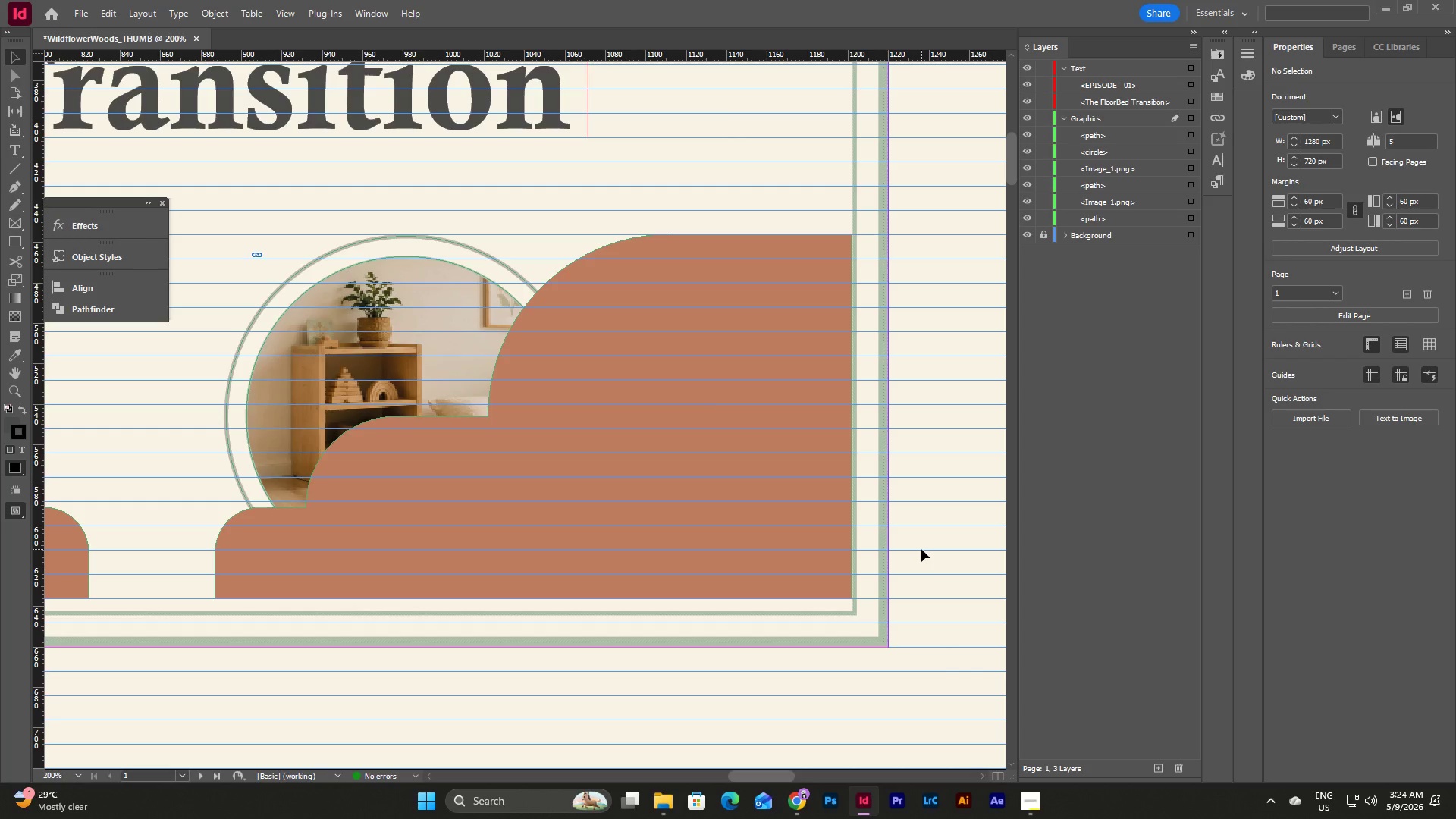 
scroll: coordinate [921, 549], scroll_direction: up, amount: 2.0
 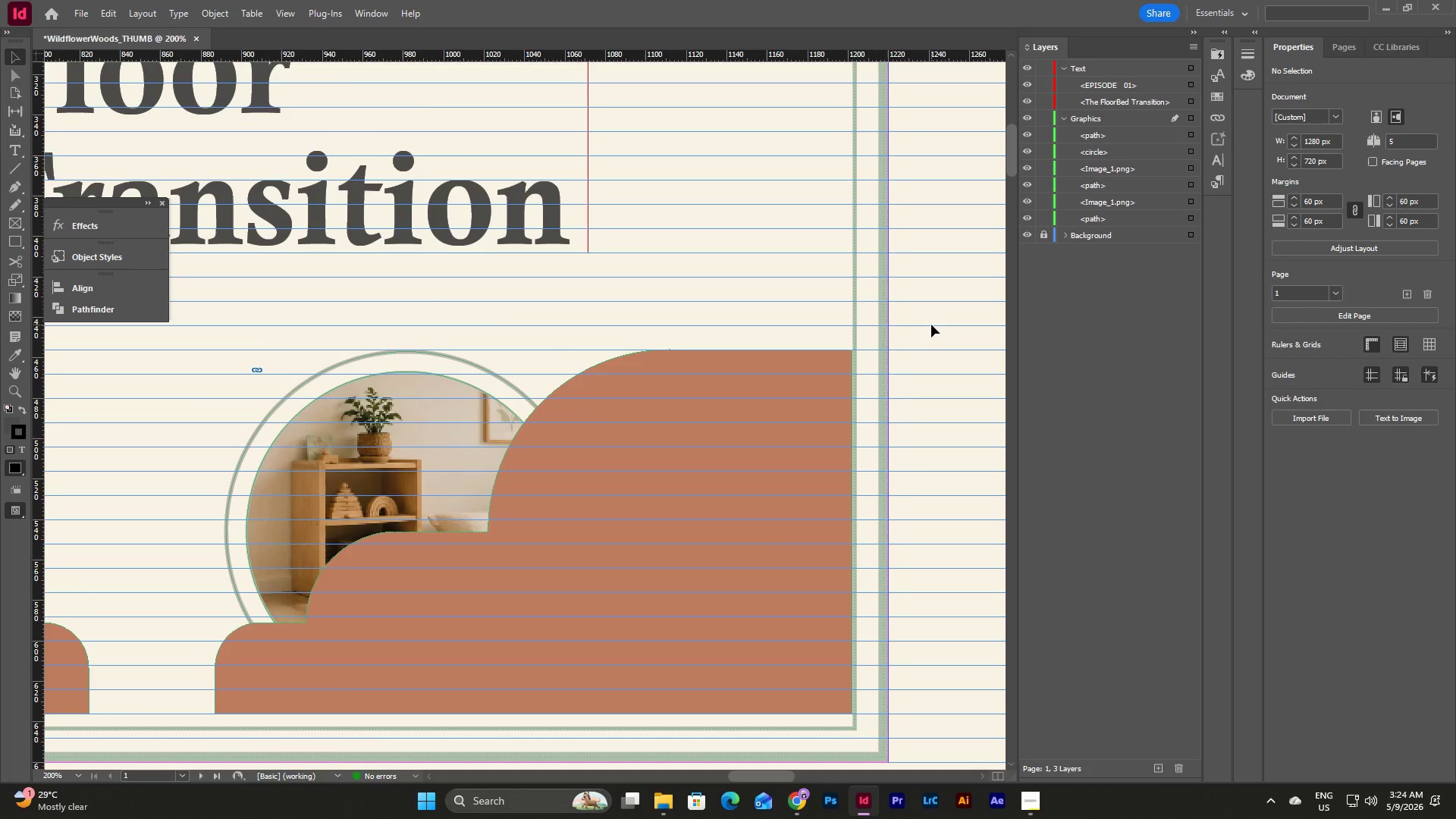 
left_click([932, 339])
 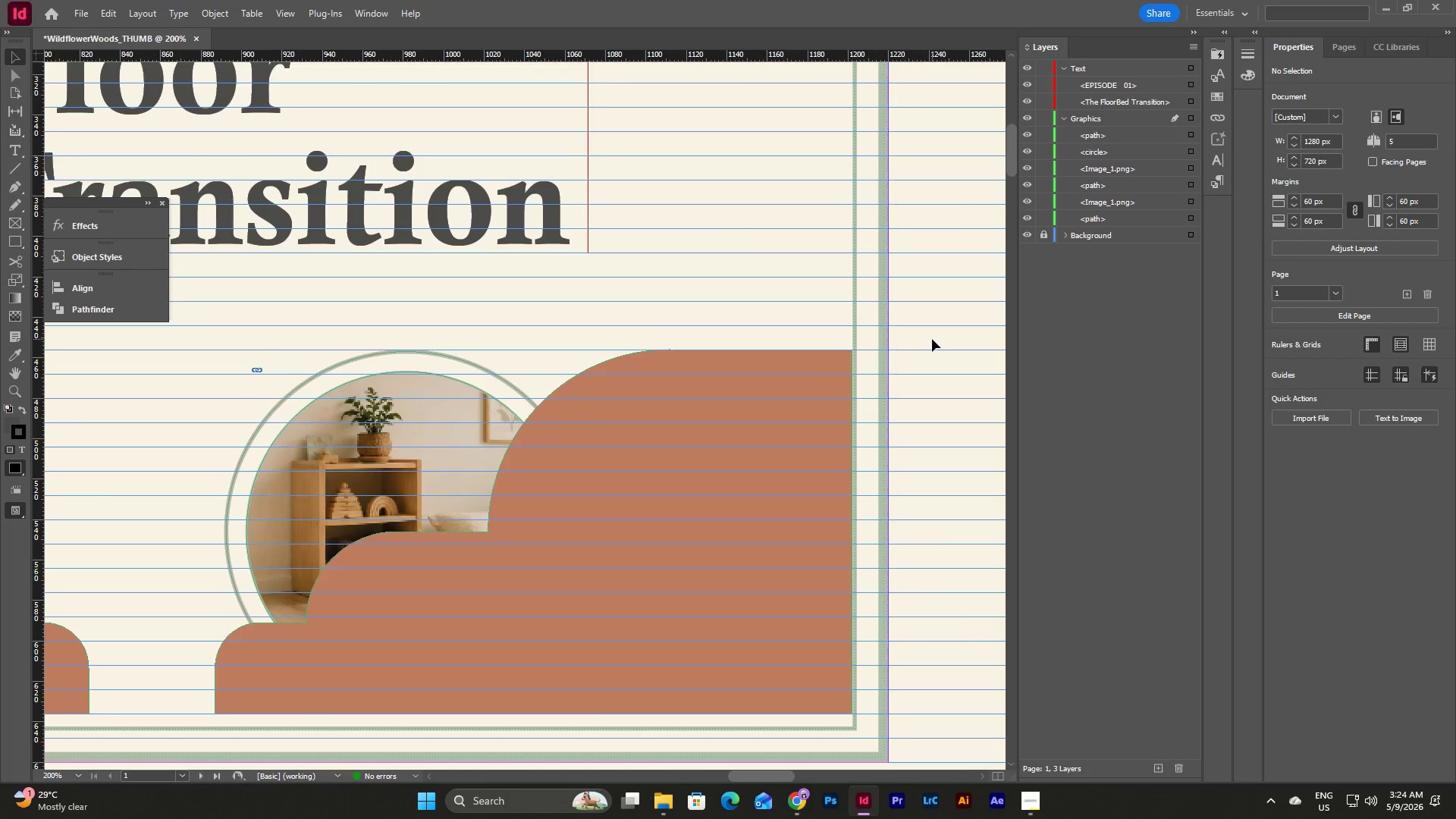 
key(W)
 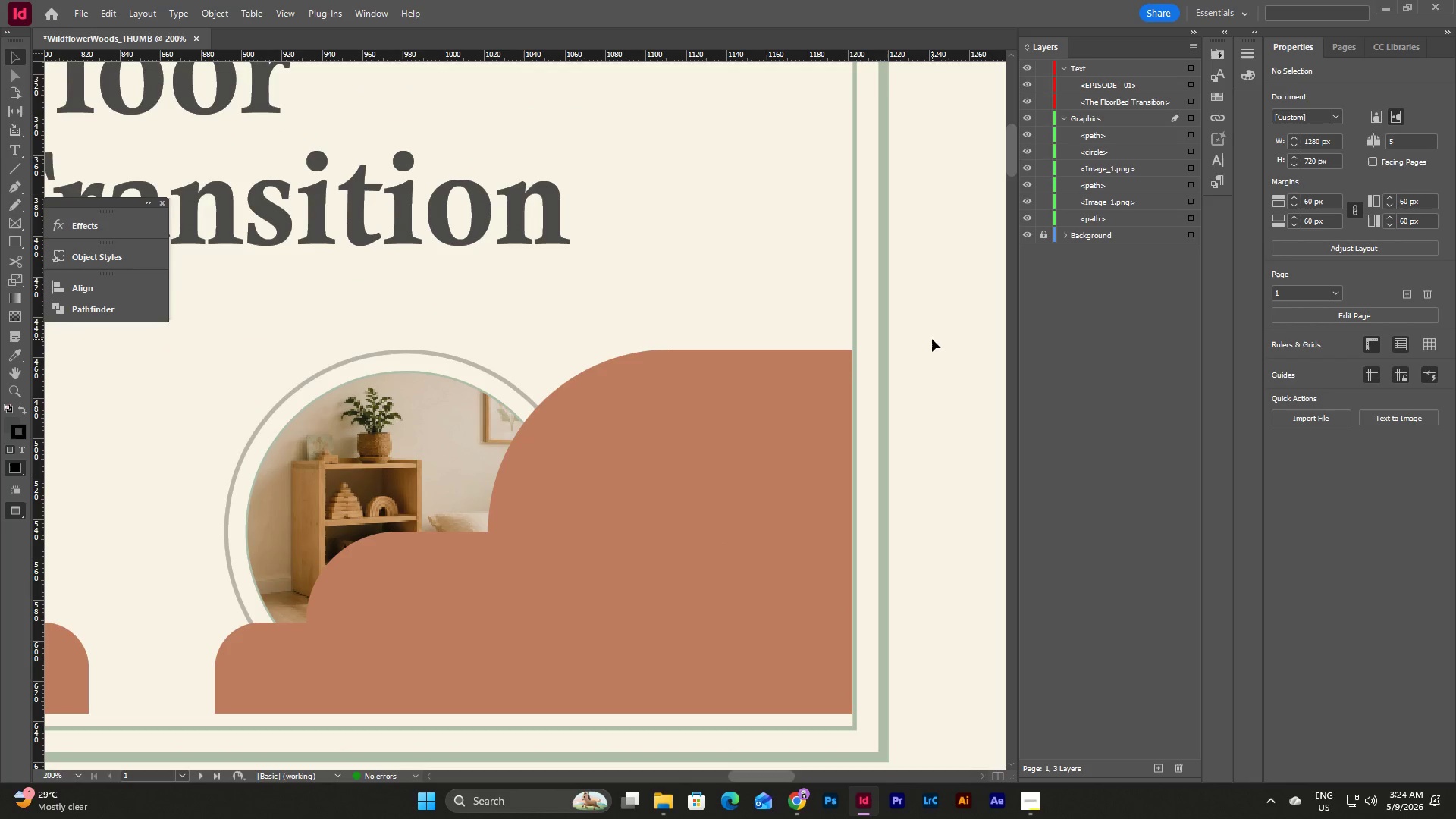 
key(W)
 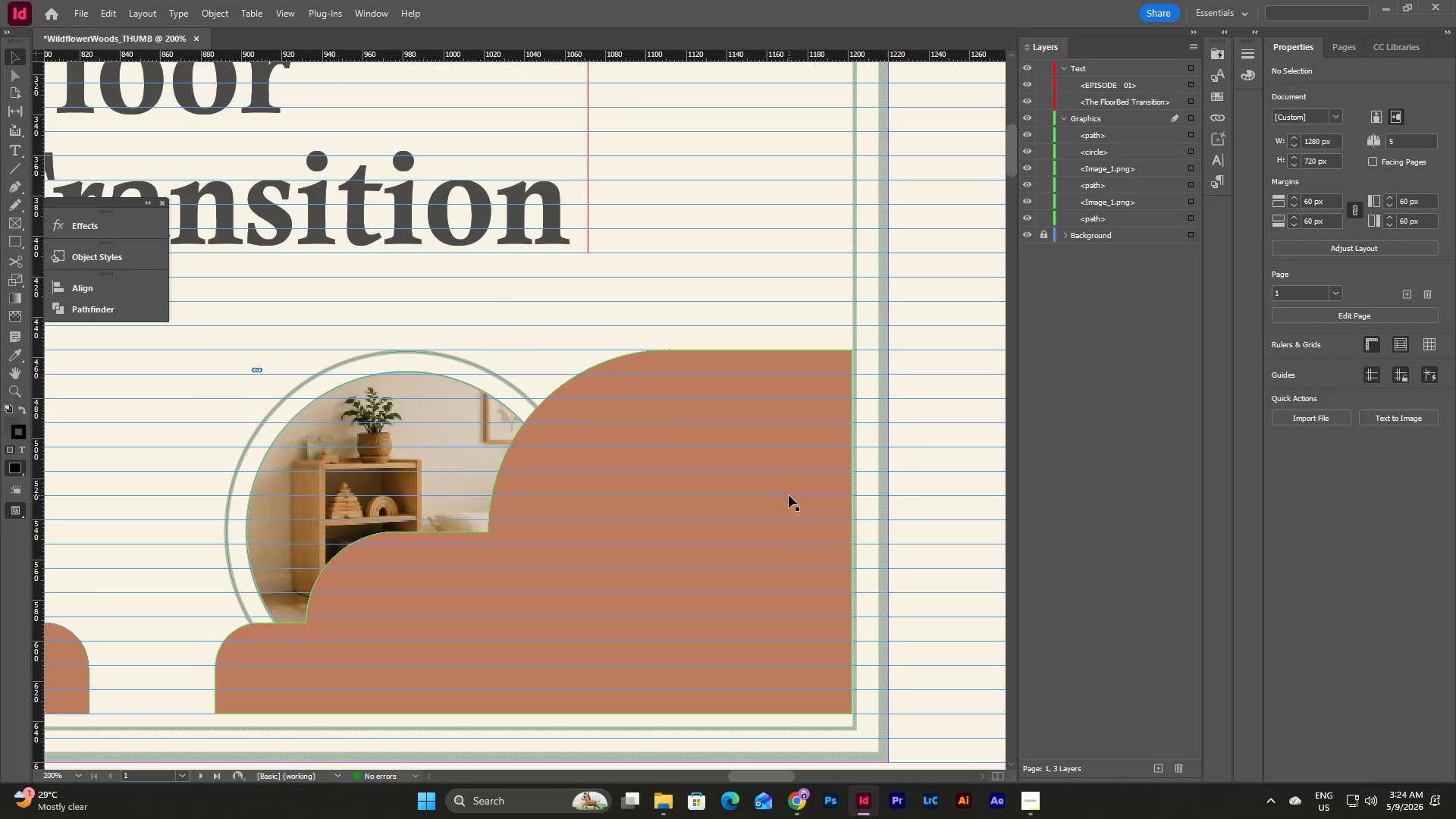 
left_click([789, 495])
 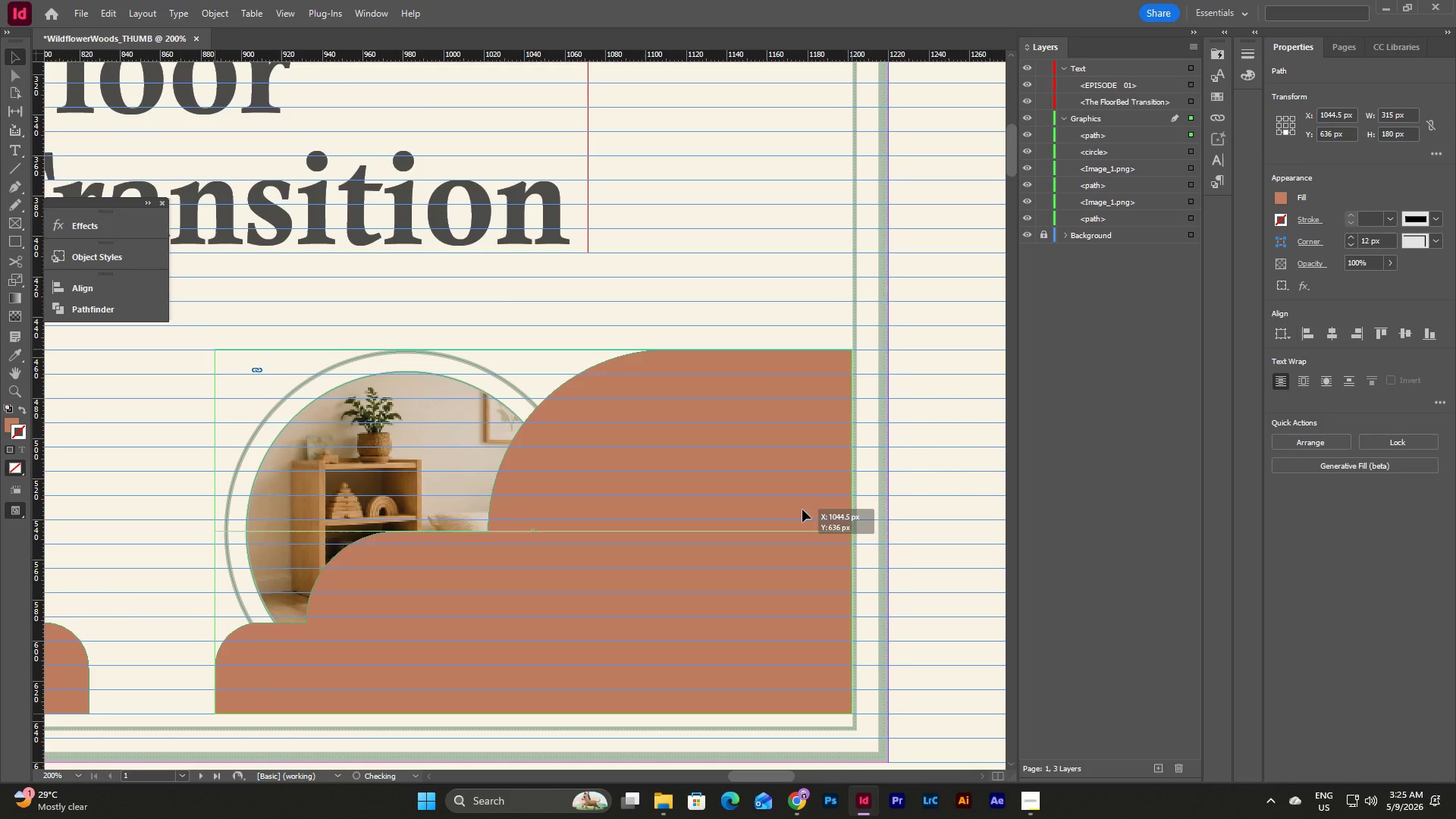 
left_click([802, 510])
 